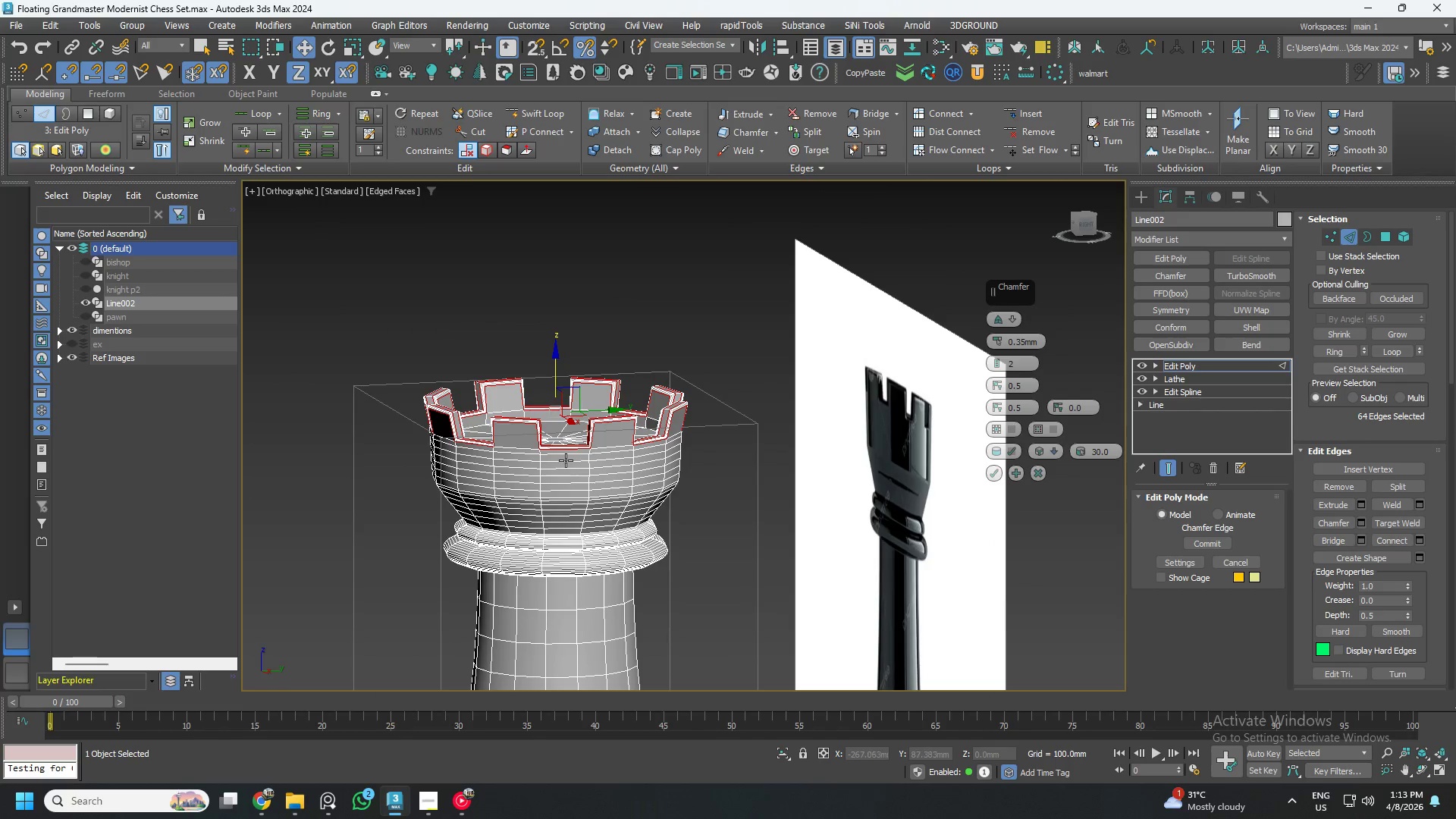 
hold_key(key=AltLeft, duration=0.7)
 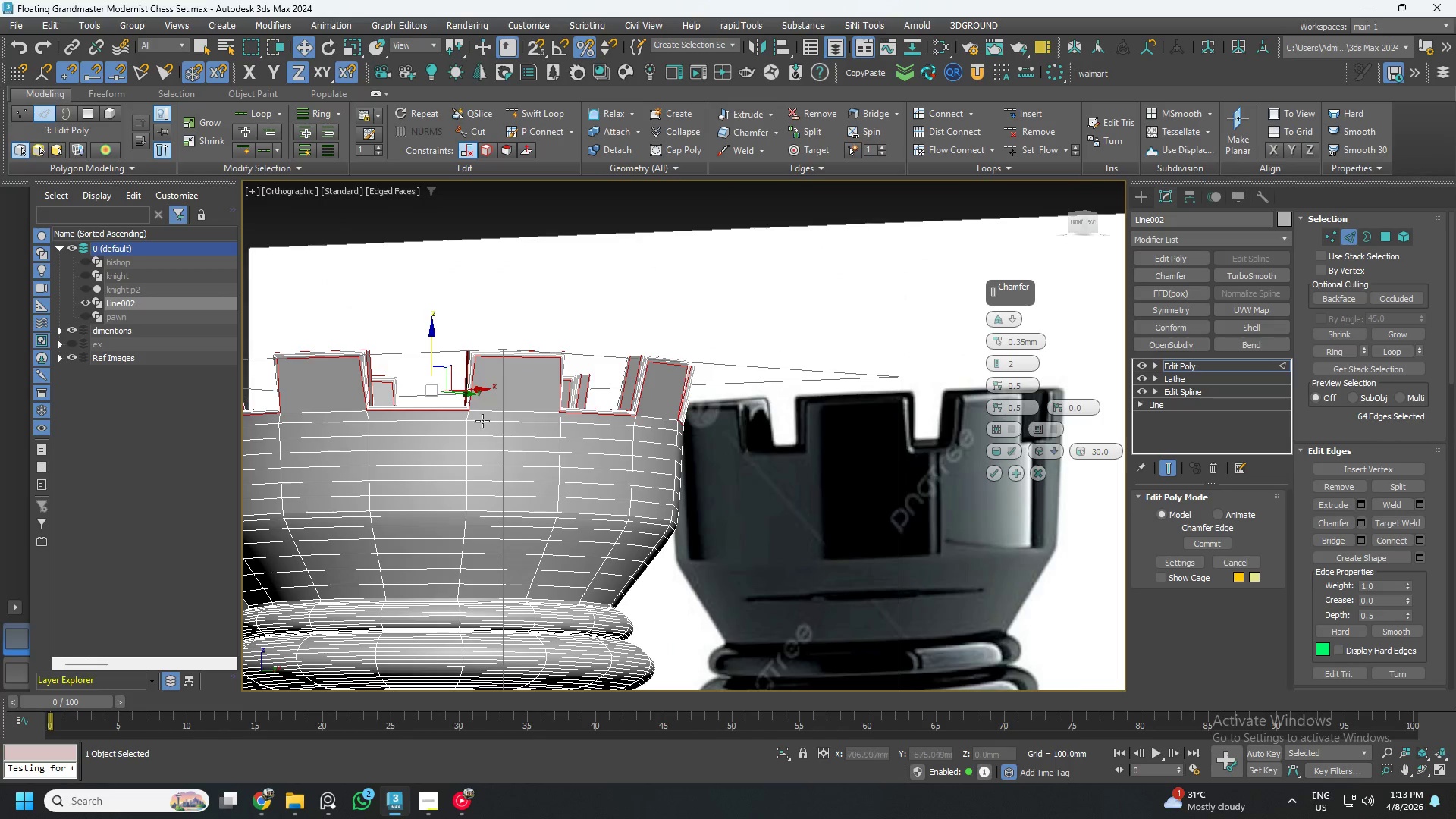 
scroll: coordinate [479, 413], scroll_direction: up, amount: 7.0
 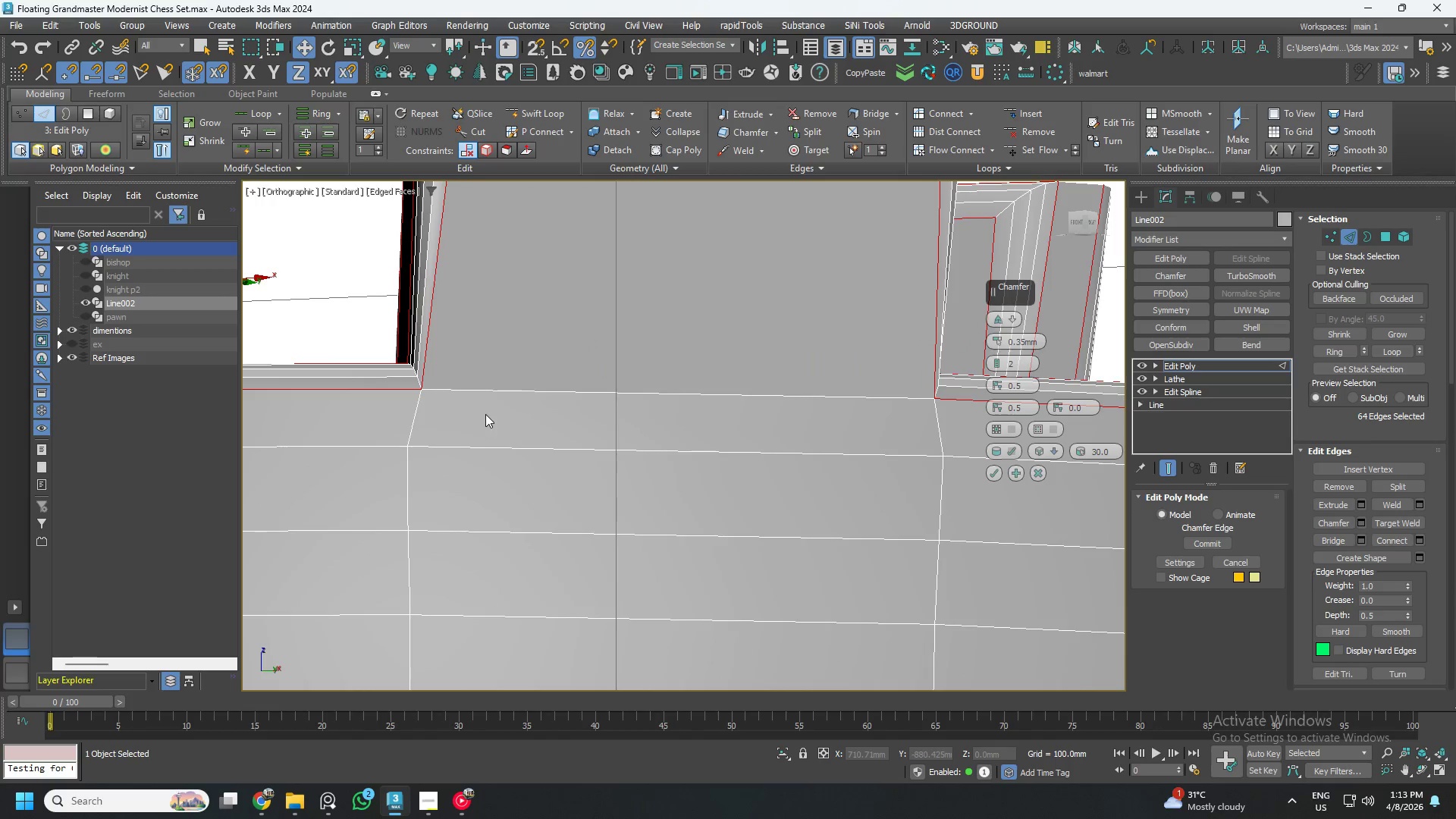 
scroll: coordinate [500, 416], scroll_direction: down, amount: 3.0
 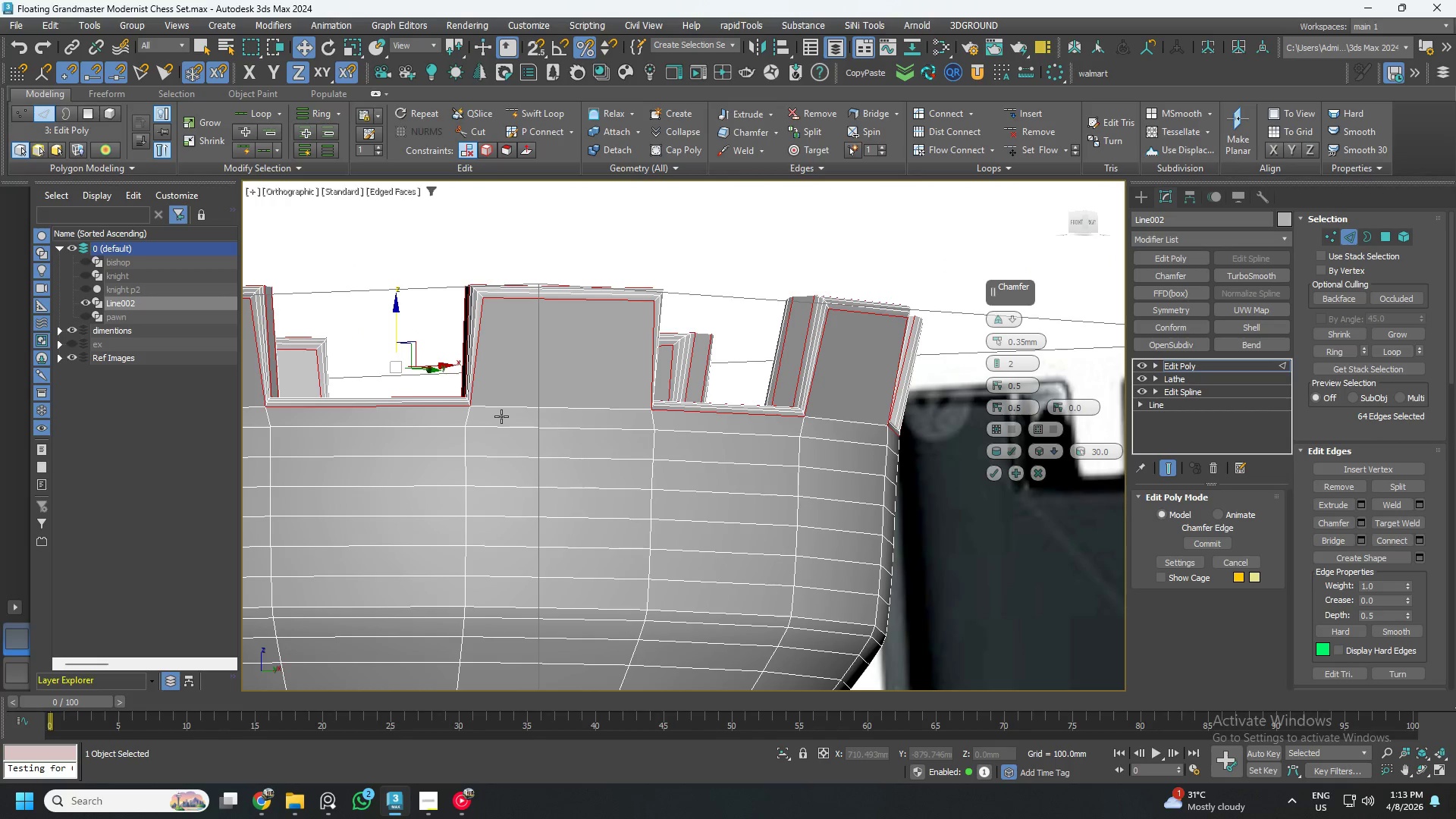 
hold_key(key=AltLeft, duration=0.45)
 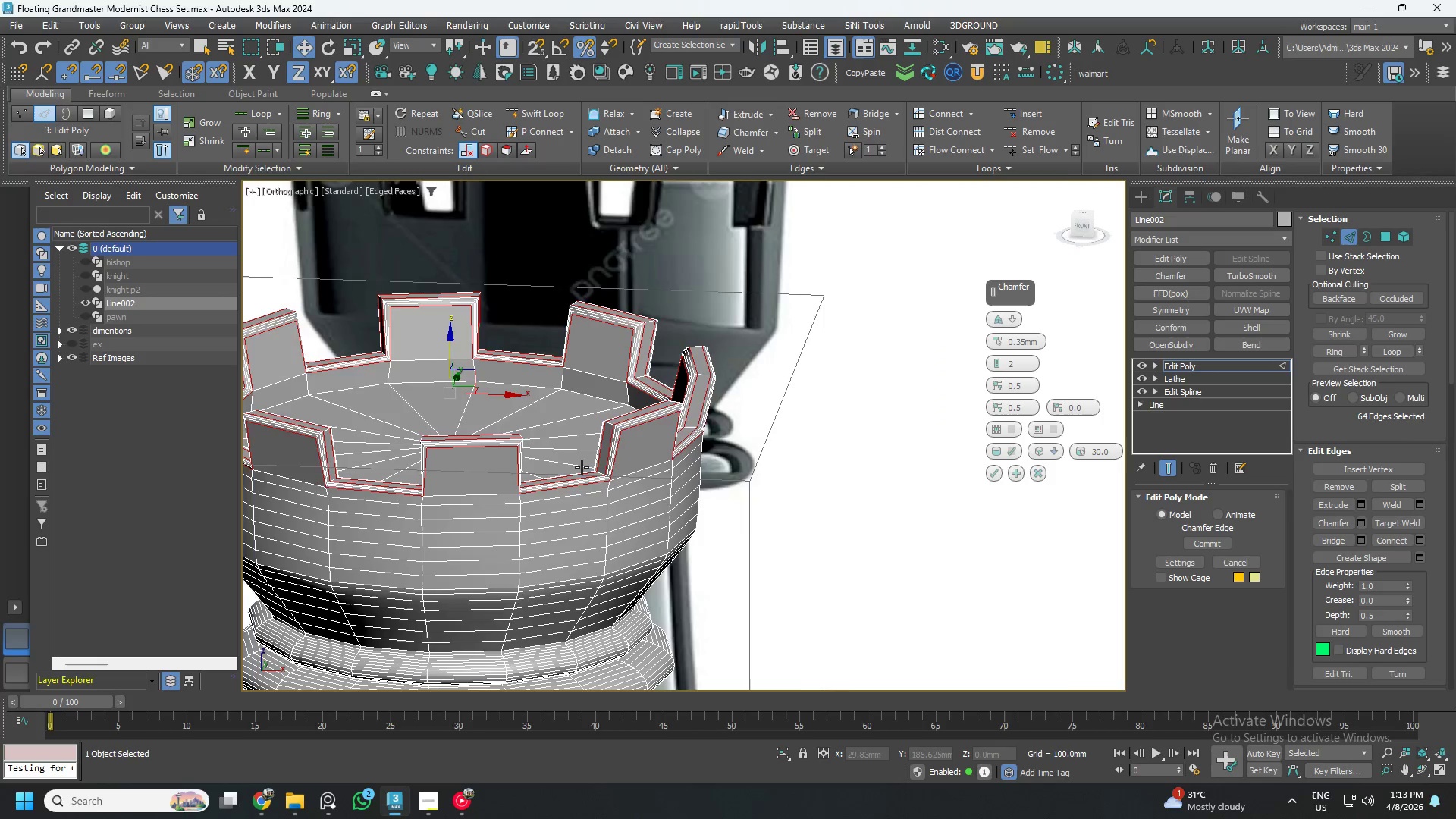 
scroll: coordinate [505, 419], scroll_direction: down, amount: 2.0
 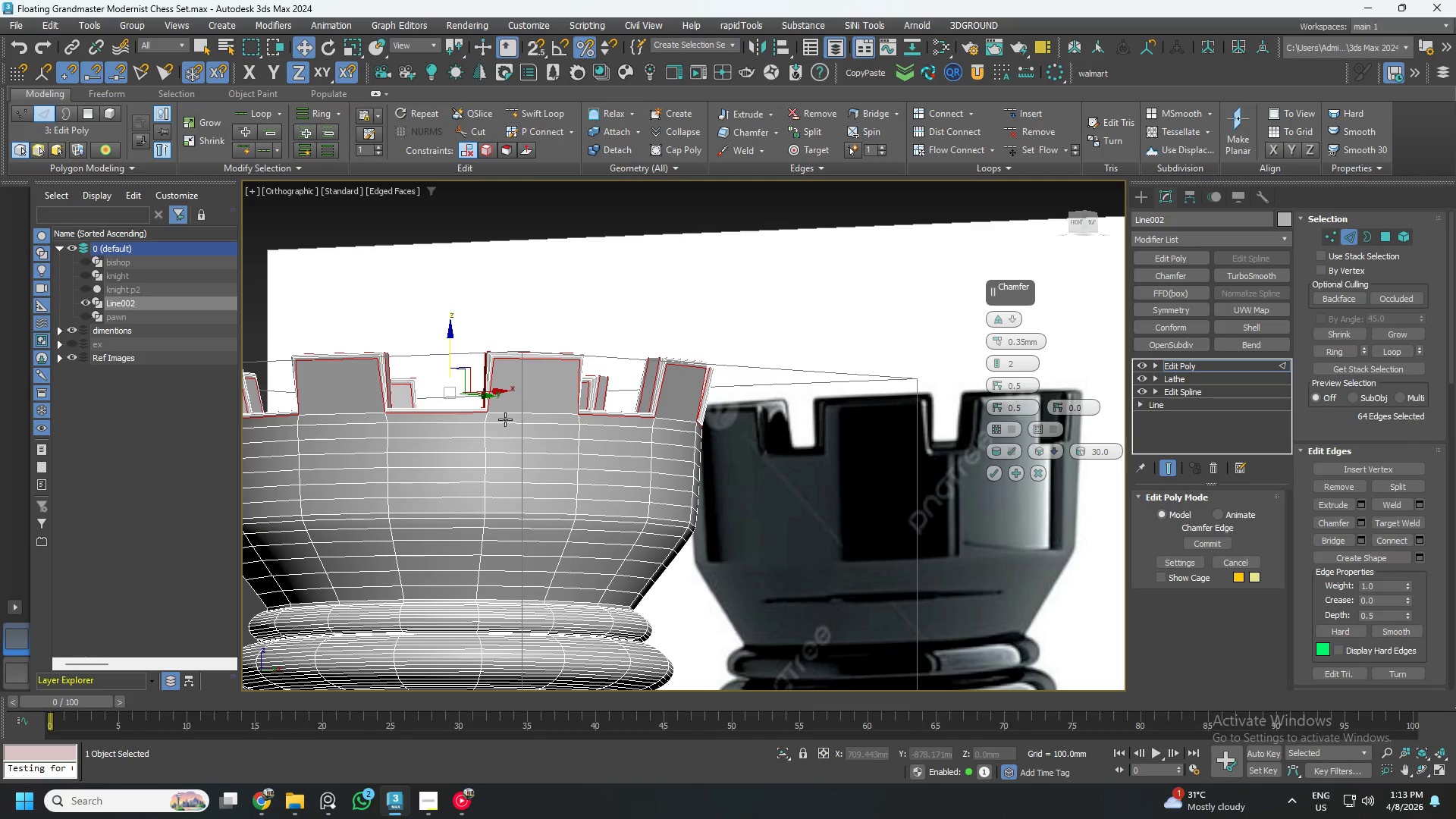 
scroll: coordinate [609, 479], scroll_direction: up, amount: 4.0
 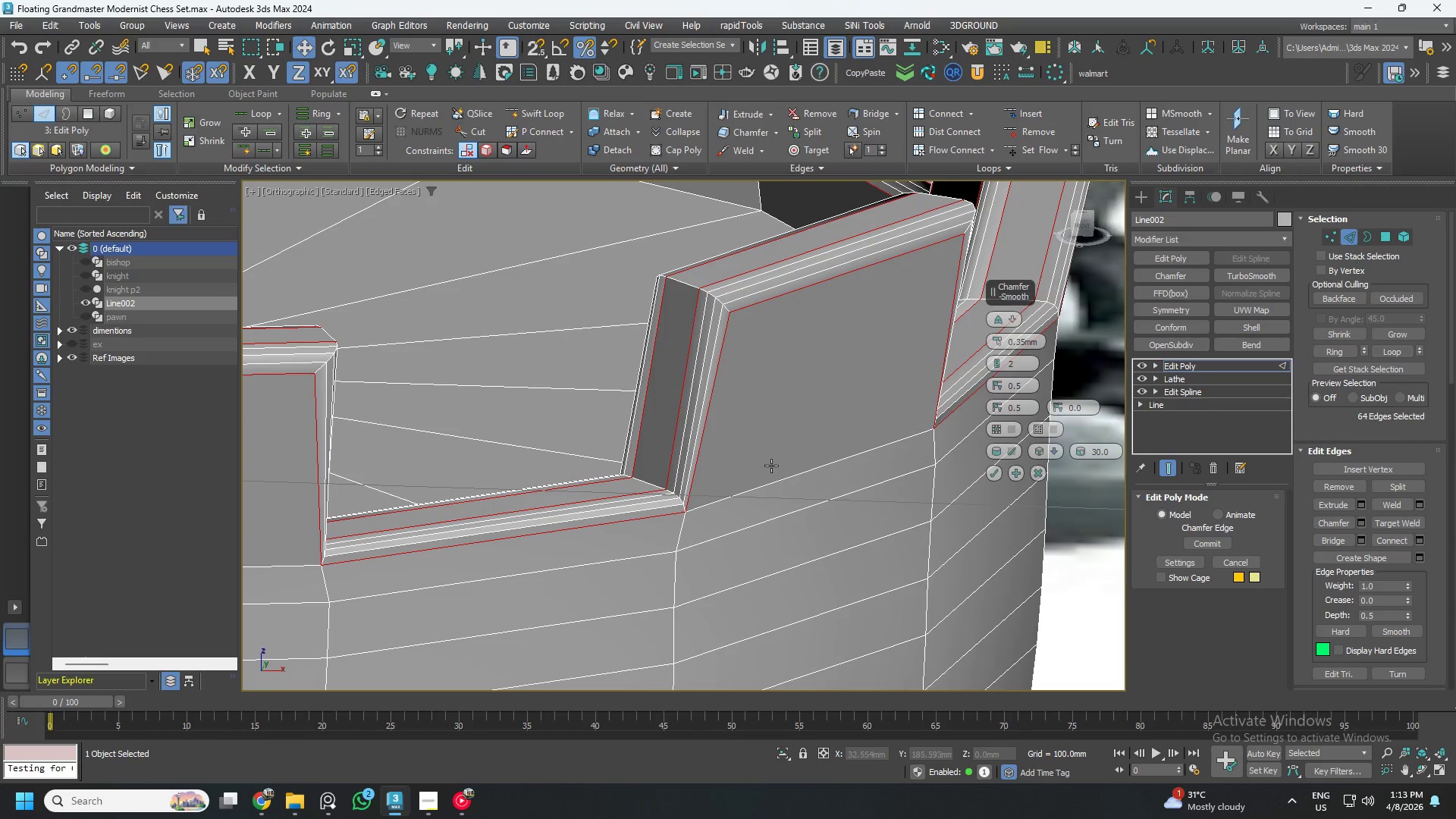 
scroll: coordinate [715, 484], scroll_direction: down, amount: 3.0
 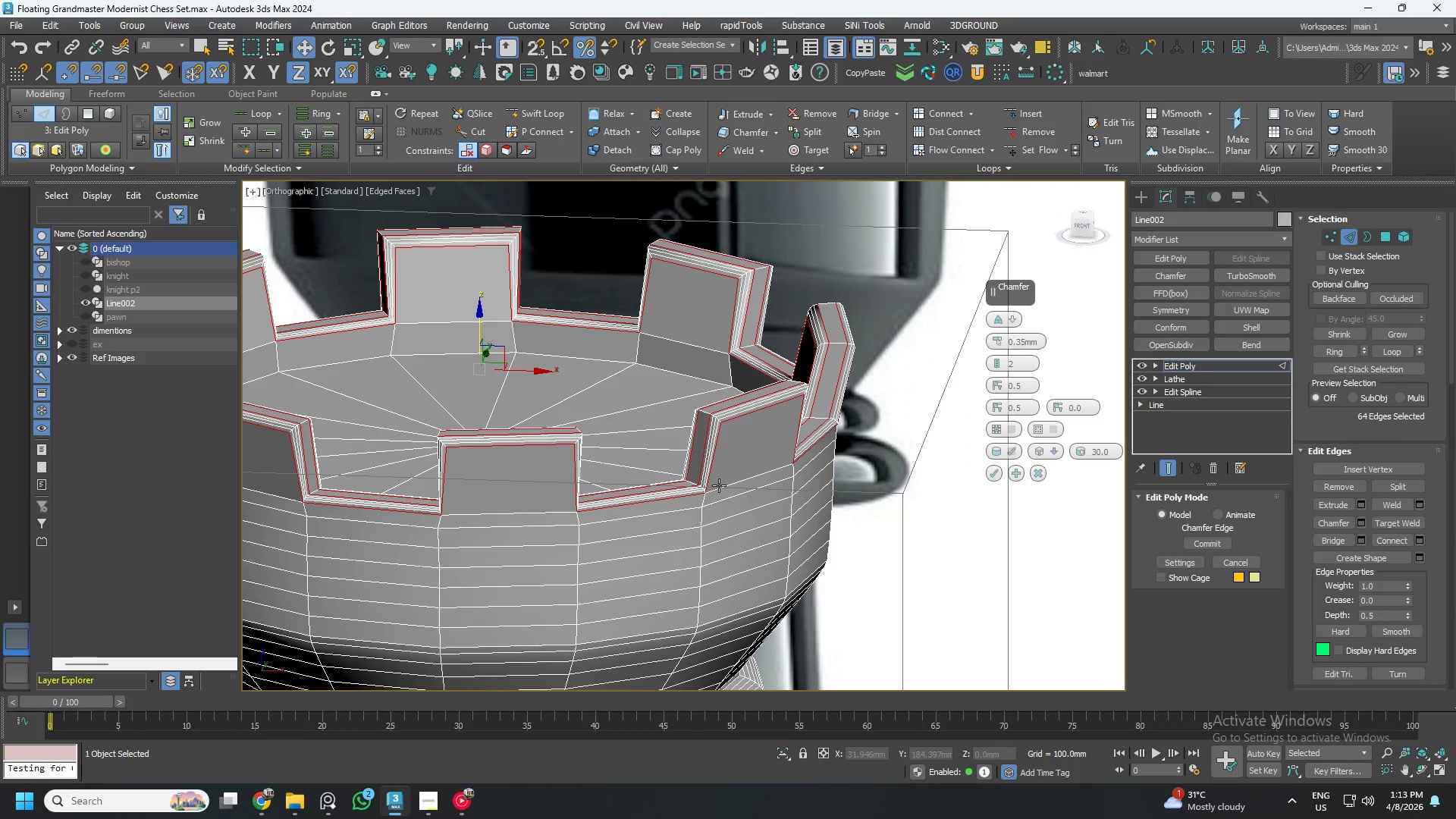 
scroll: coordinate [726, 434], scroll_direction: none, amount: 0.0
 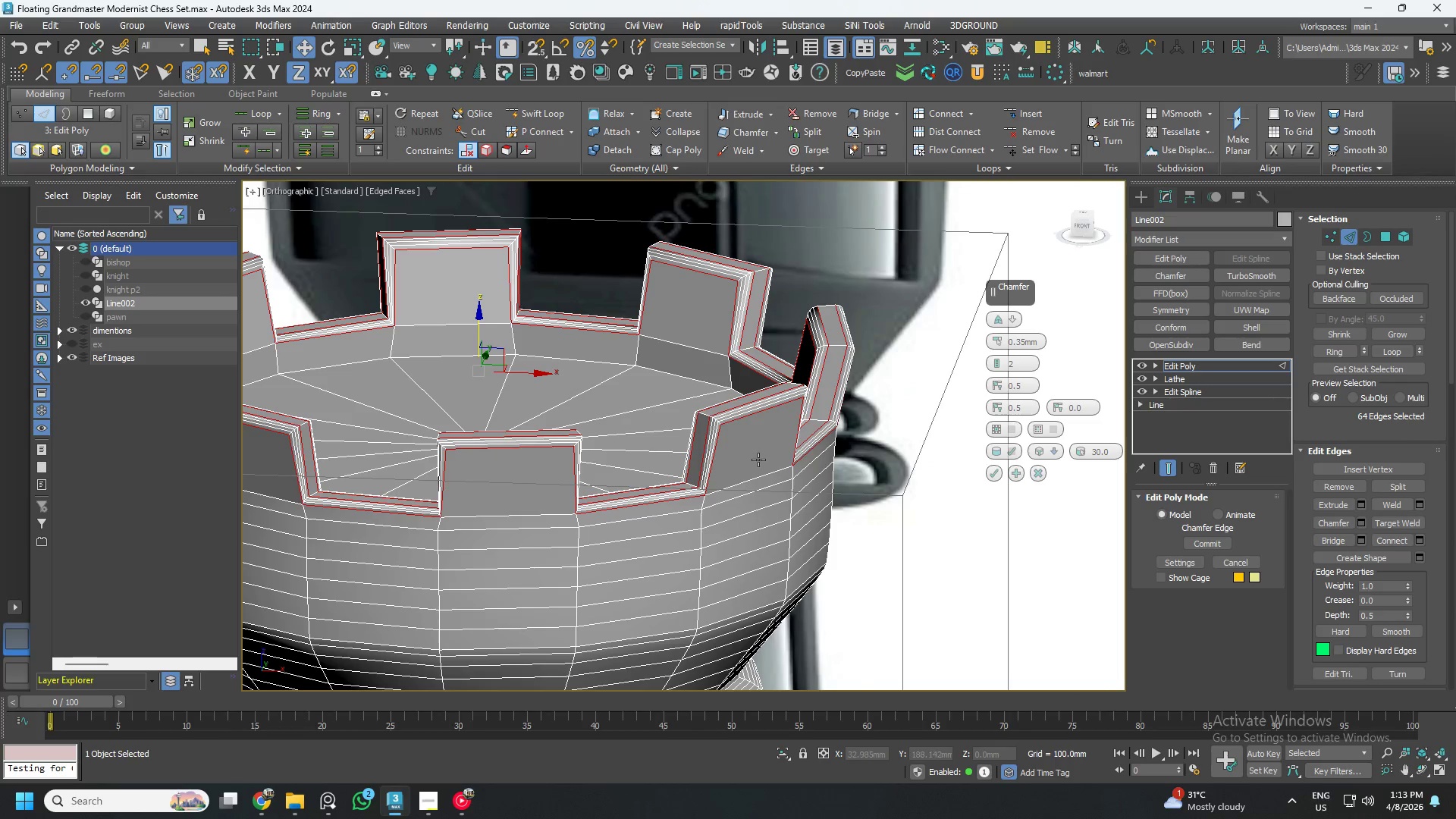 
scroll: coordinate [755, 452], scroll_direction: up, amount: 3.0
 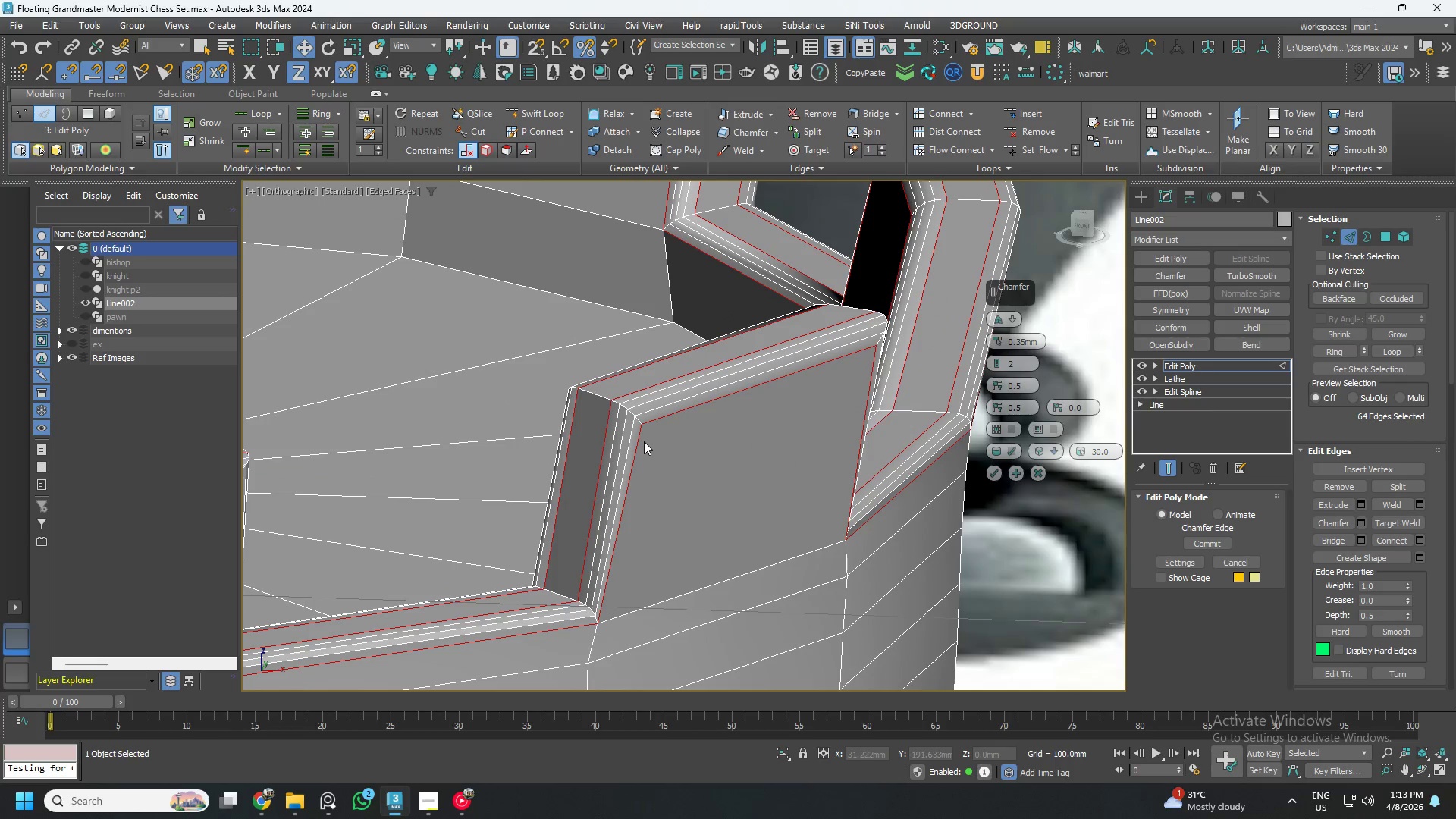 
scroll: coordinate [639, 440], scroll_direction: down, amount: 2.0
 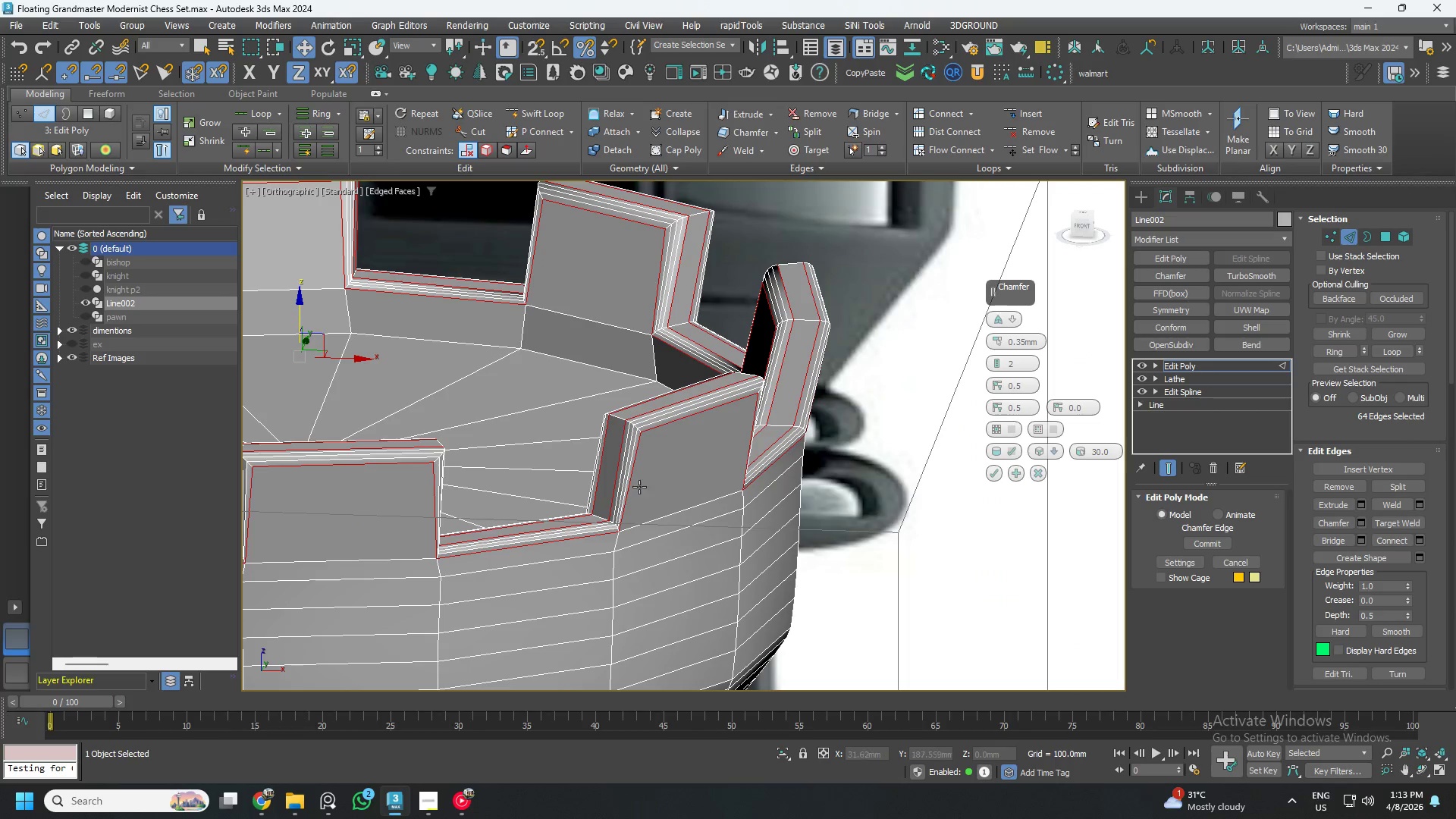 
hold_key(key=AltLeft, duration=0.45)
 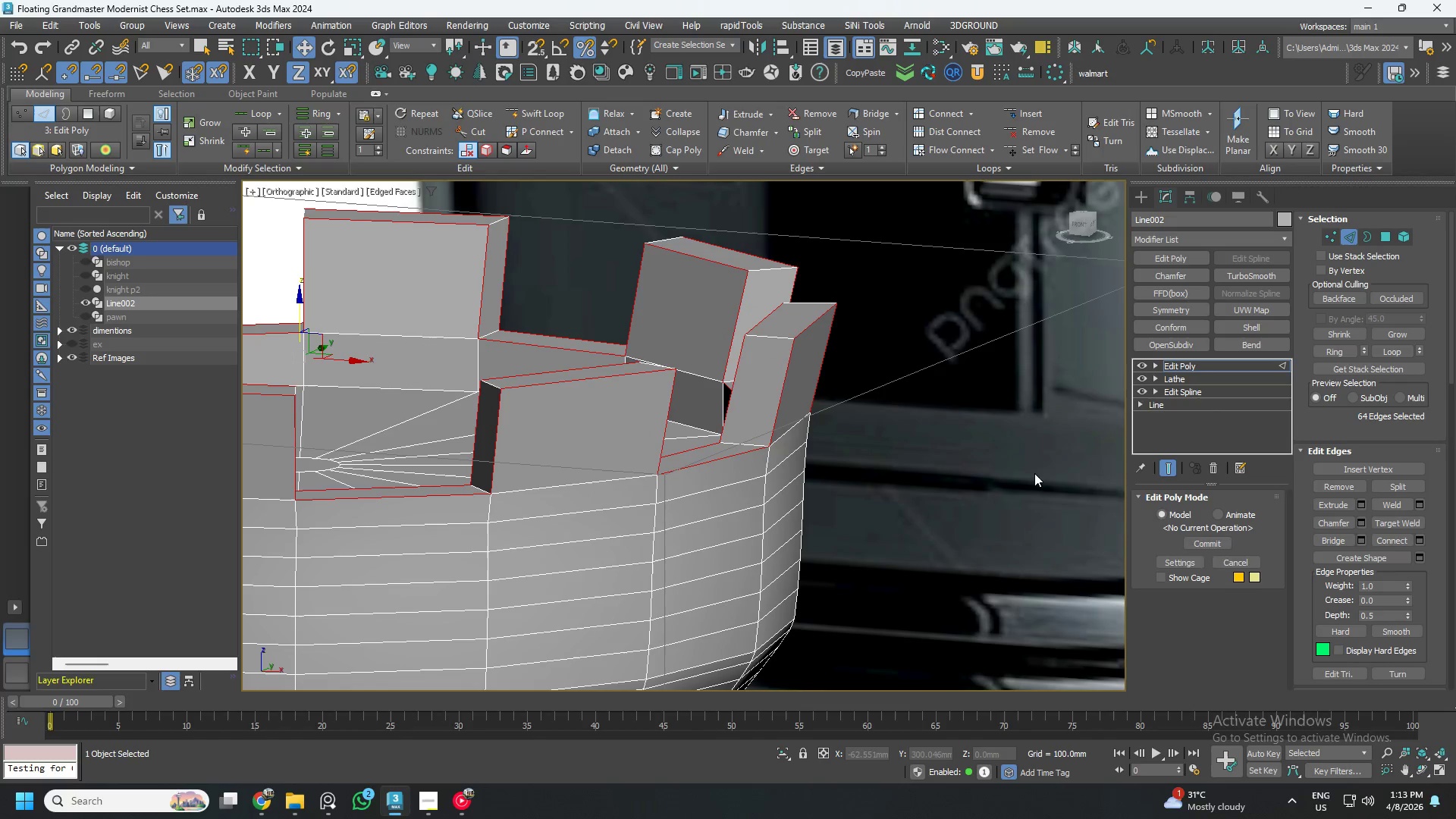 
scroll: coordinate [795, 462], scroll_direction: down, amount: 2.0
 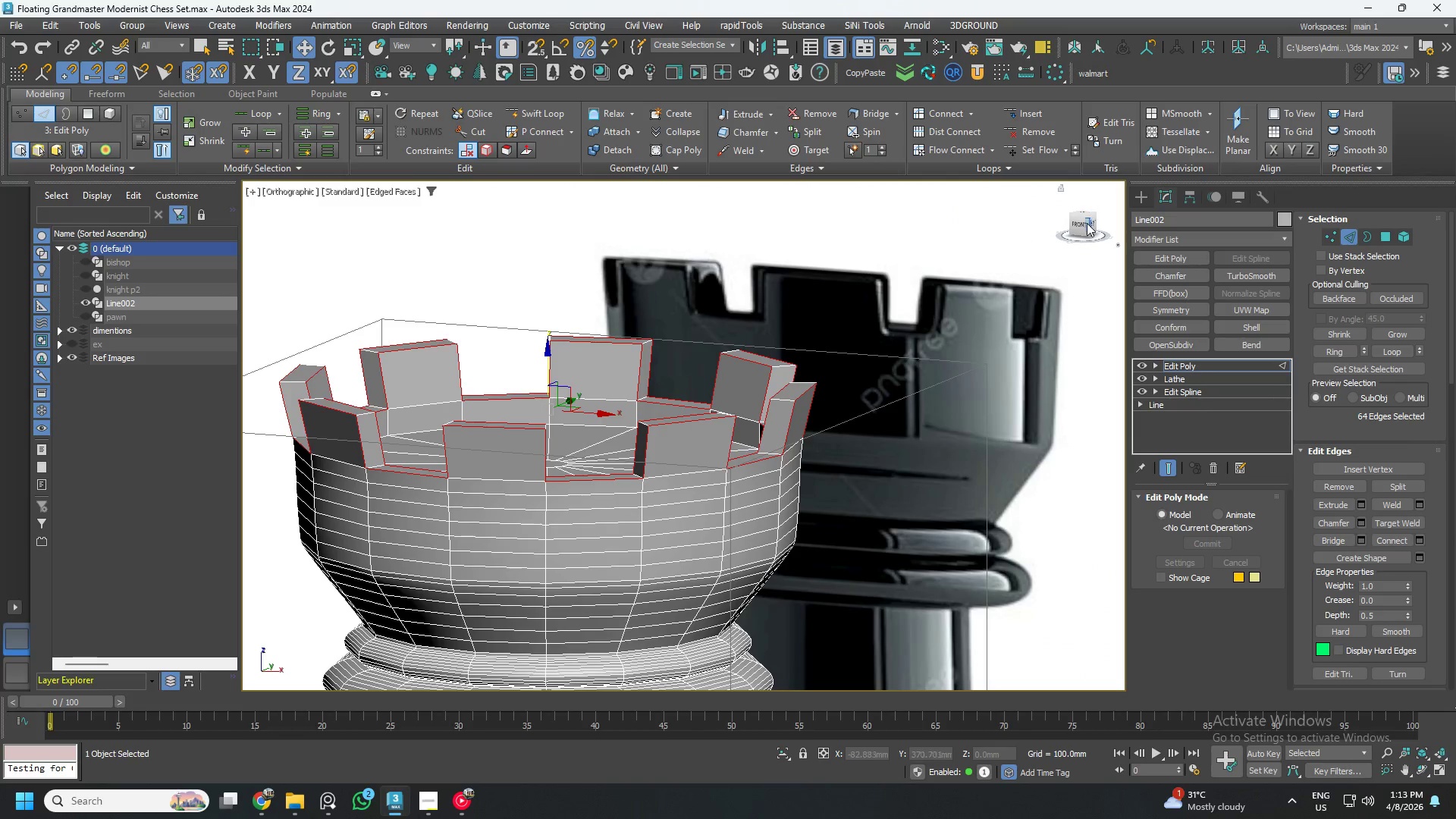 
left_click([1079, 226])
 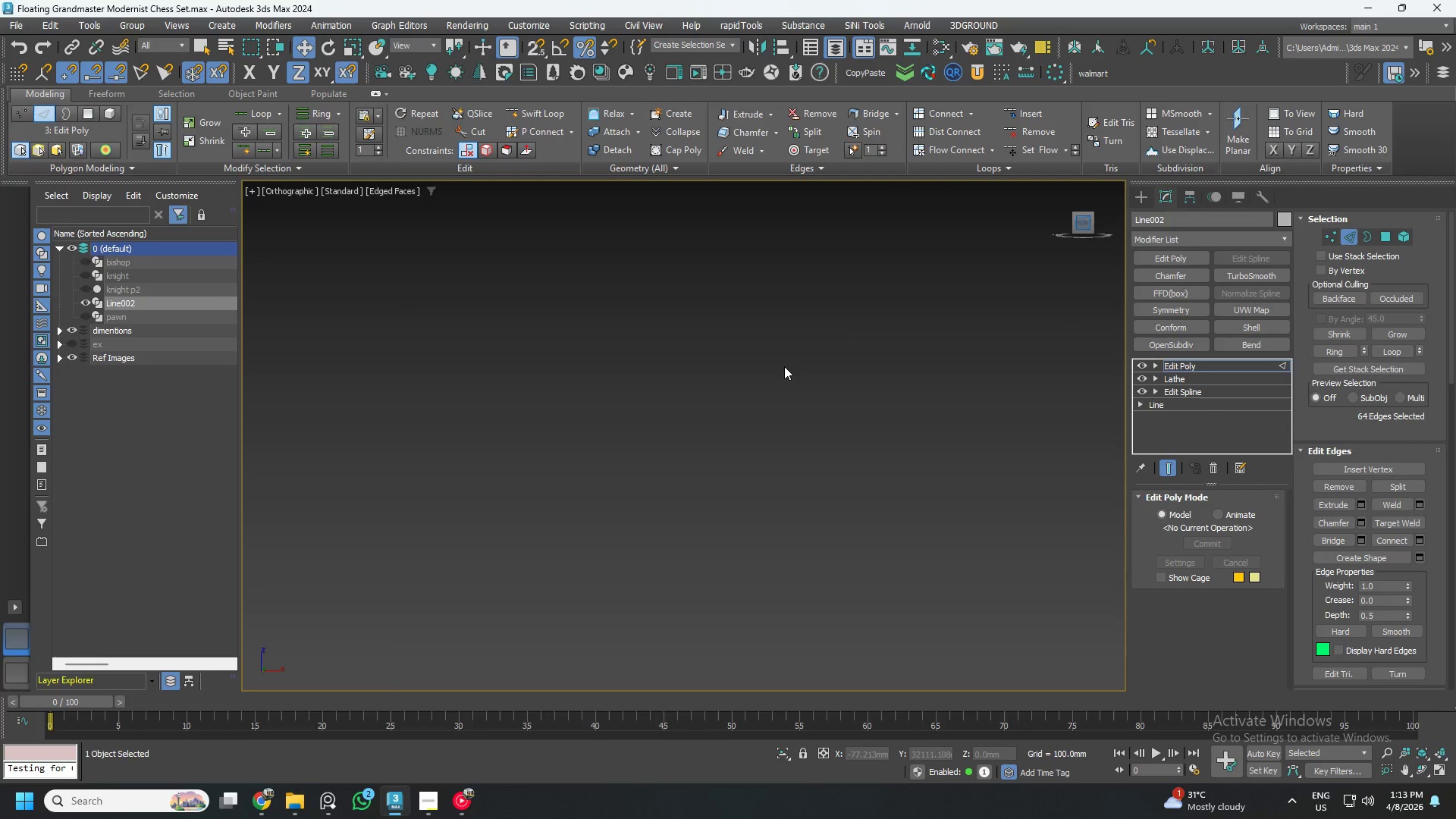 
key(1)
 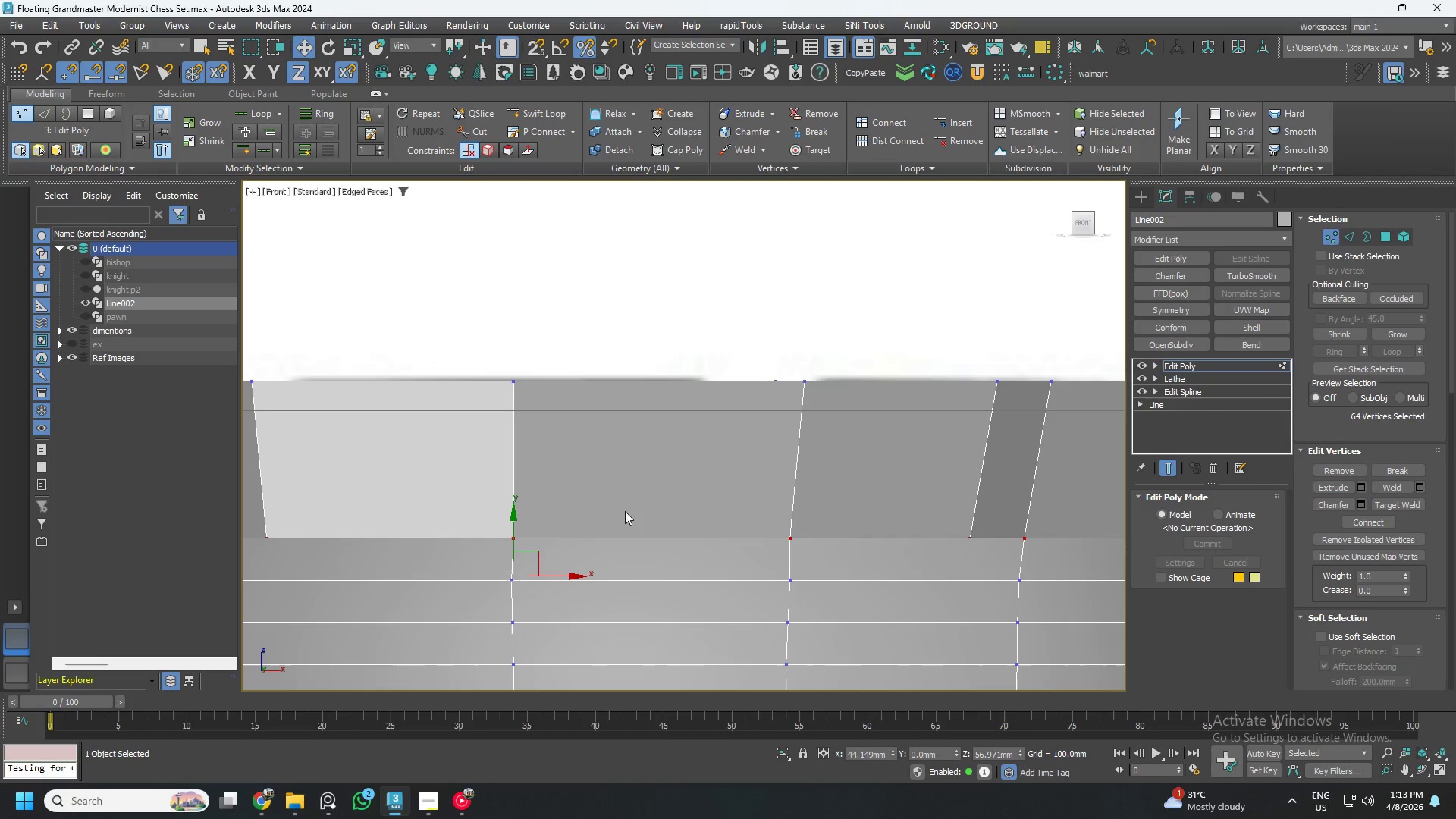 
scroll: coordinate [449, 568], scroll_direction: up, amount: 3.0
 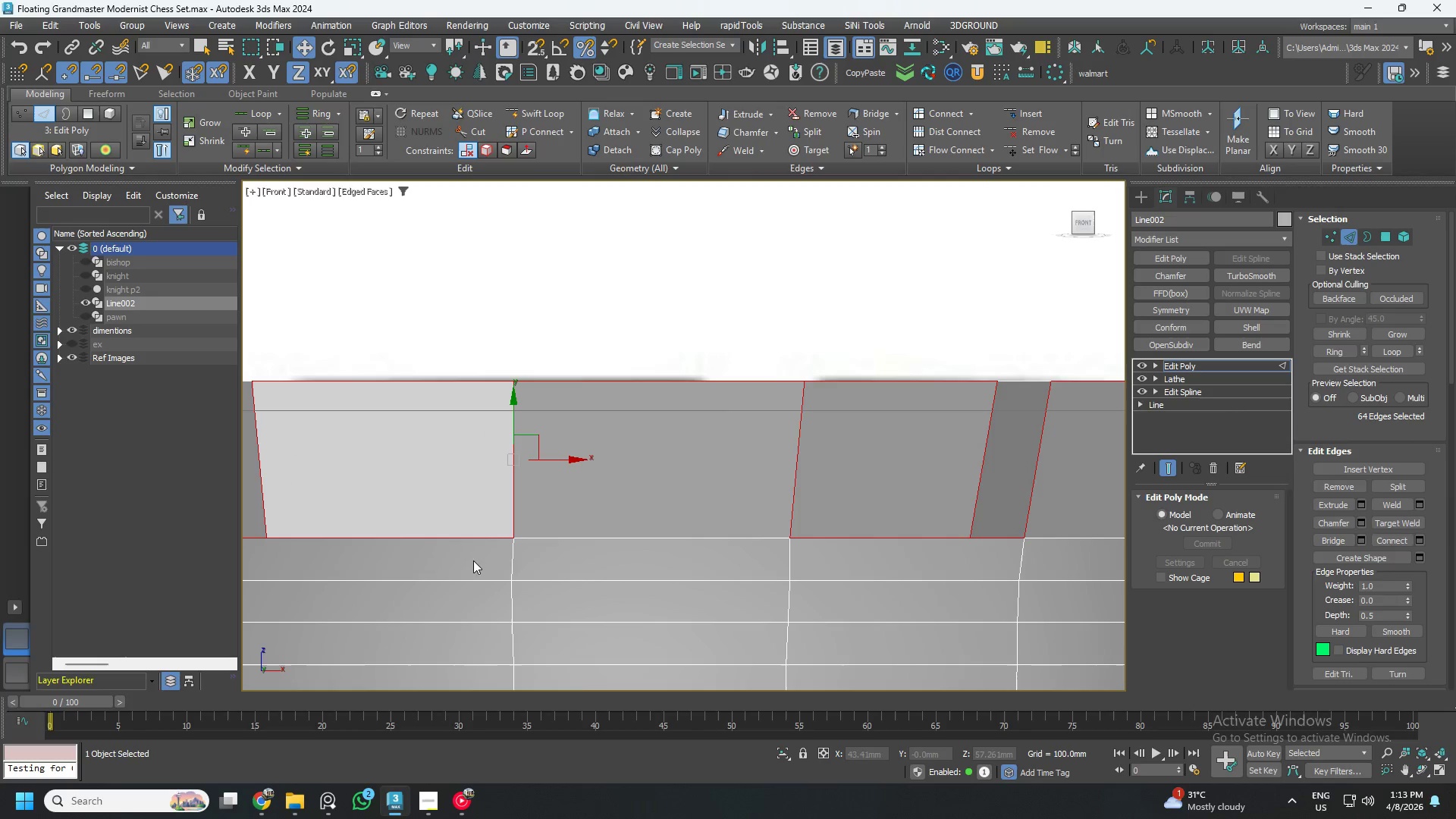 
hold_key(key=AltLeft, duration=0.39)
 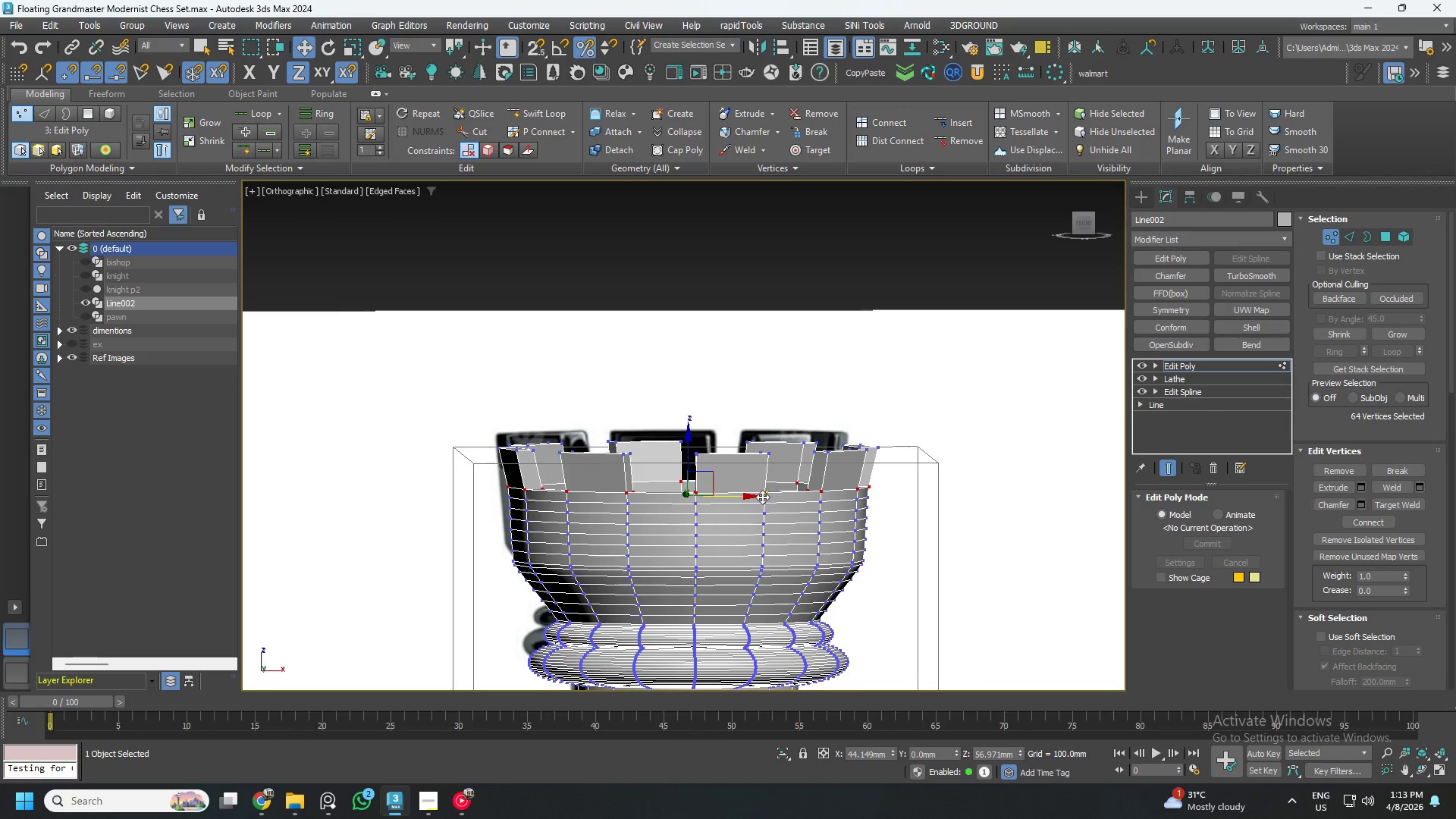 
scroll: coordinate [746, 469], scroll_direction: down, amount: 4.0
 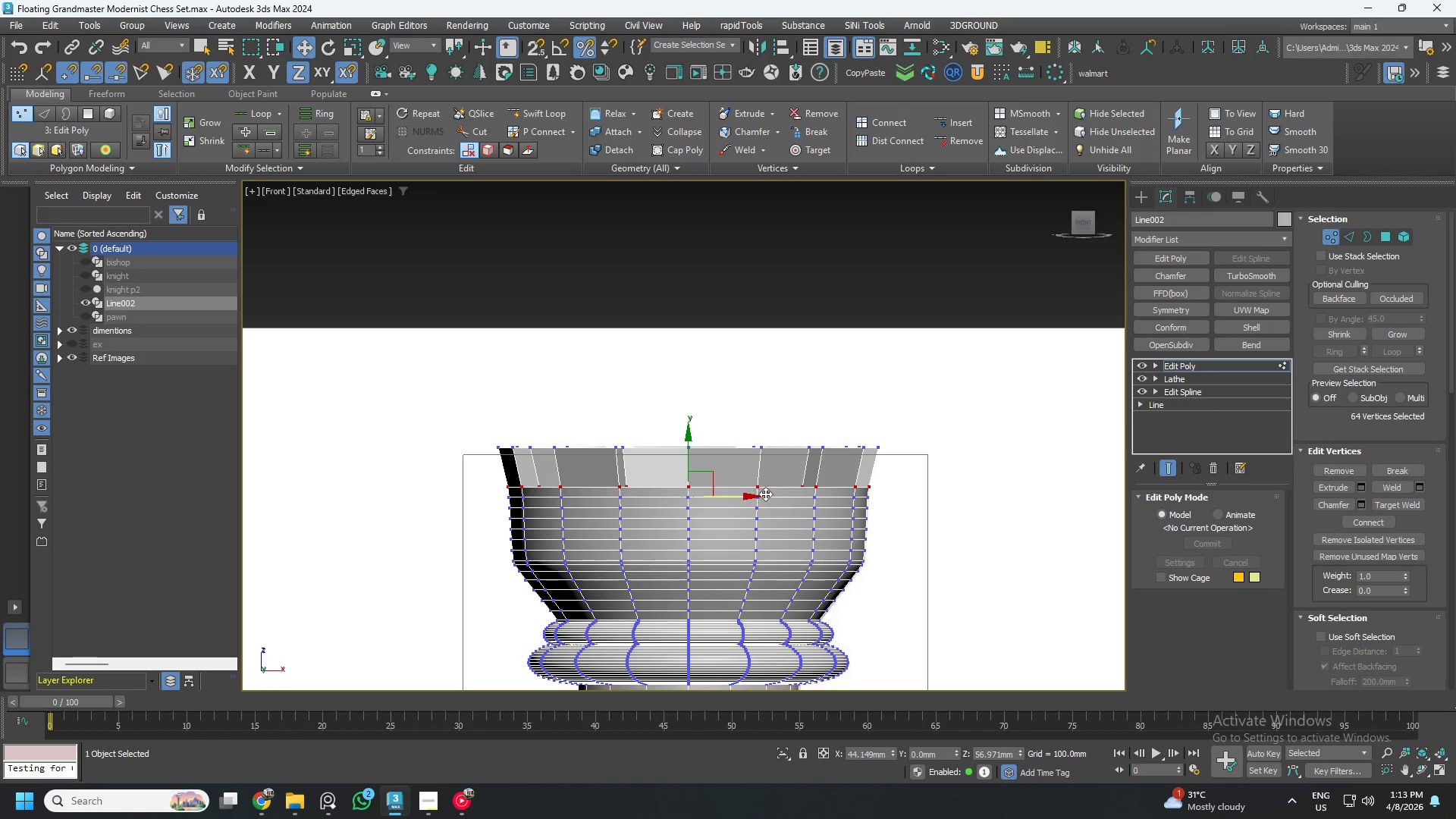 
hold_key(key=AltLeft, duration=0.45)
 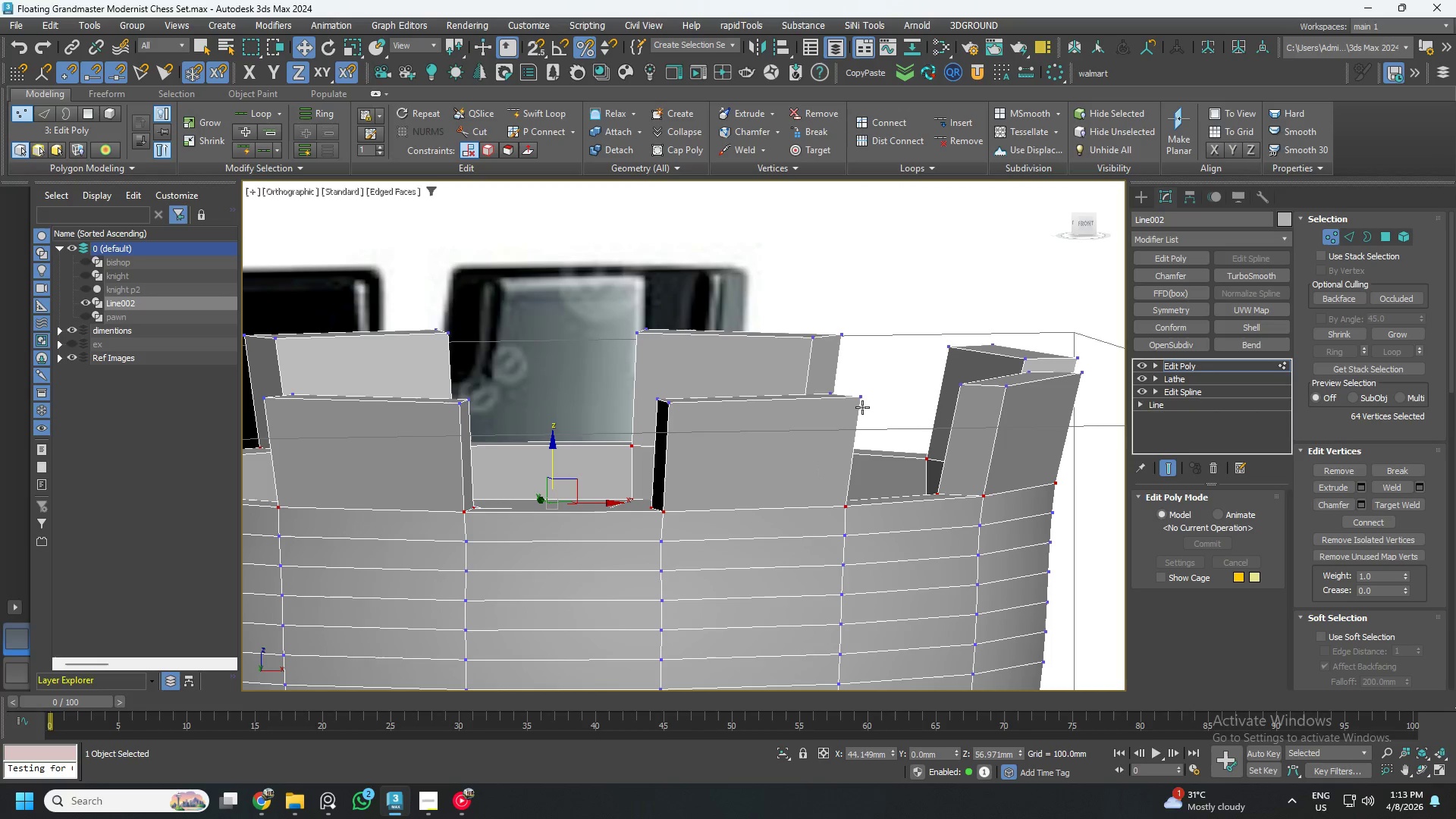 
scroll: coordinate [762, 487], scroll_direction: up, amount: 3.0
 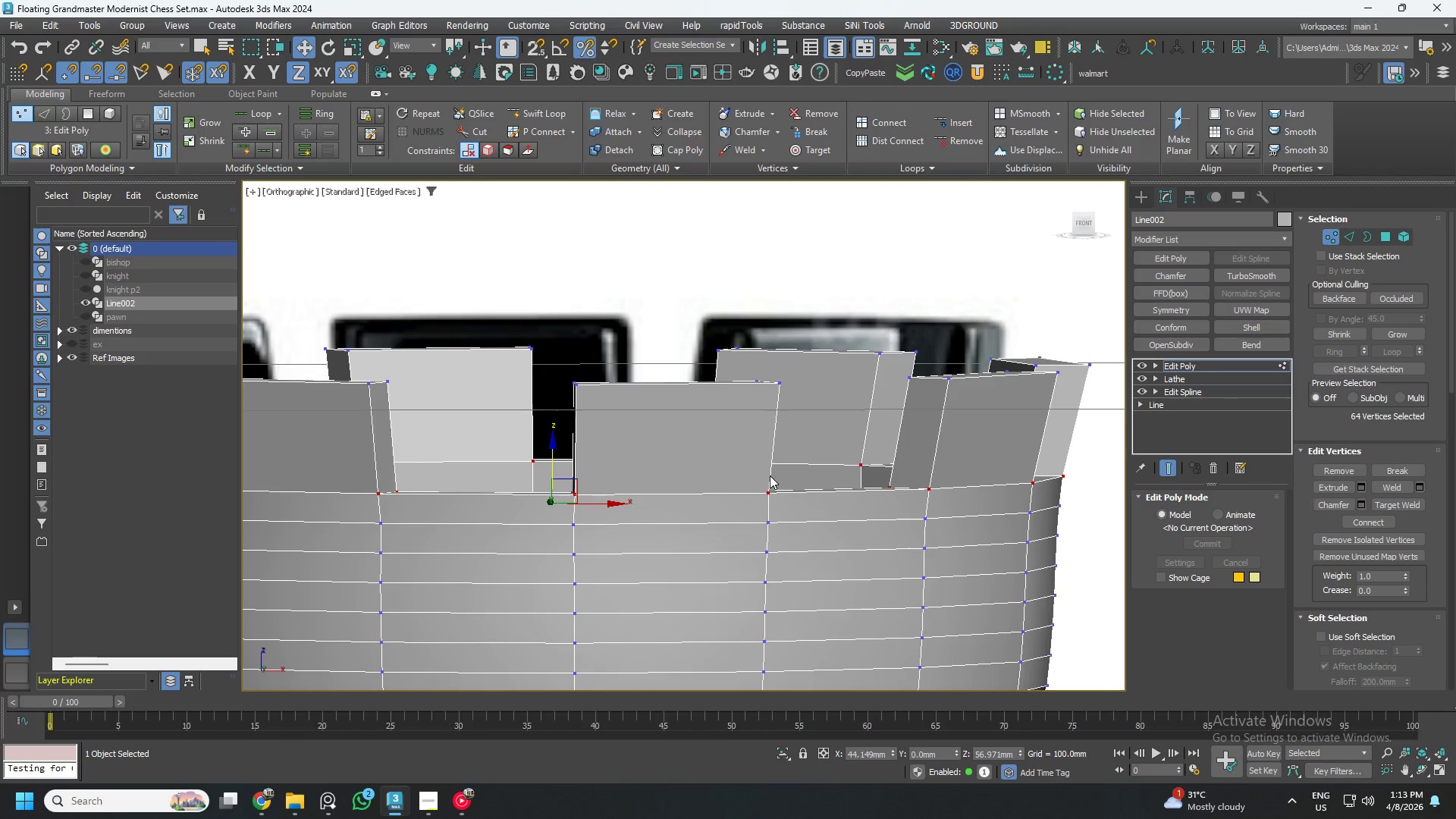 
left_click([863, 400])
 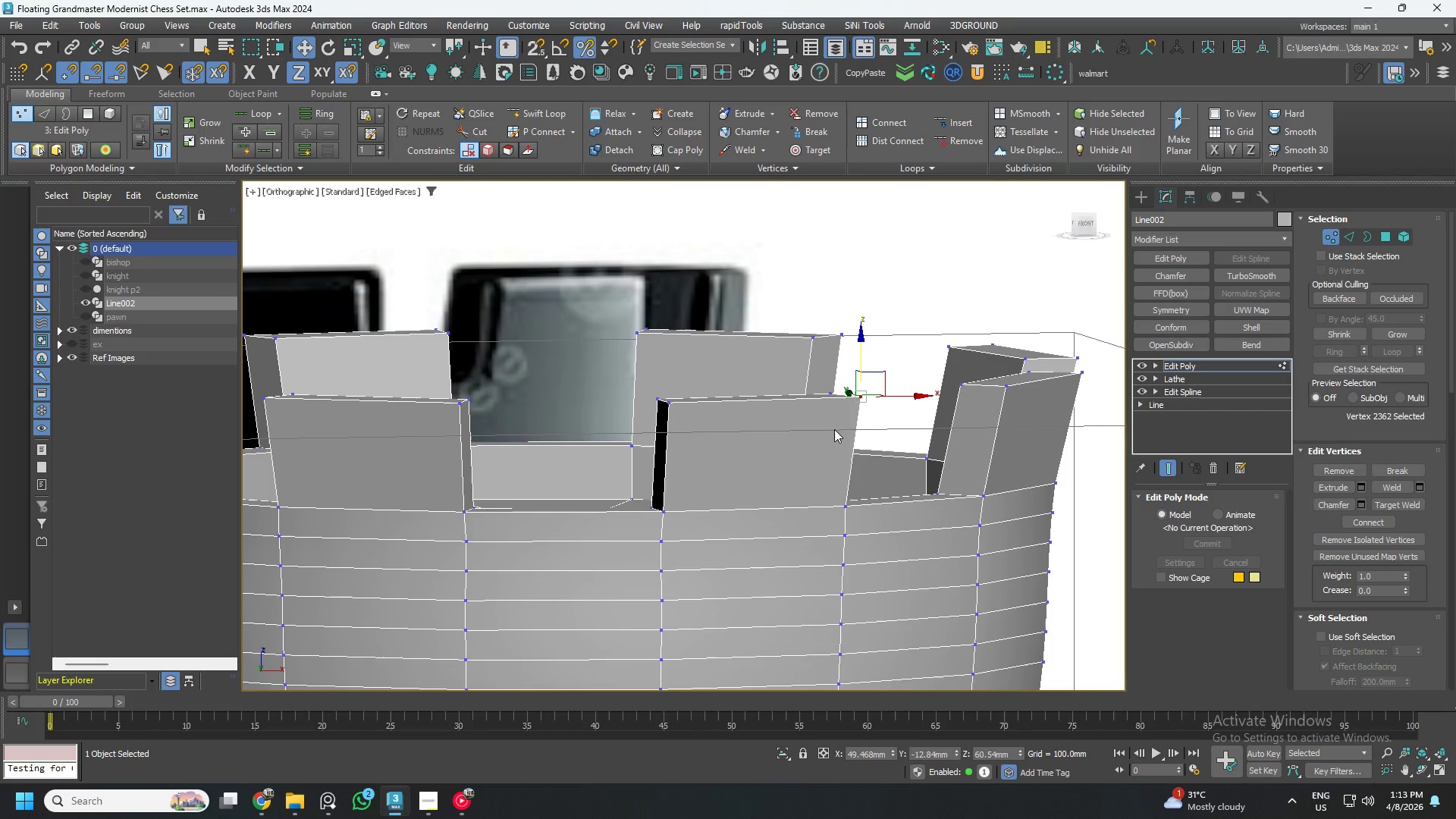 
hold_key(key=ControlLeft, duration=0.95)
left_click([660, 510])
 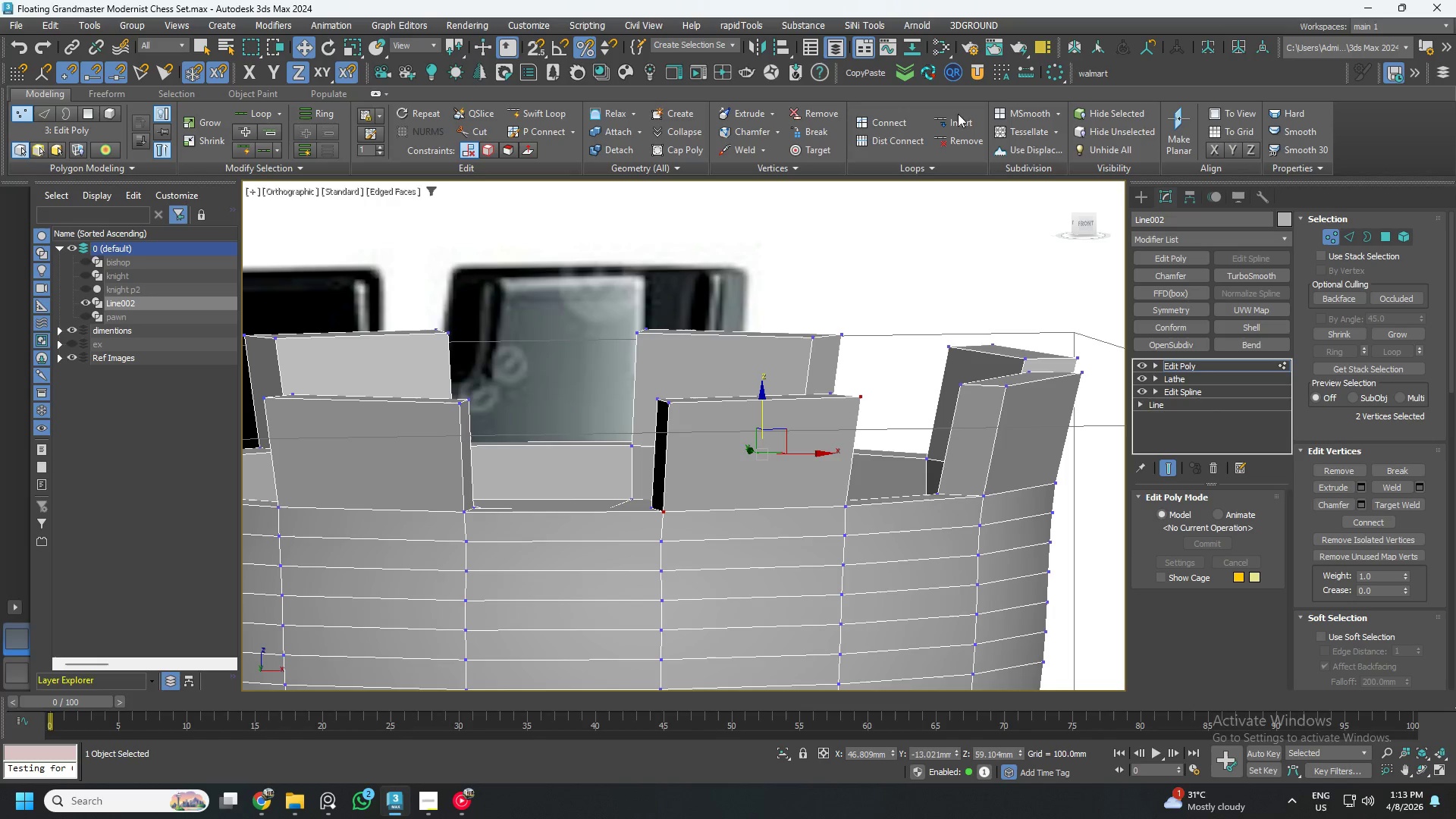 
left_click([896, 119])
 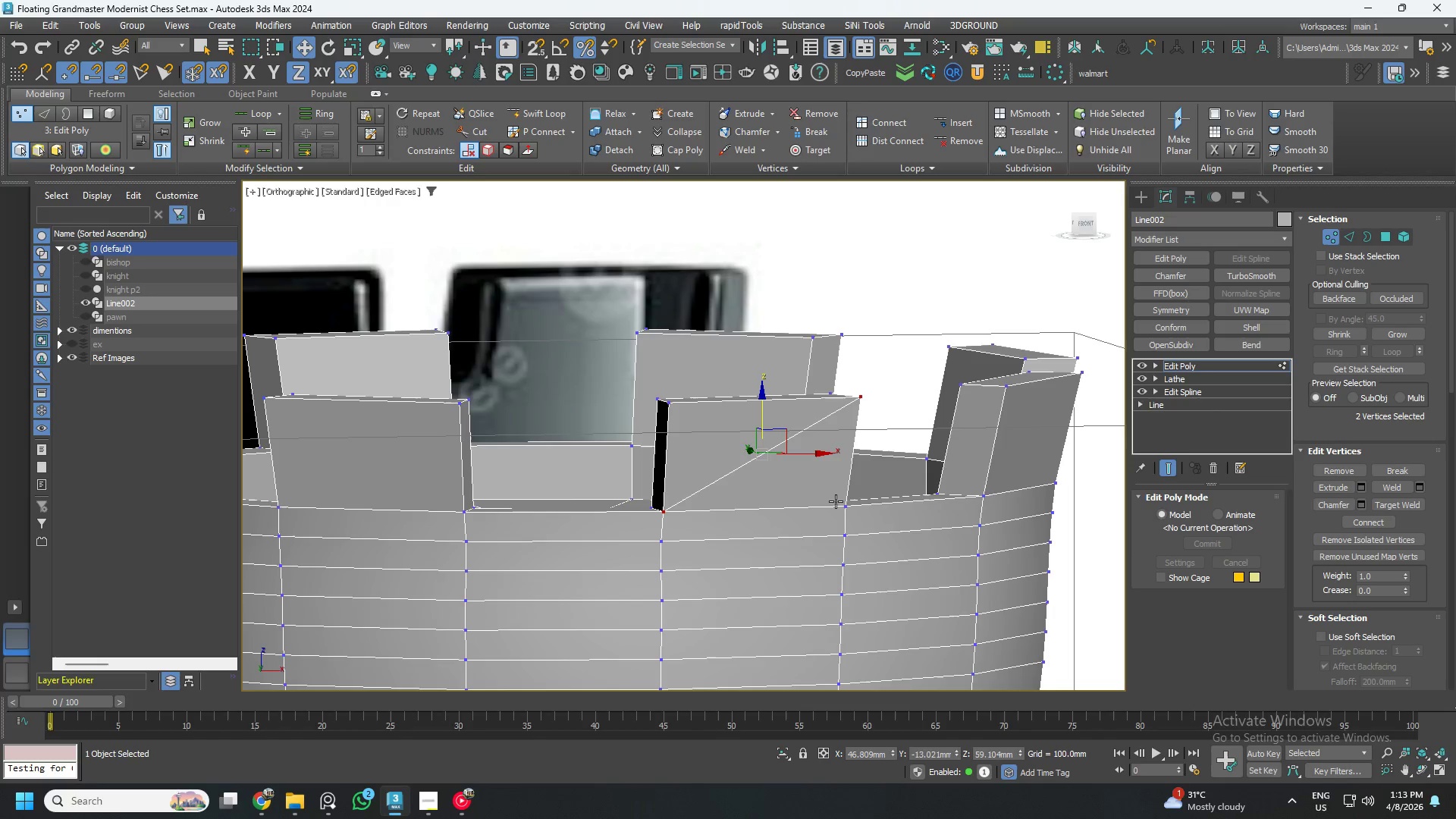 
left_click([840, 502])
 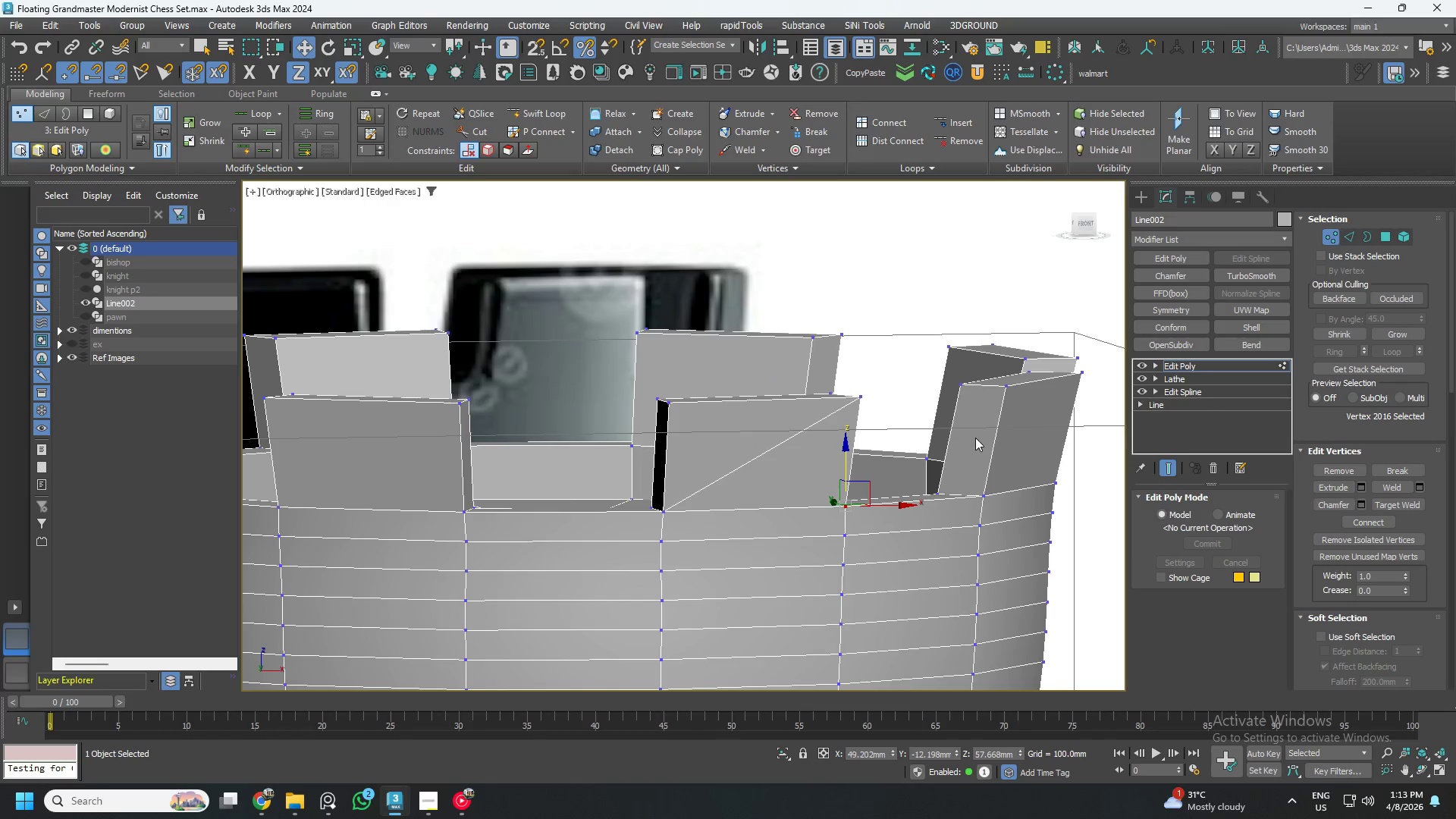 
hold_key(key=AltLeft, duration=0.44)
 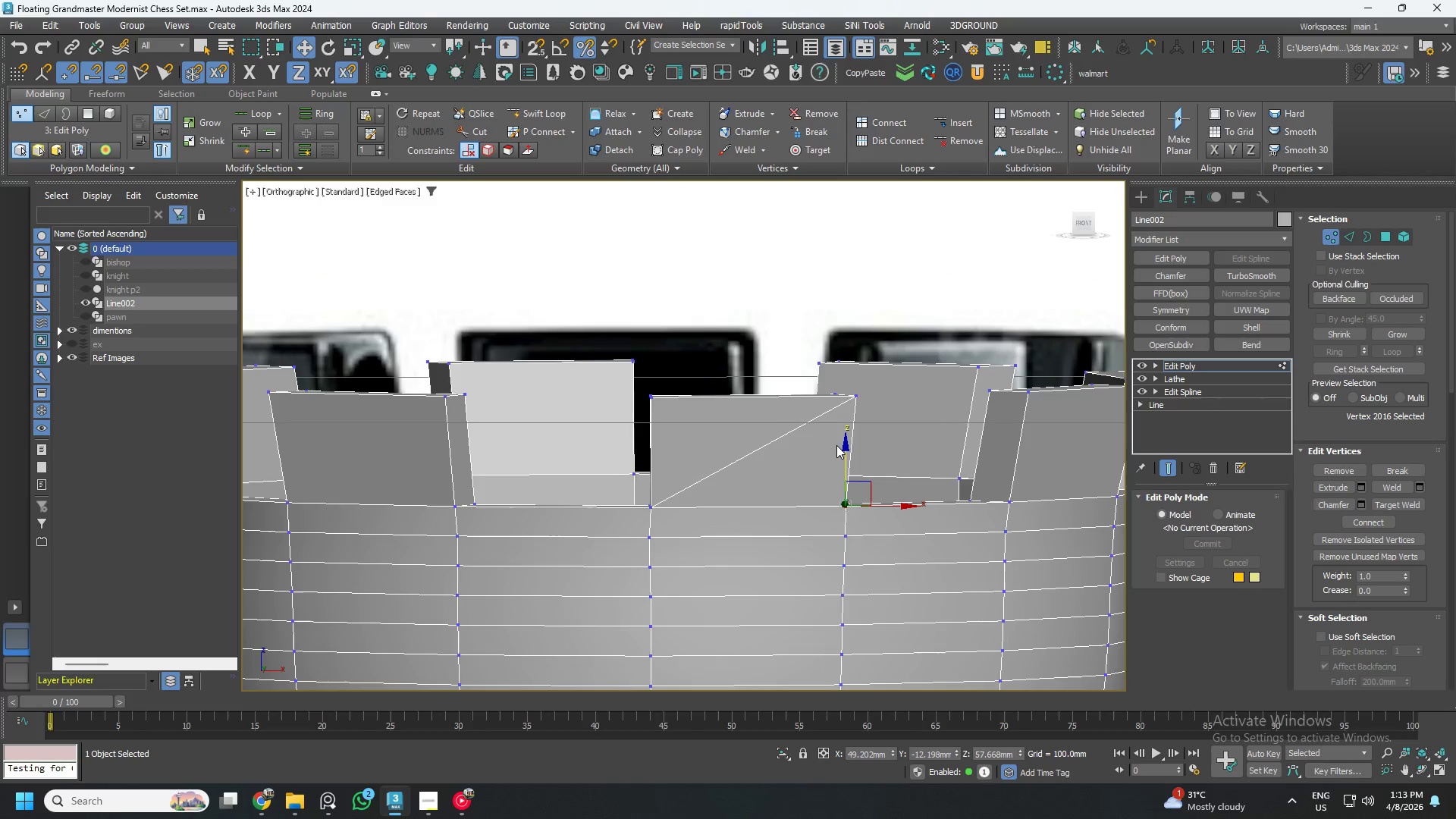 
key(Control+Z)
 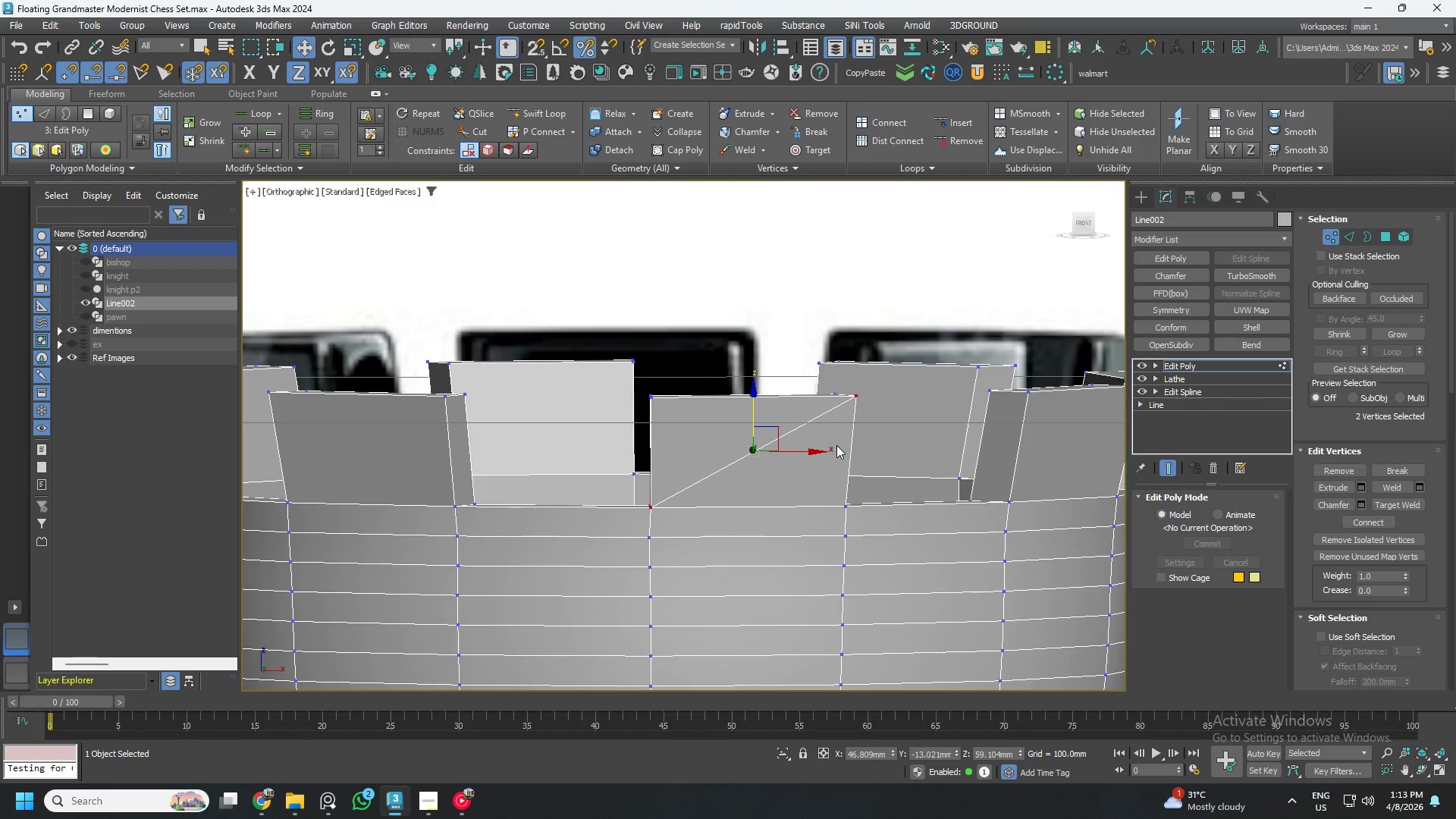 
key(Control+Z)
 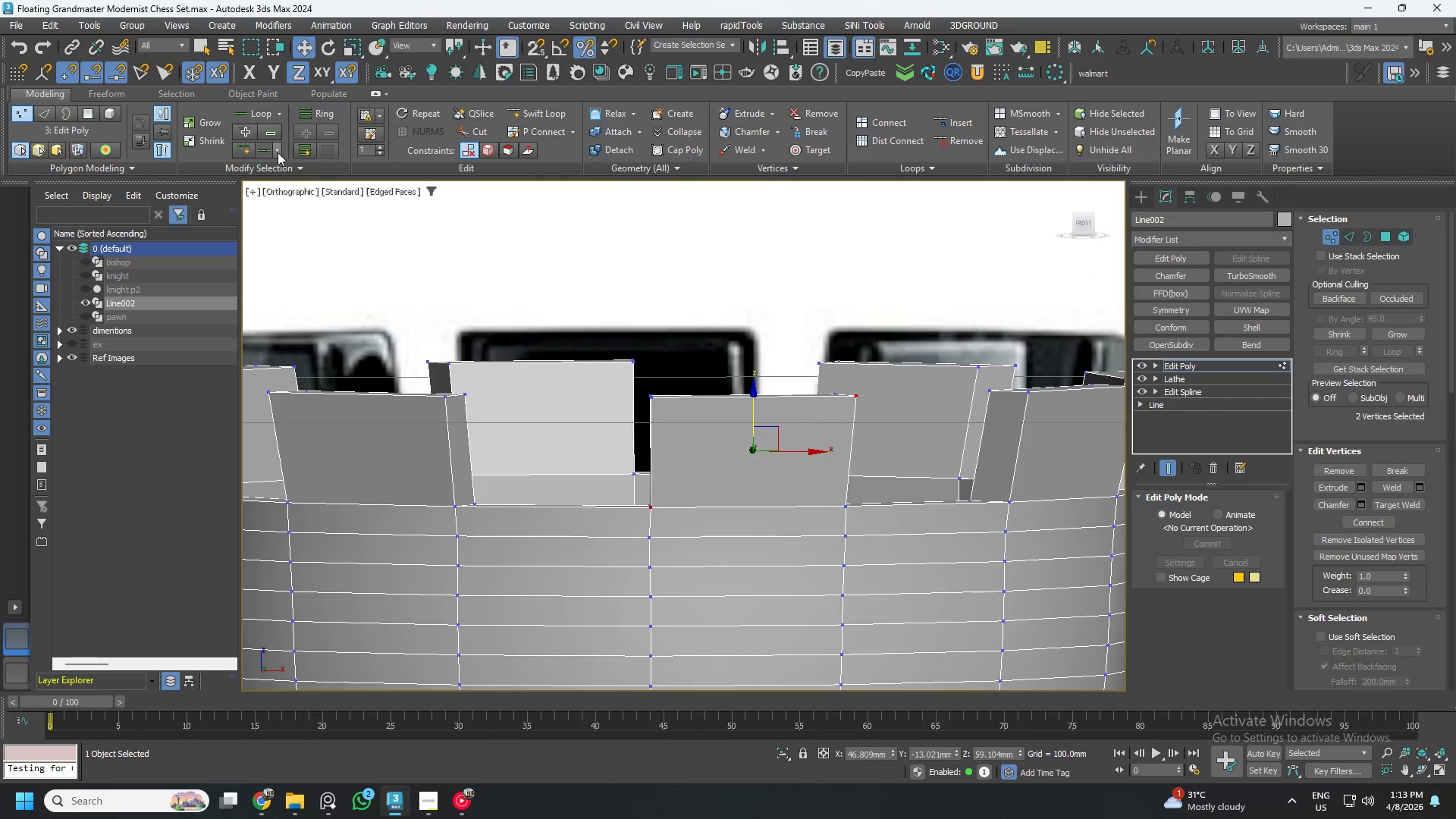 
left_click([263, 165])
 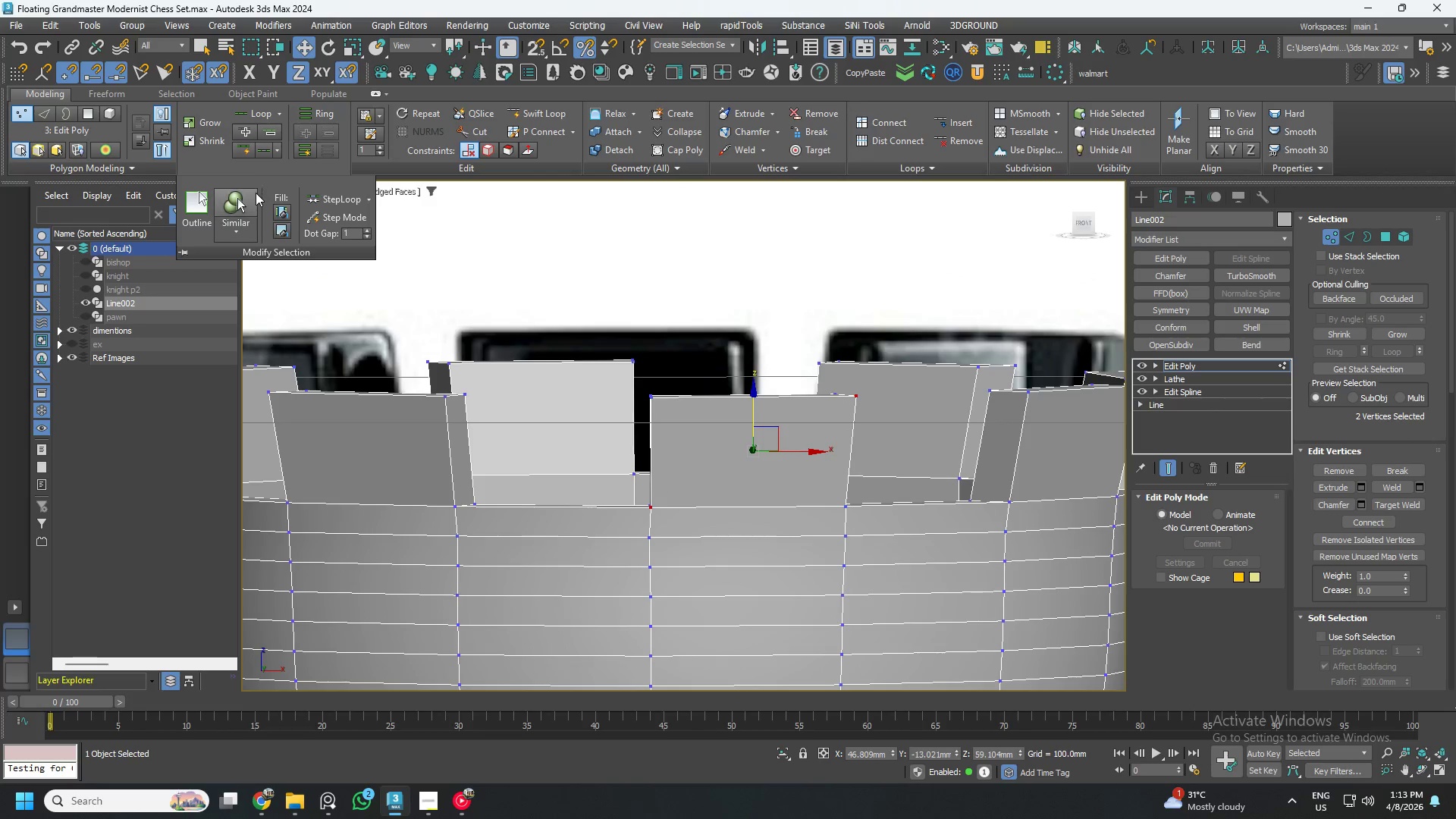 
left_click([250, 196])
 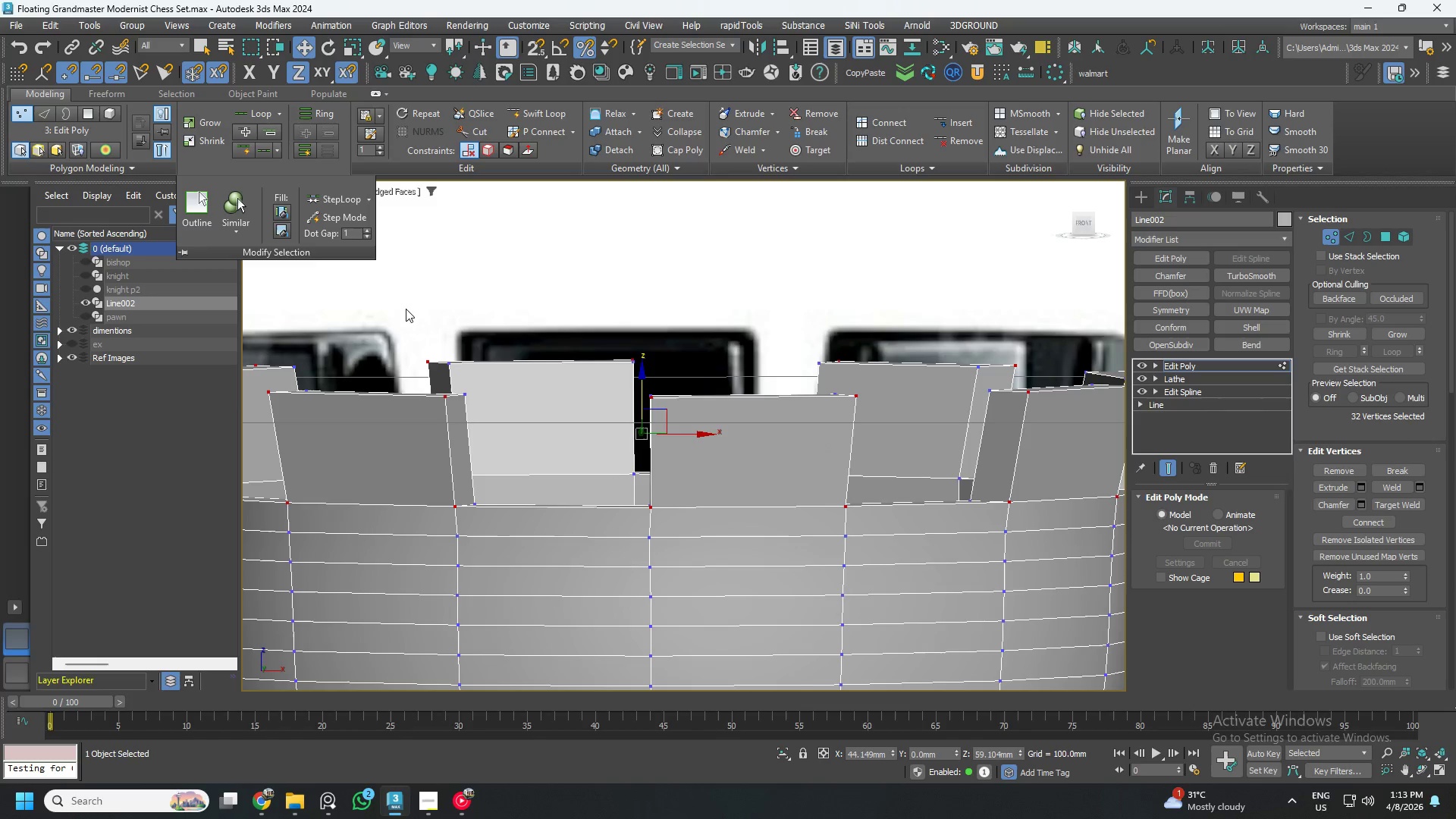 
scroll: coordinate [683, 440], scroll_direction: down, amount: 1.0
 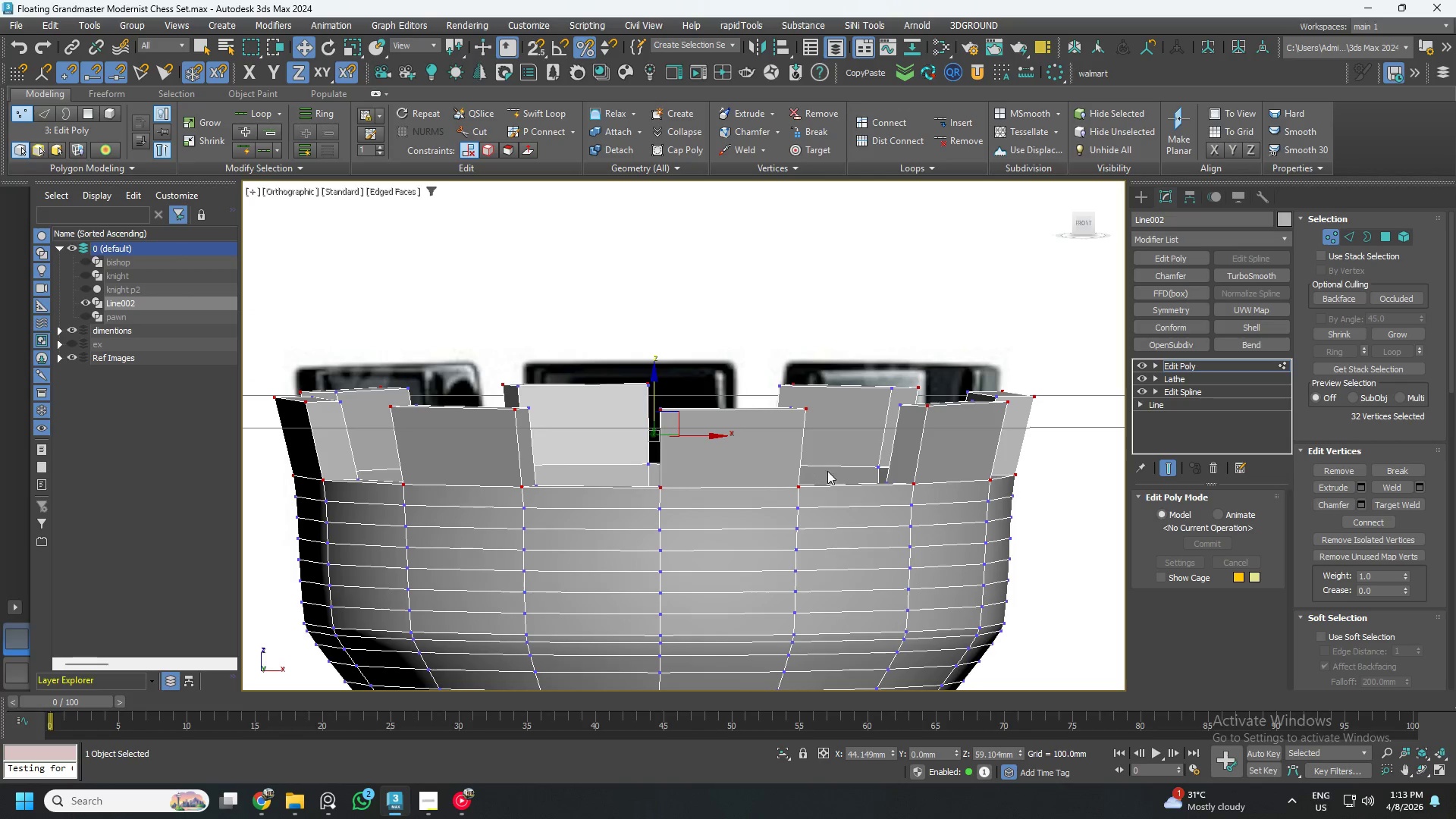 
hold_key(key=AltLeft, duration=1.5)
 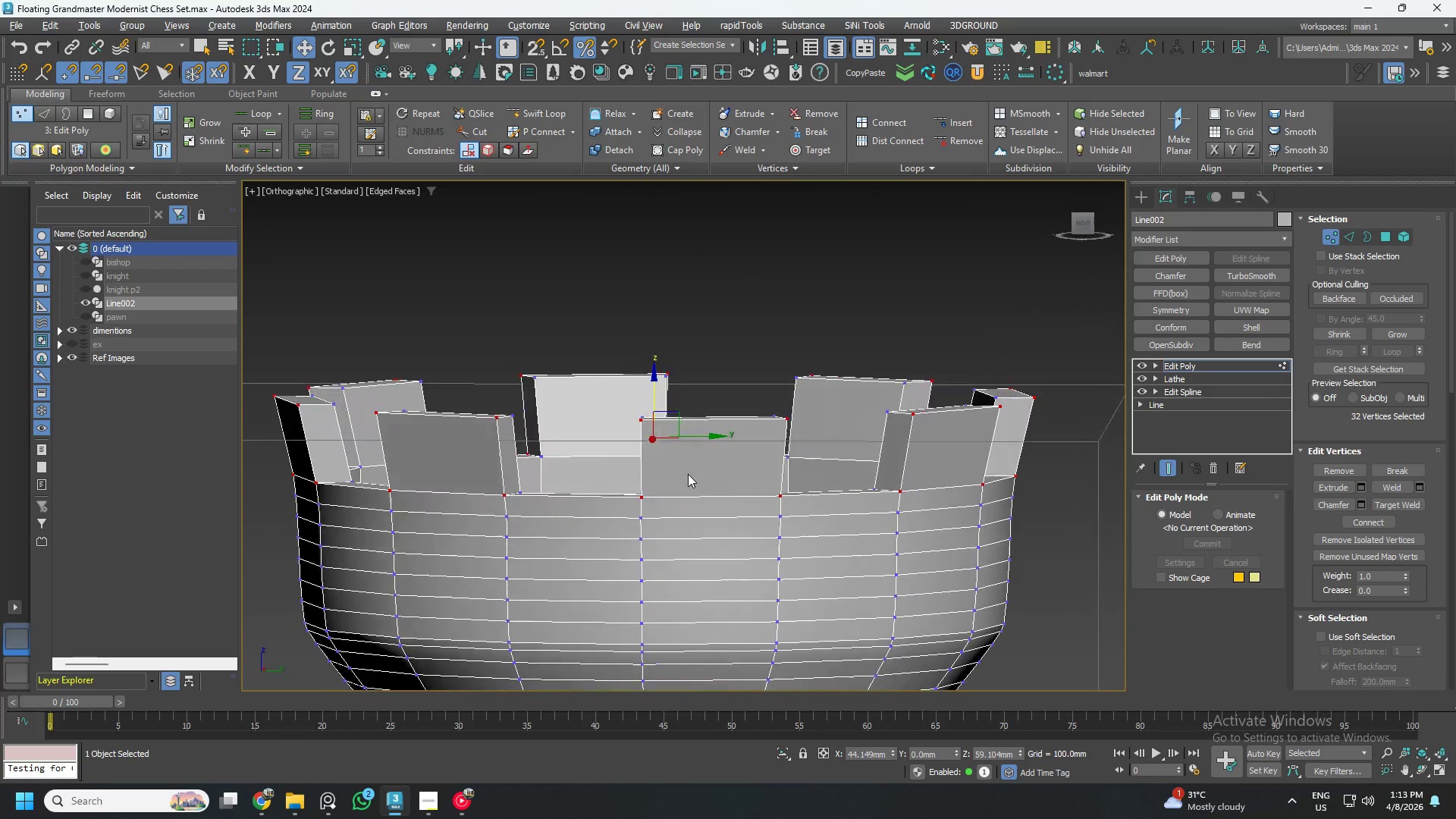 
hold_key(key=AltLeft, duration=1.23)
 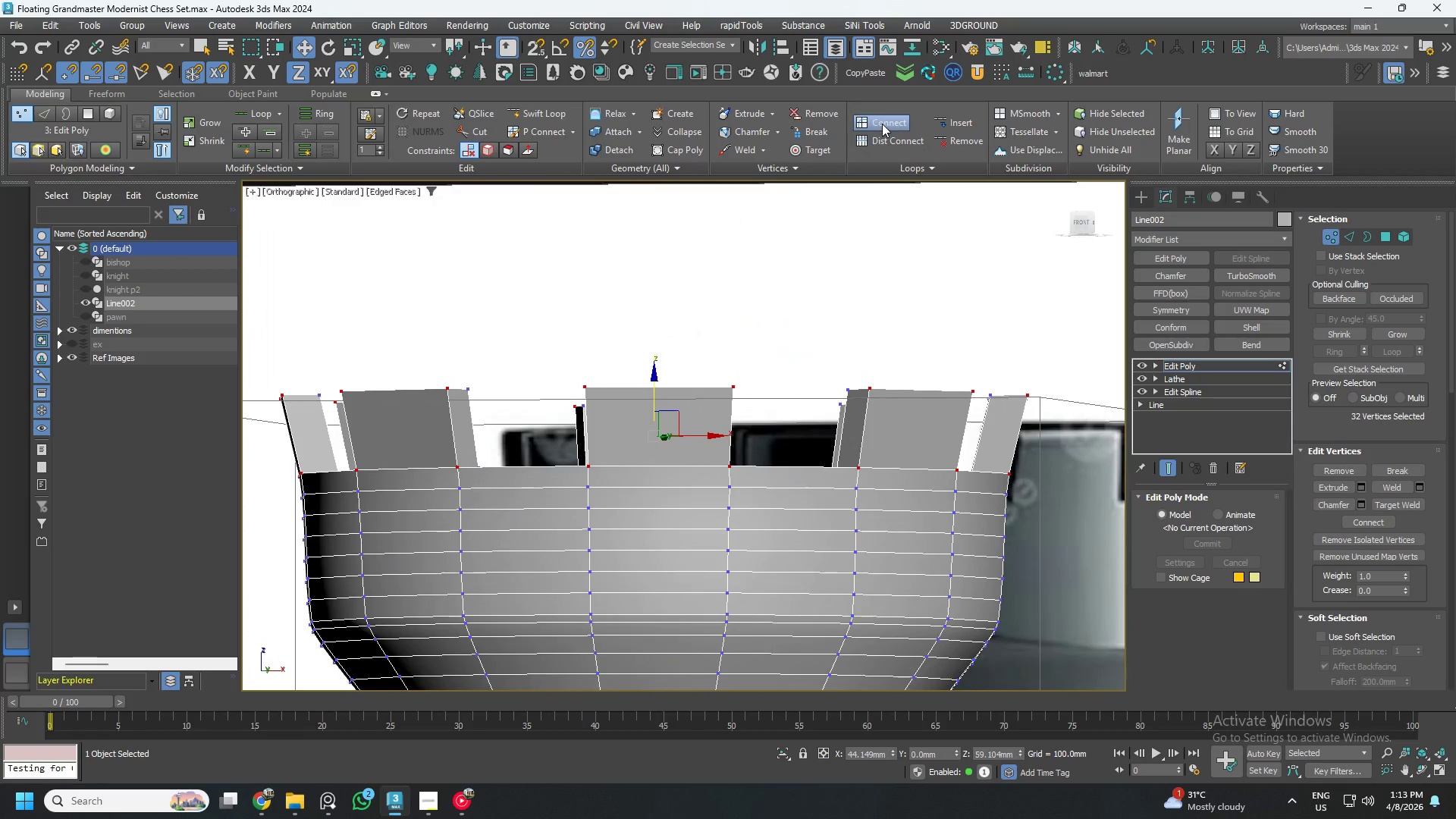 
hold_key(key=AltLeft, duration=2.0)
left_click([883, 124])
 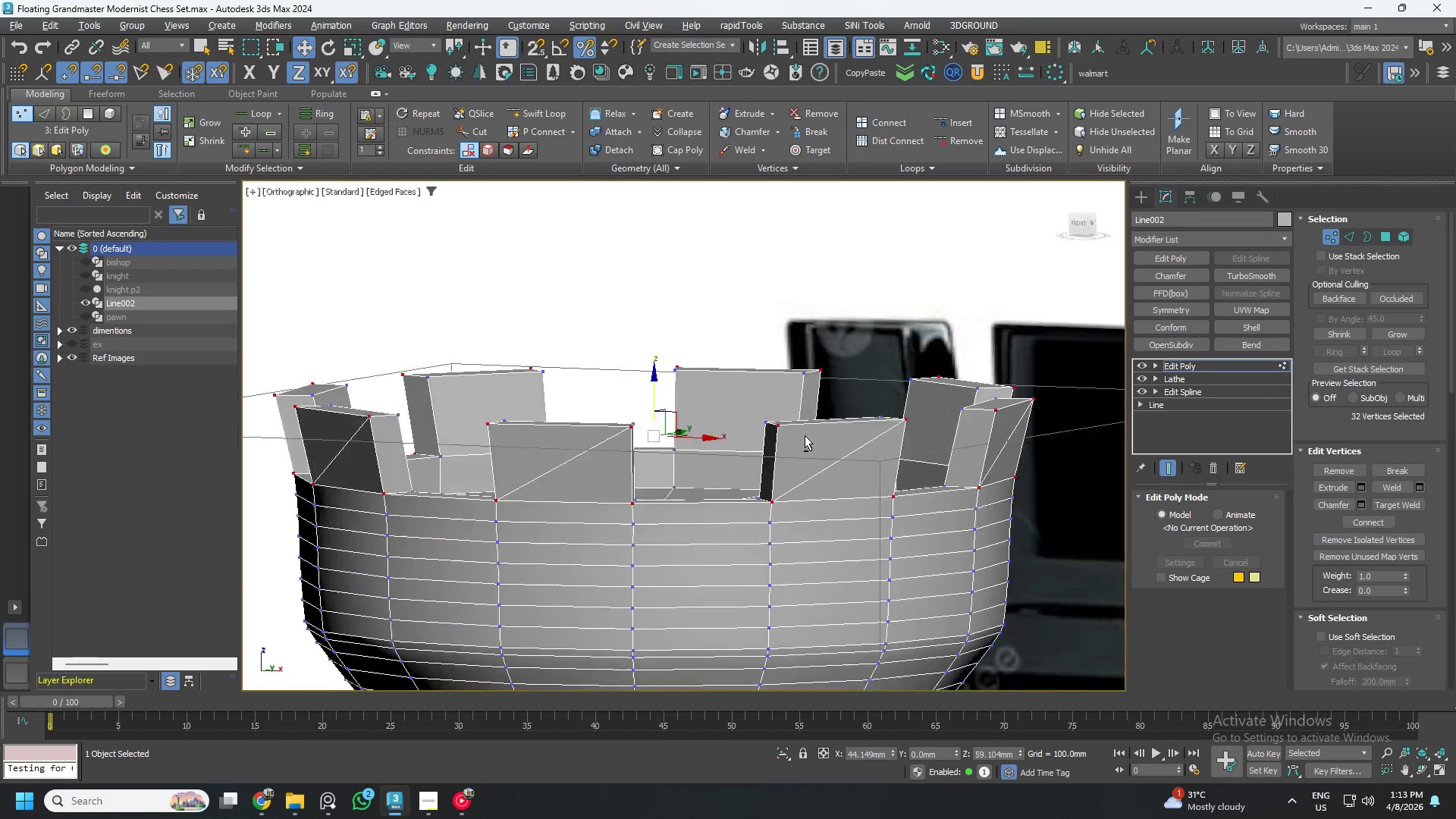 
hold_key(key=AltLeft, duration=1.52)
 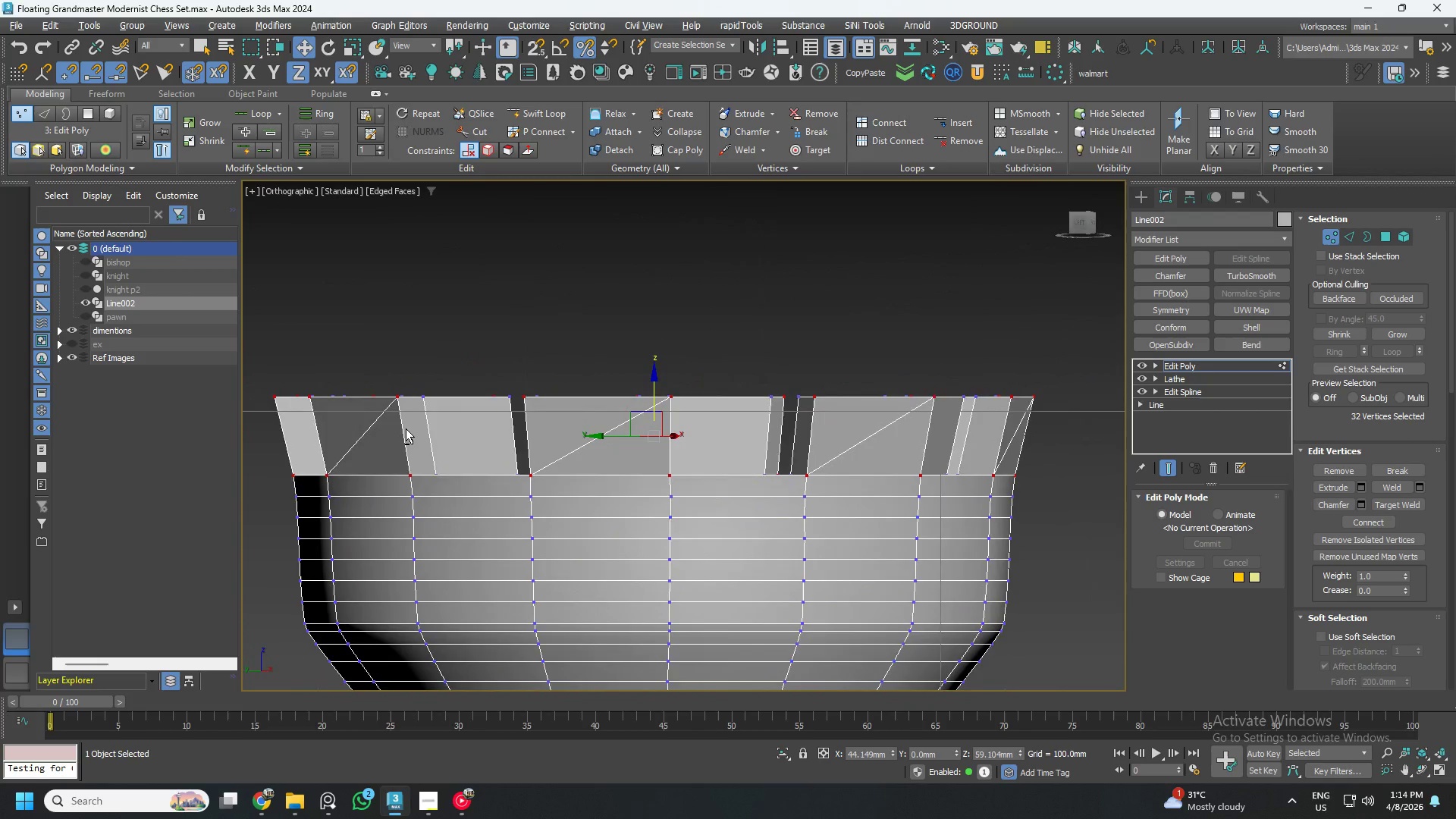 
hold_key(key=AltLeft, duration=1.52)
 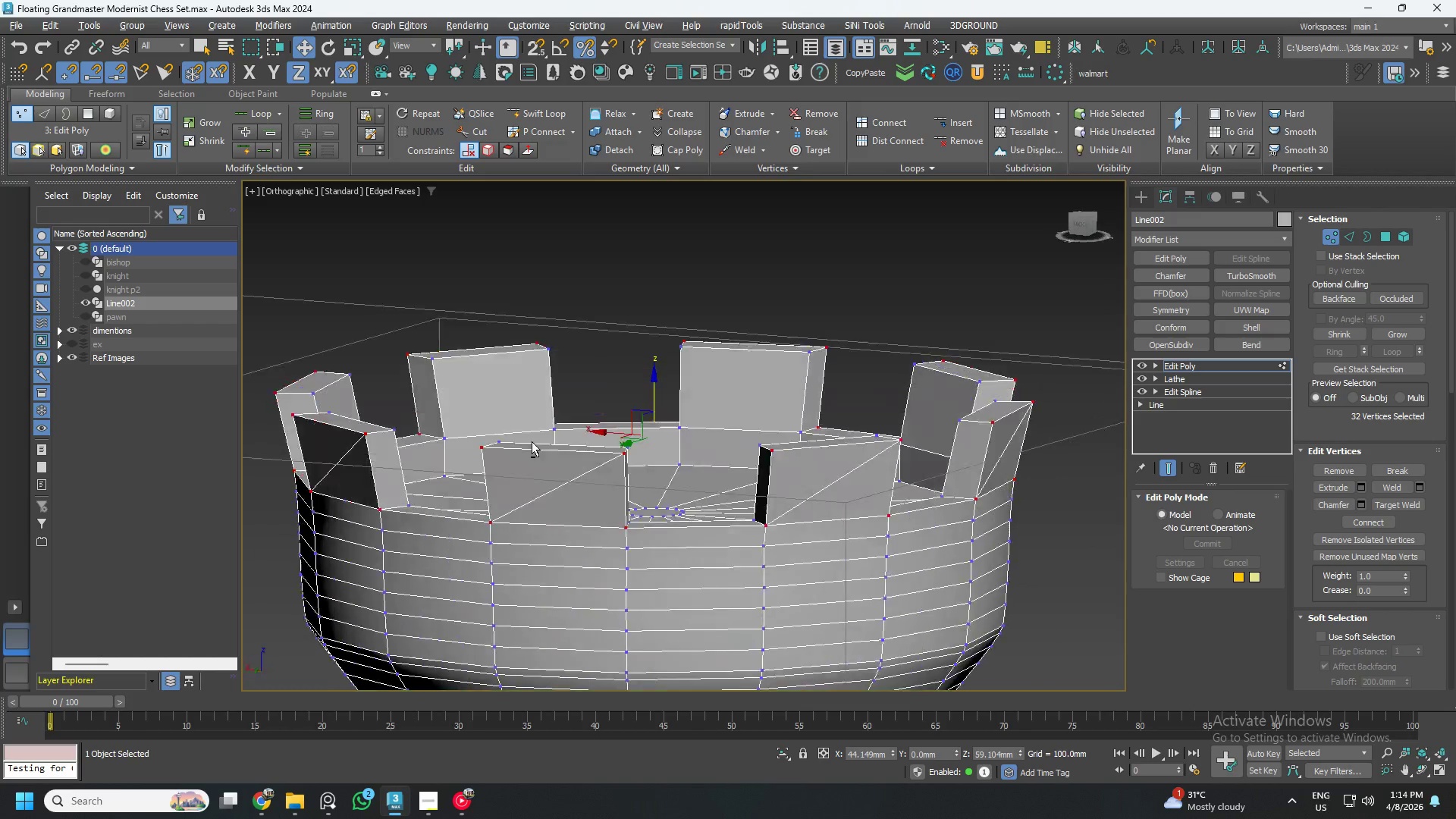 
hold_key(key=AltLeft, duration=1.34)
 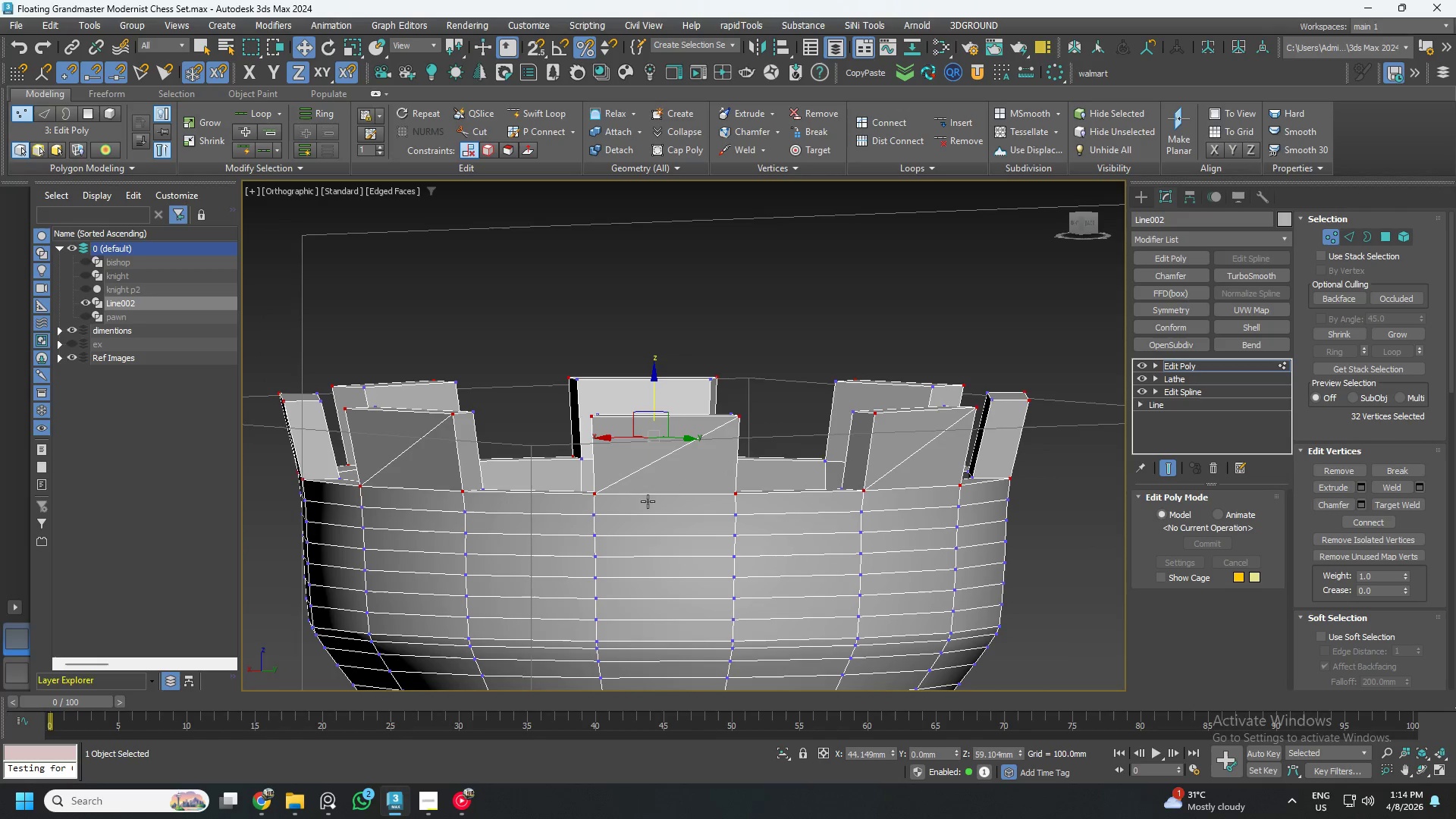 
scroll: coordinate [597, 496], scroll_direction: up, amount: 3.0
 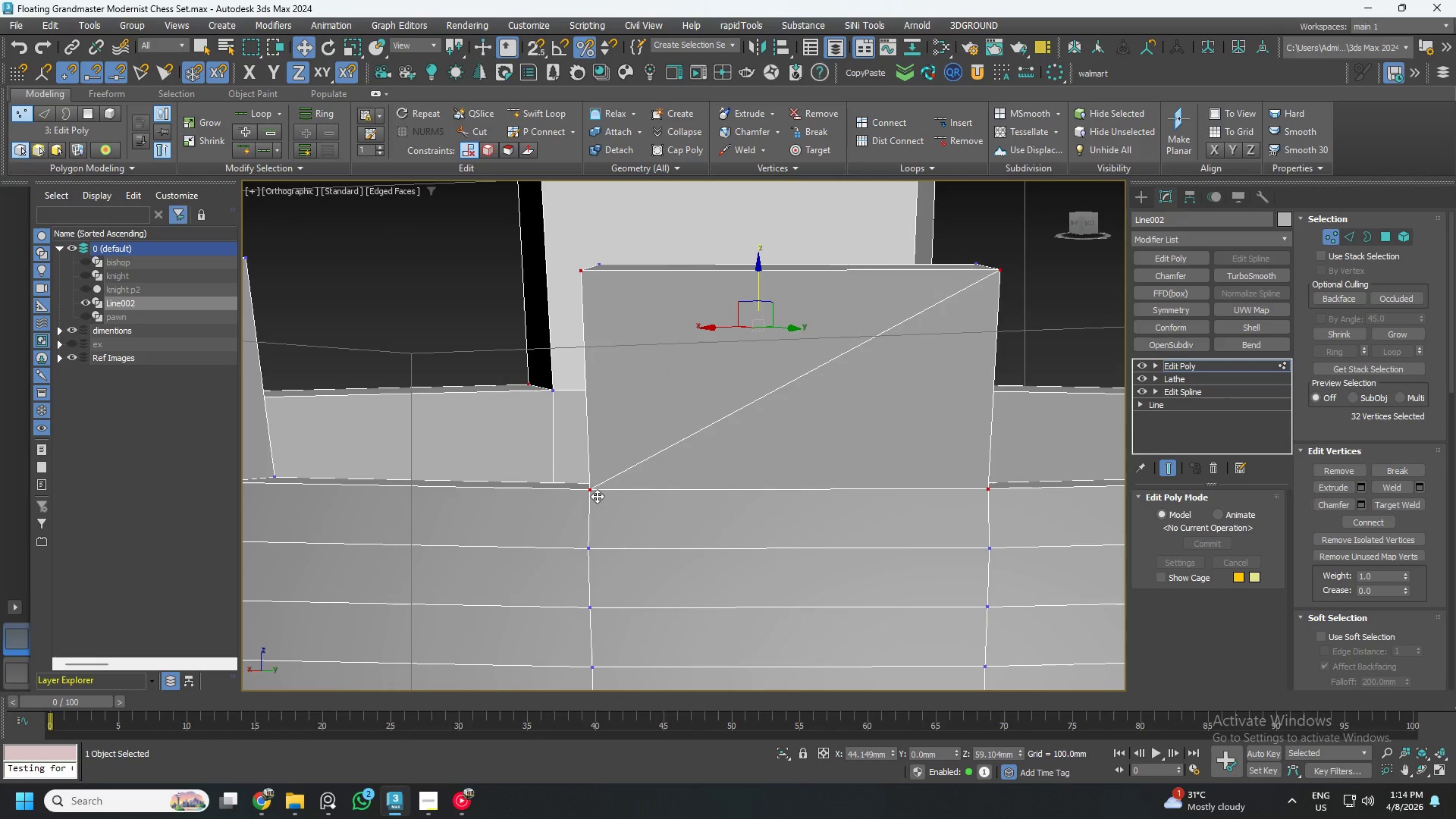 
scroll: coordinate [610, 357], scroll_direction: down, amount: 2.0
 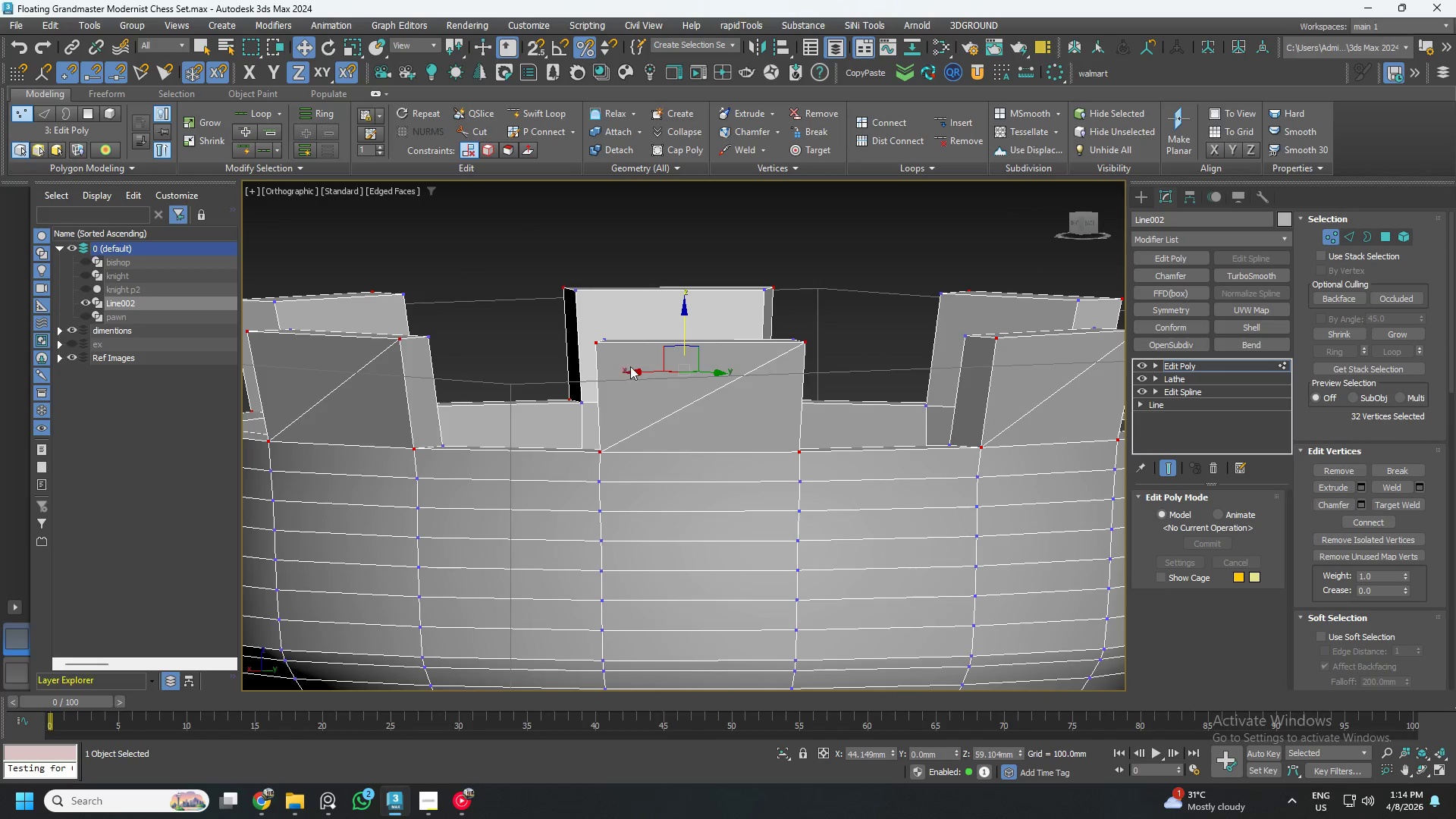 
hold_key(key=AltLeft, duration=0.75)
 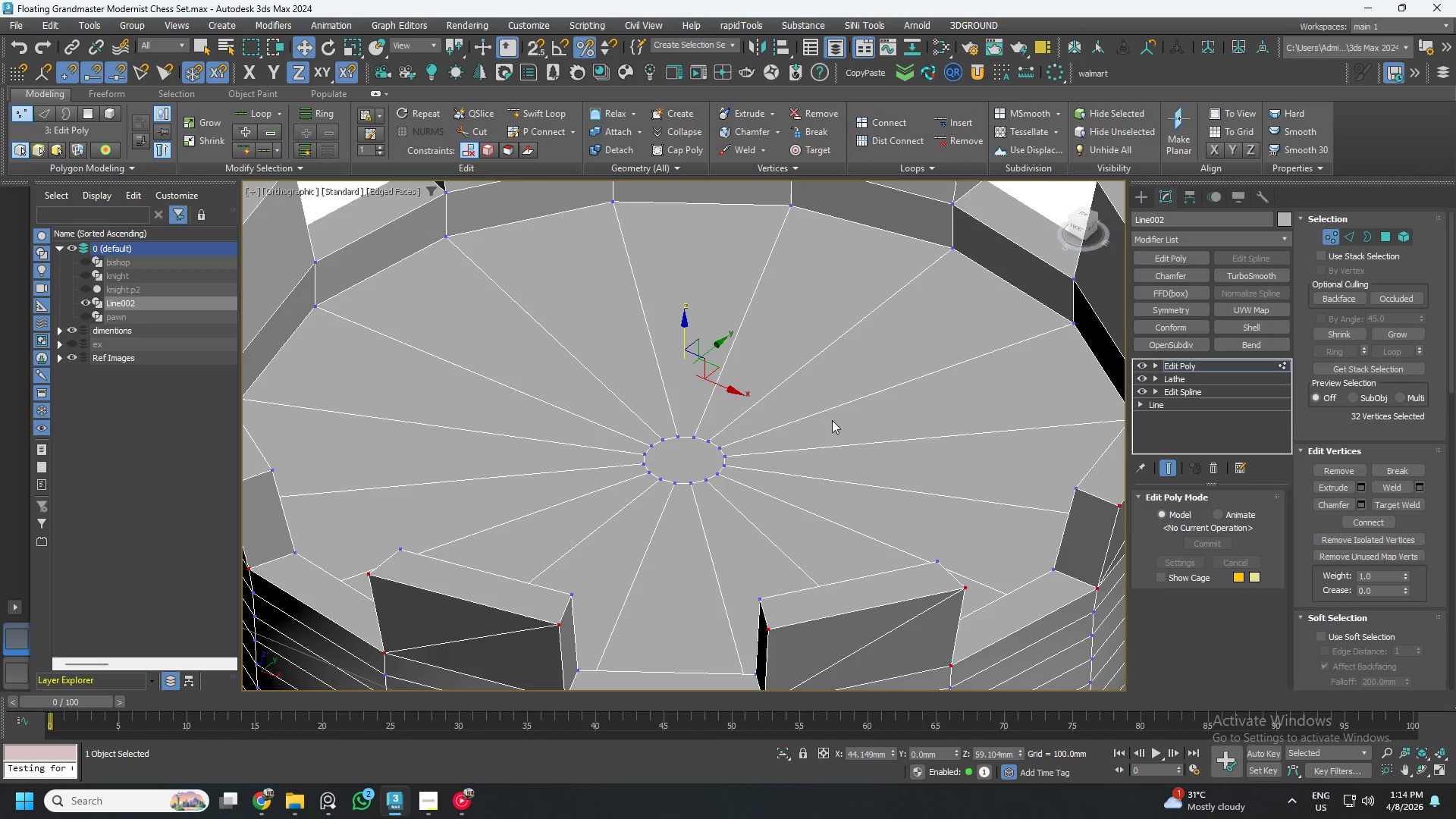 
scroll: coordinate [835, 422], scroll_direction: down, amount: 1.0
 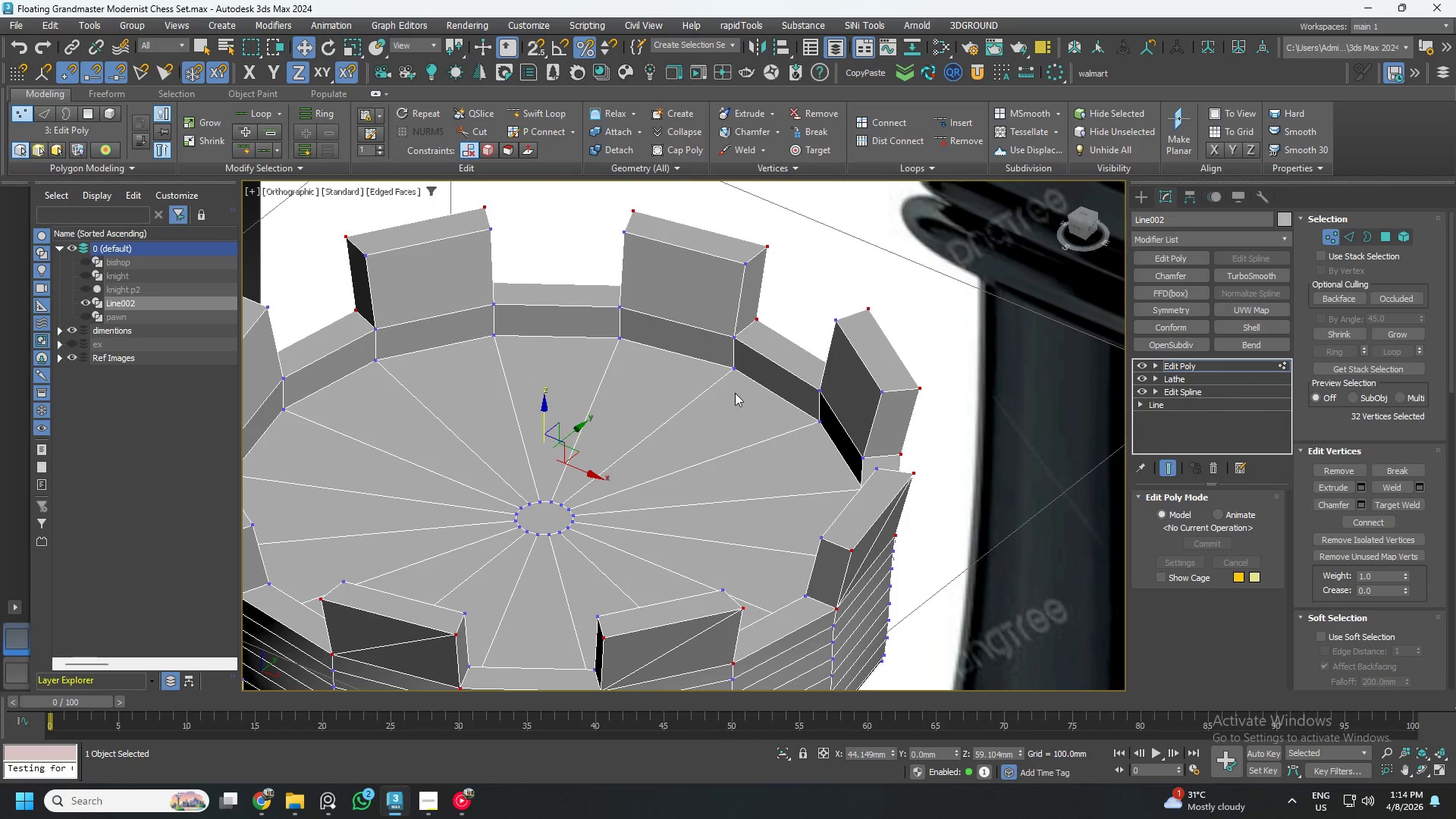 
hold_key(key=AltLeft, duration=0.89)
 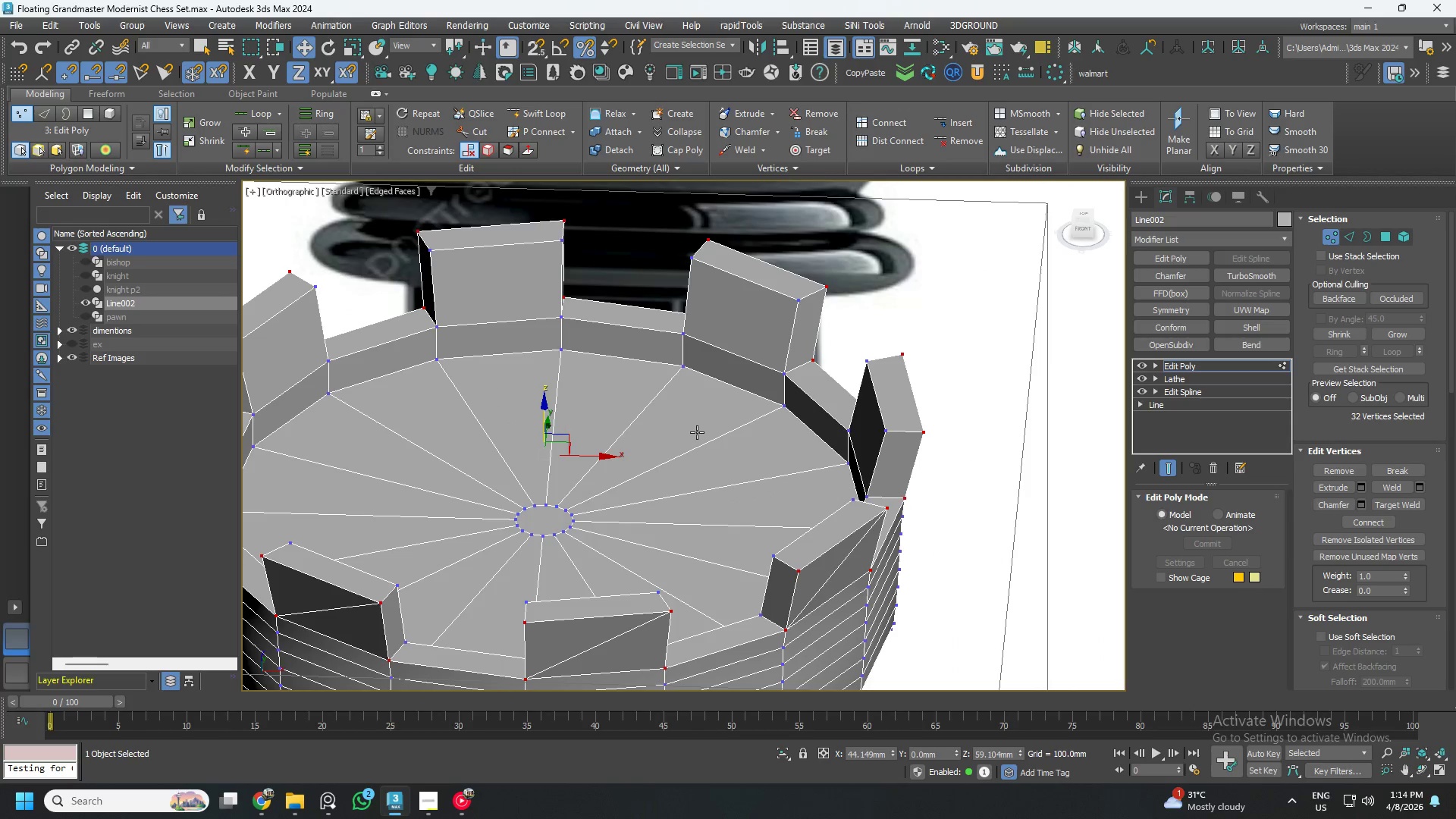 
left_click([799, 303])
 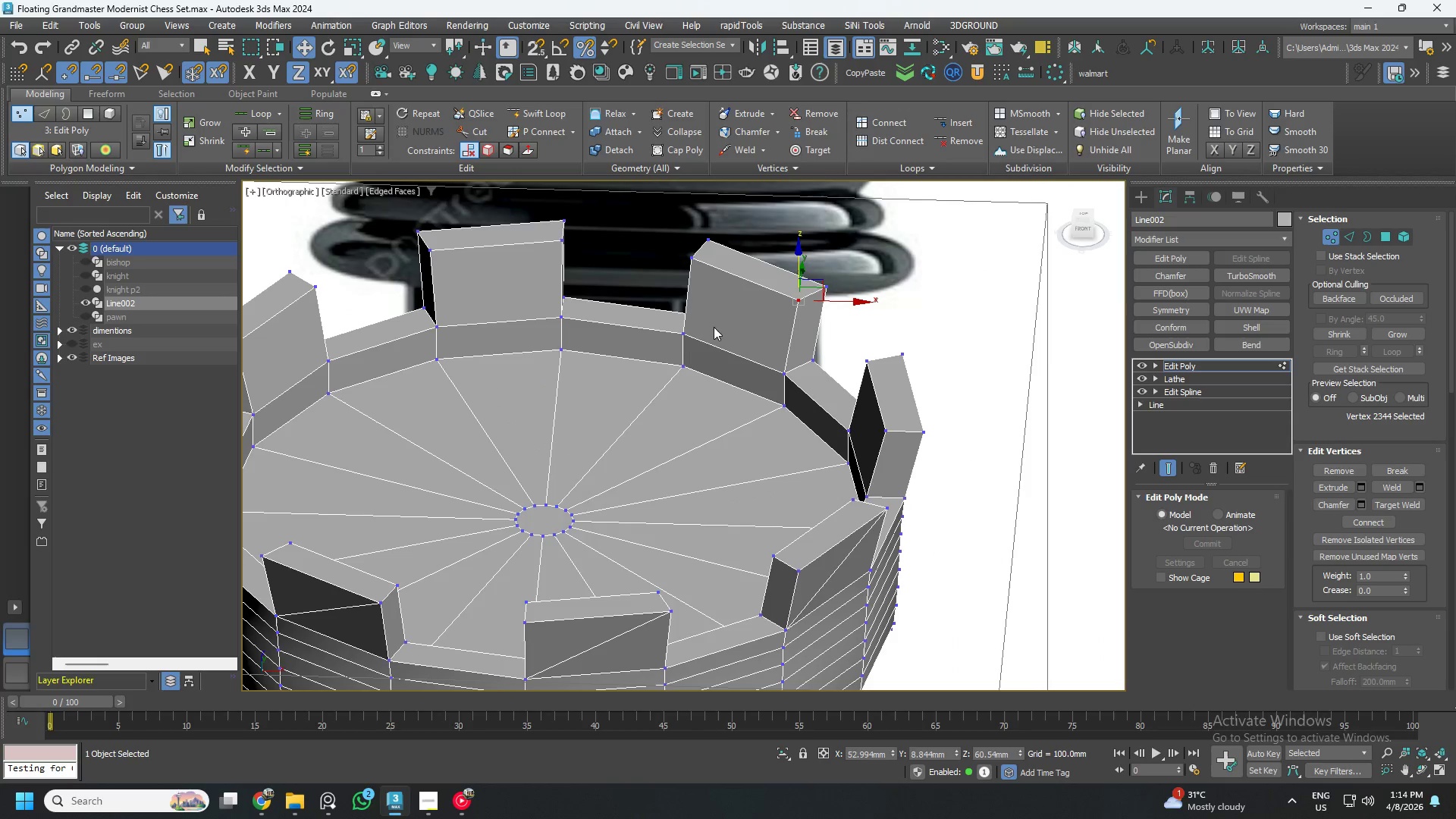 
hold_key(key=ControlLeft, duration=1.06)
left_click([690, 334])
 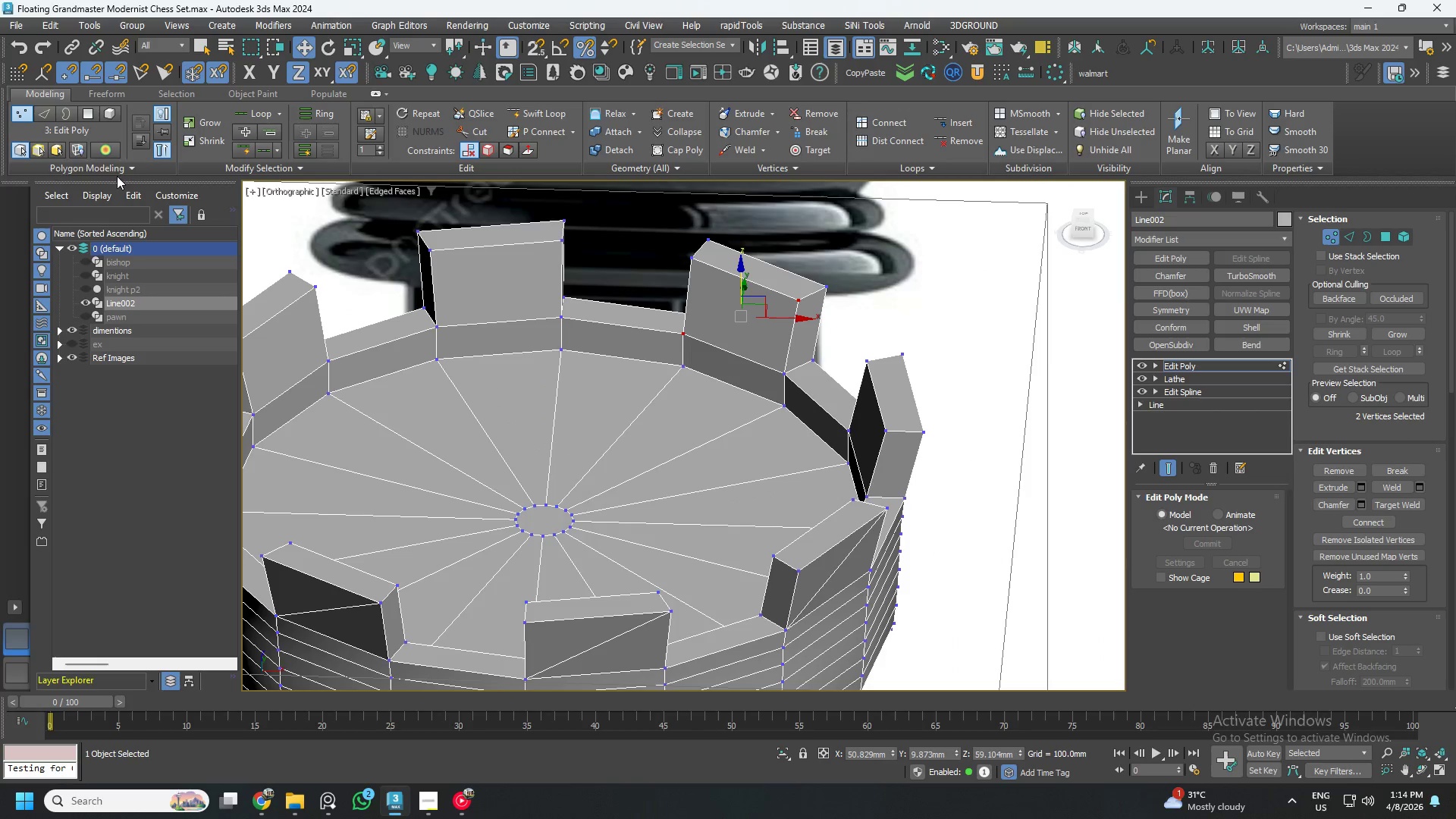 
left_click([230, 172])
 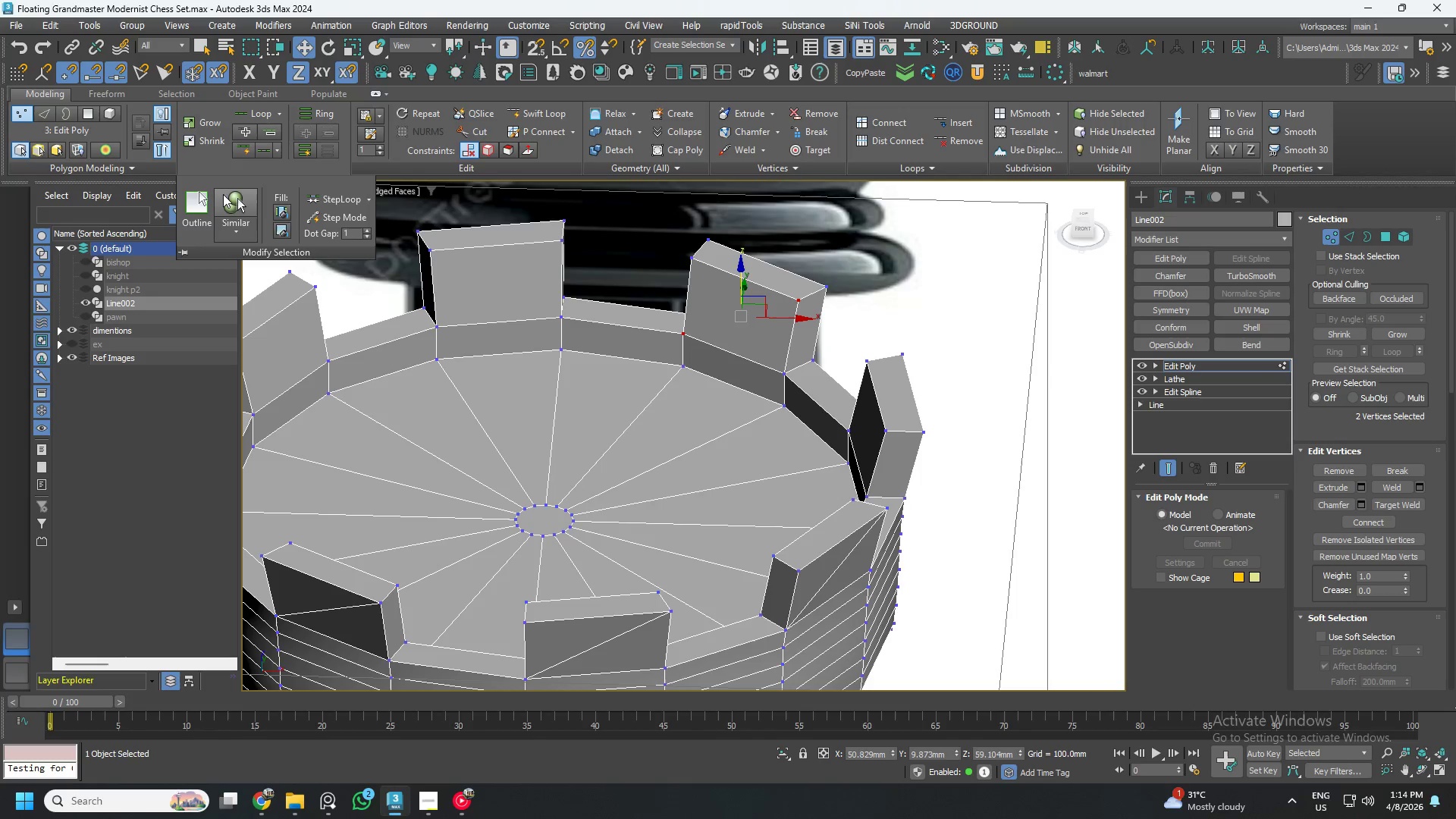 
left_click([228, 199])
 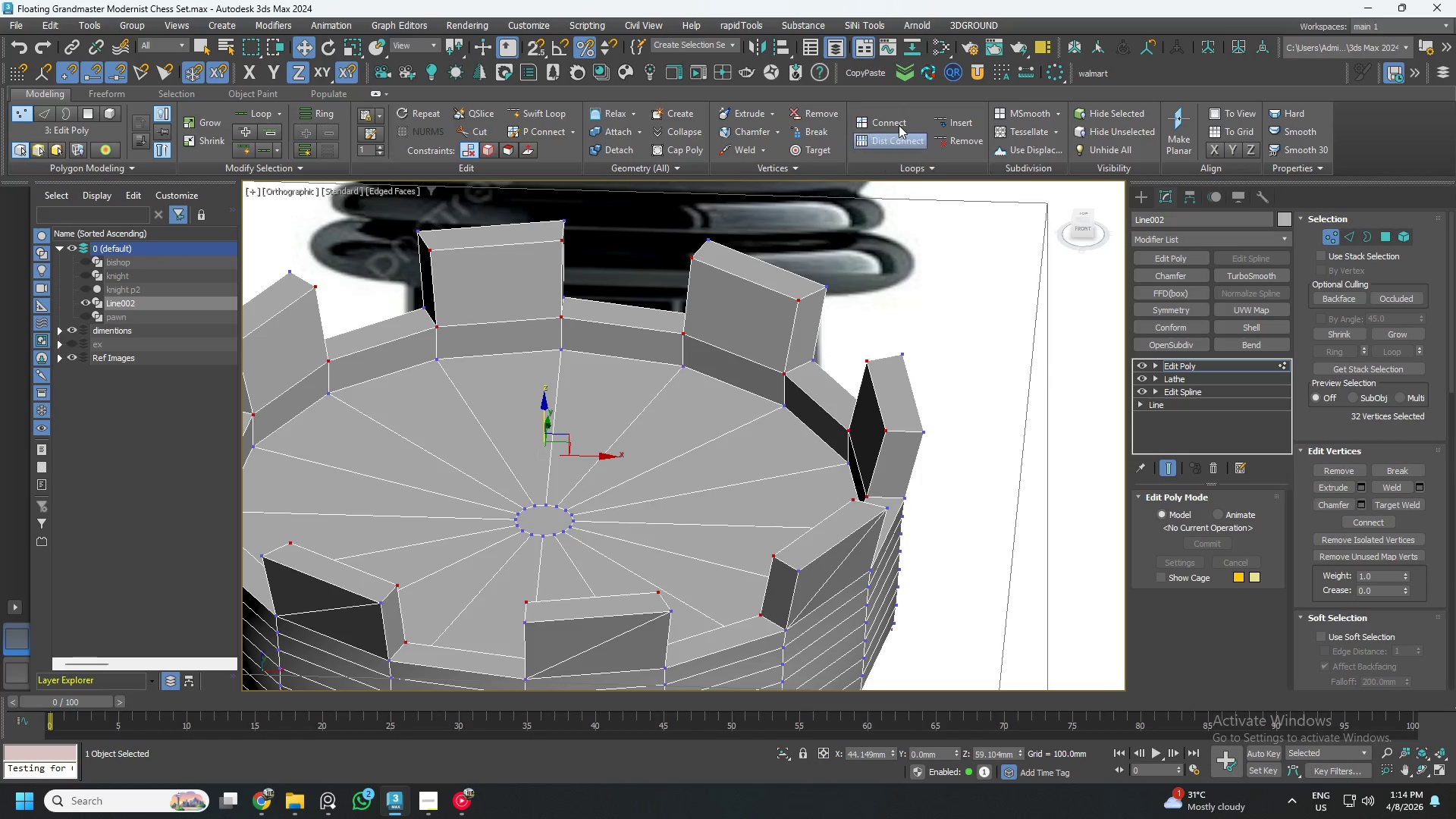 
left_click([894, 121])
 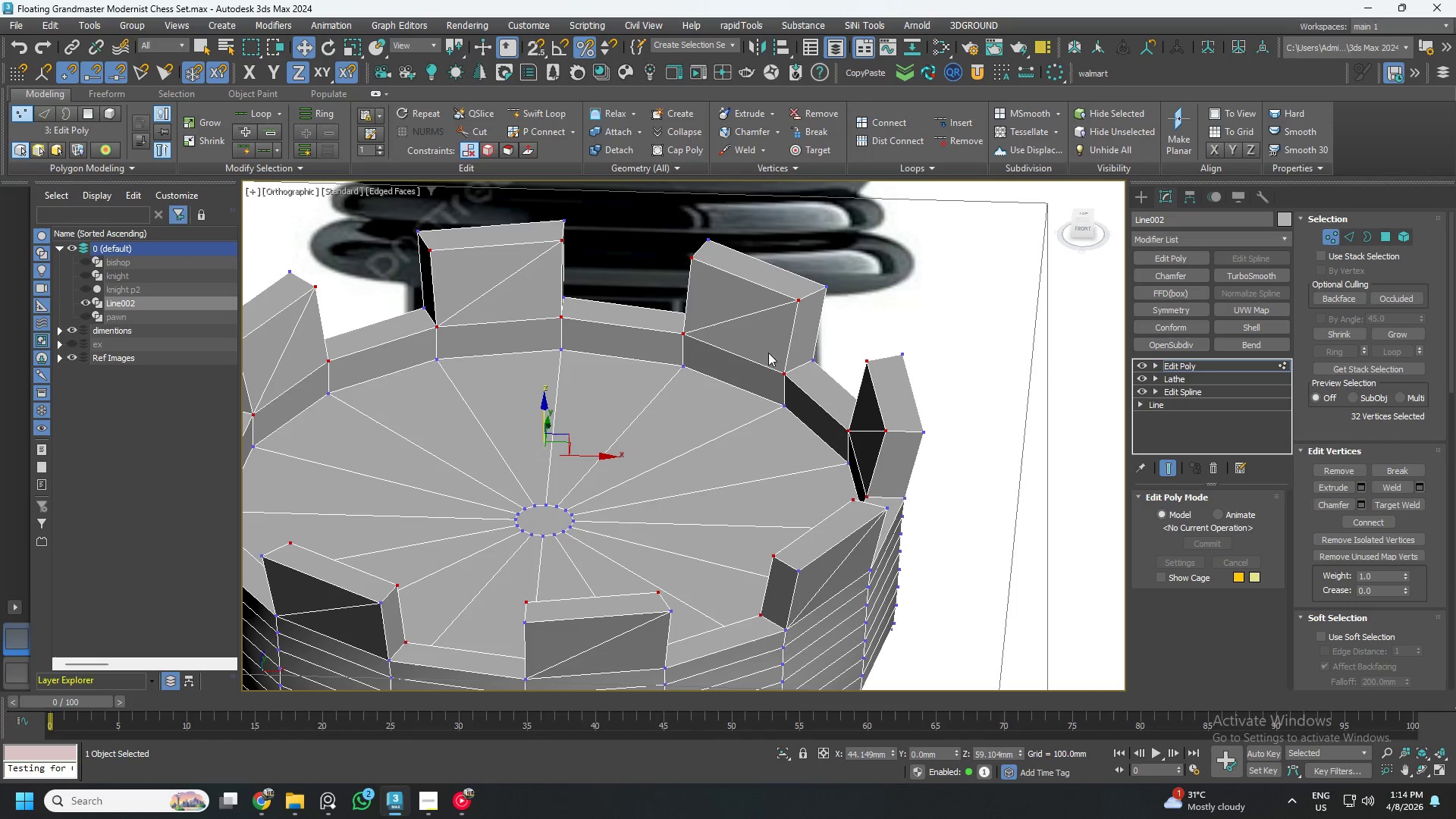 
scroll: coordinate [774, 362], scroll_direction: down, amount: 1.0
 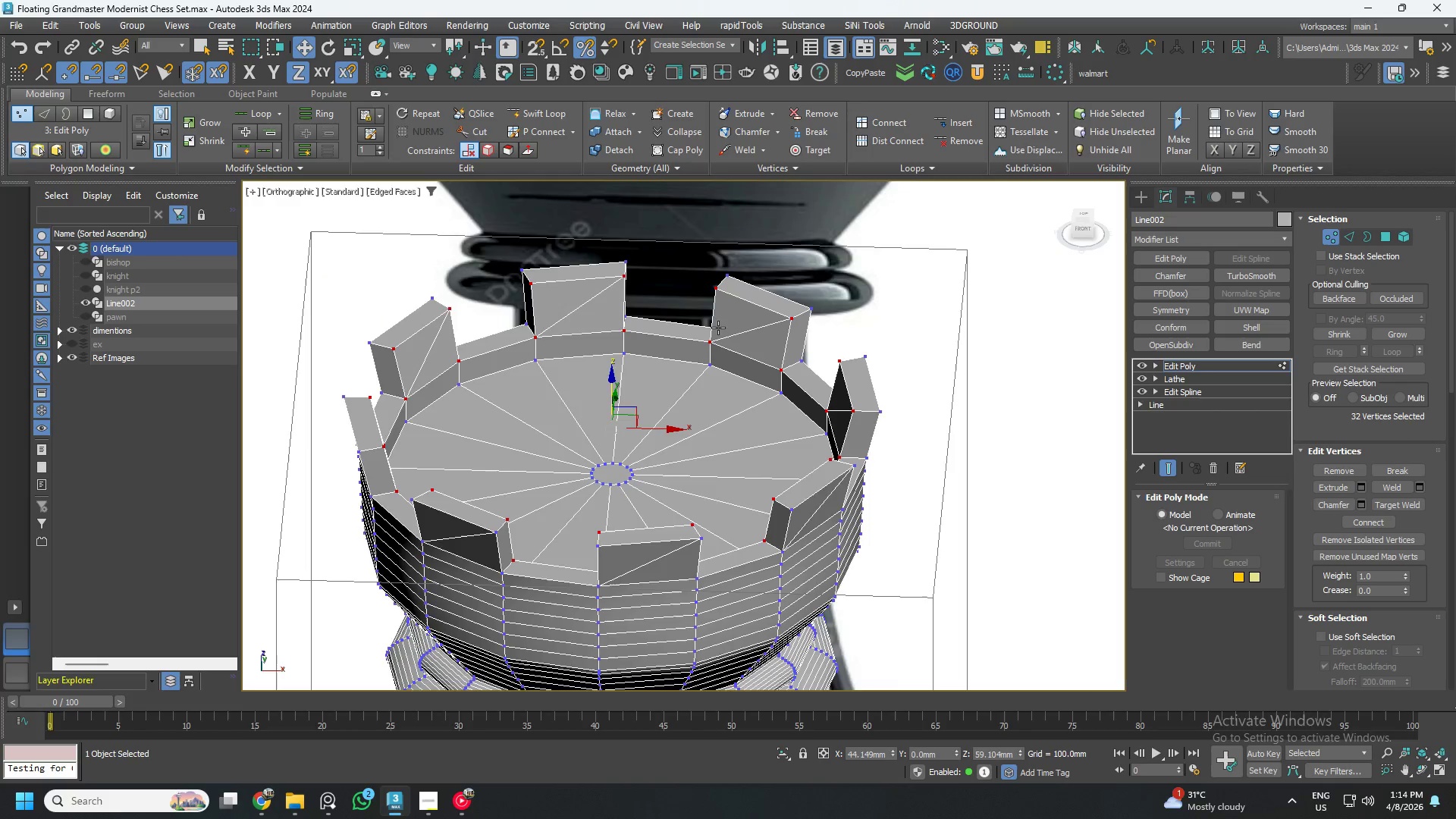 
scroll: coordinate [708, 307], scroll_direction: up, amount: 2.0
 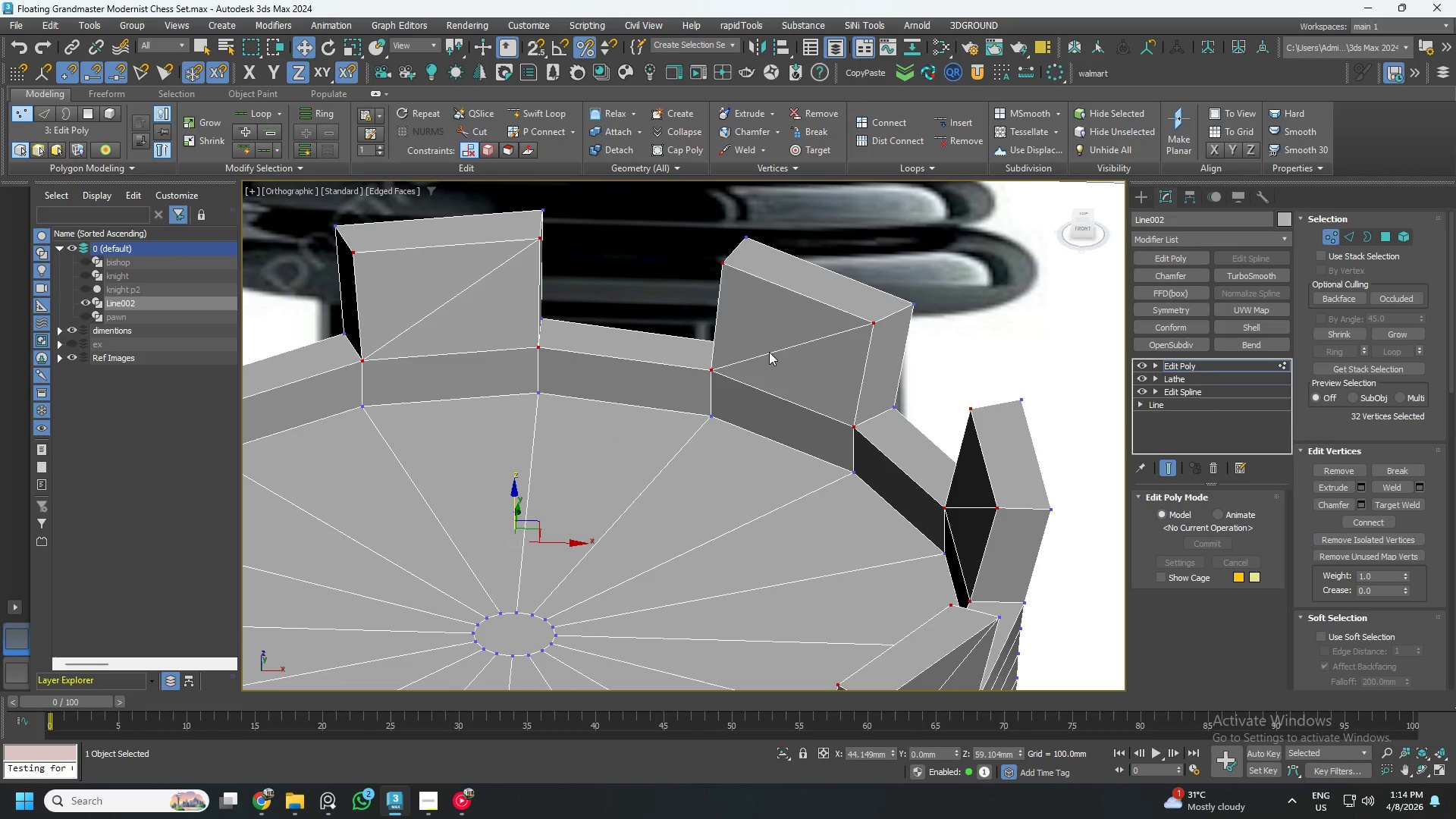 
key(Alt+AltLeft)
 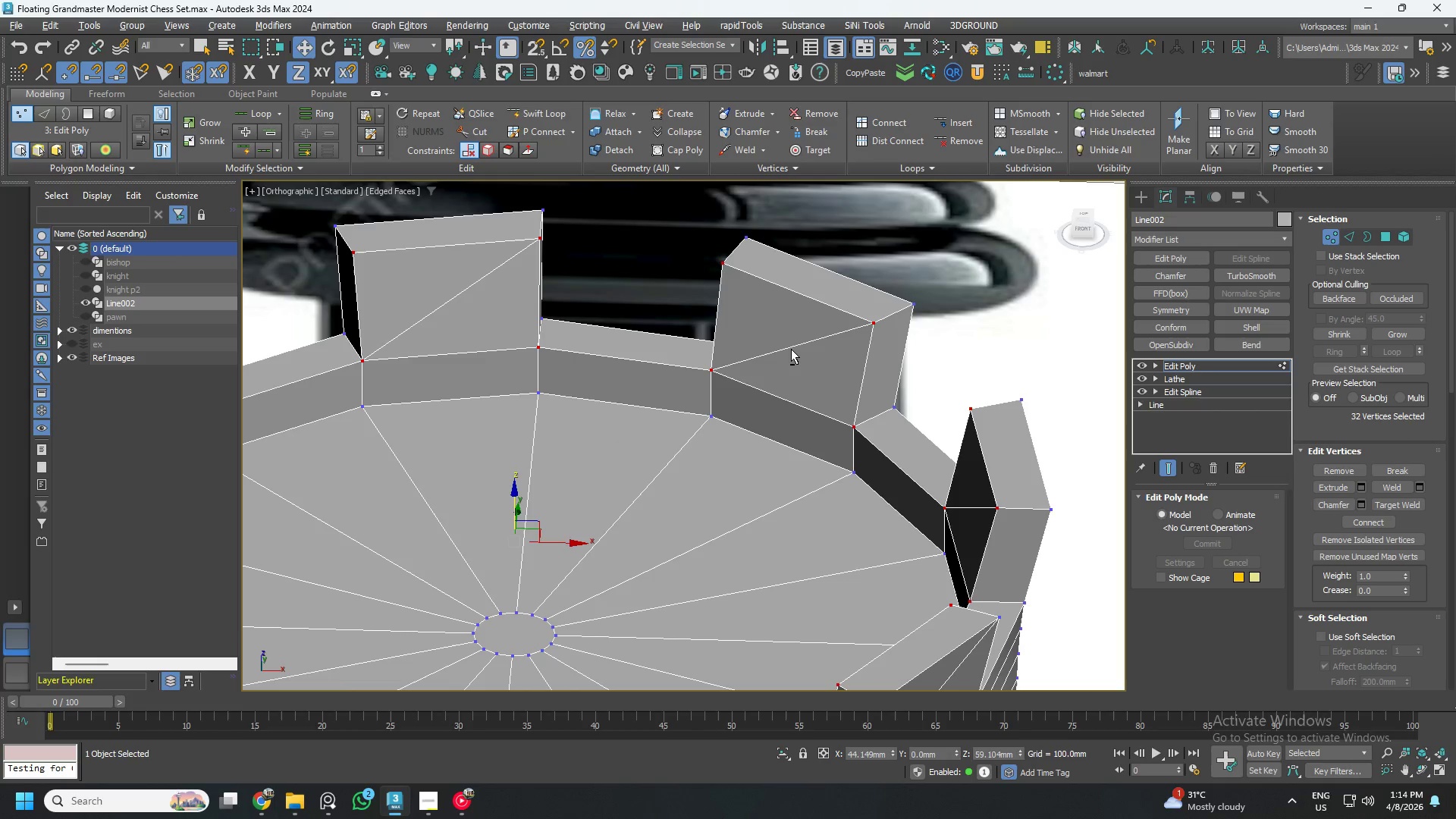 
key(Alt+1)
 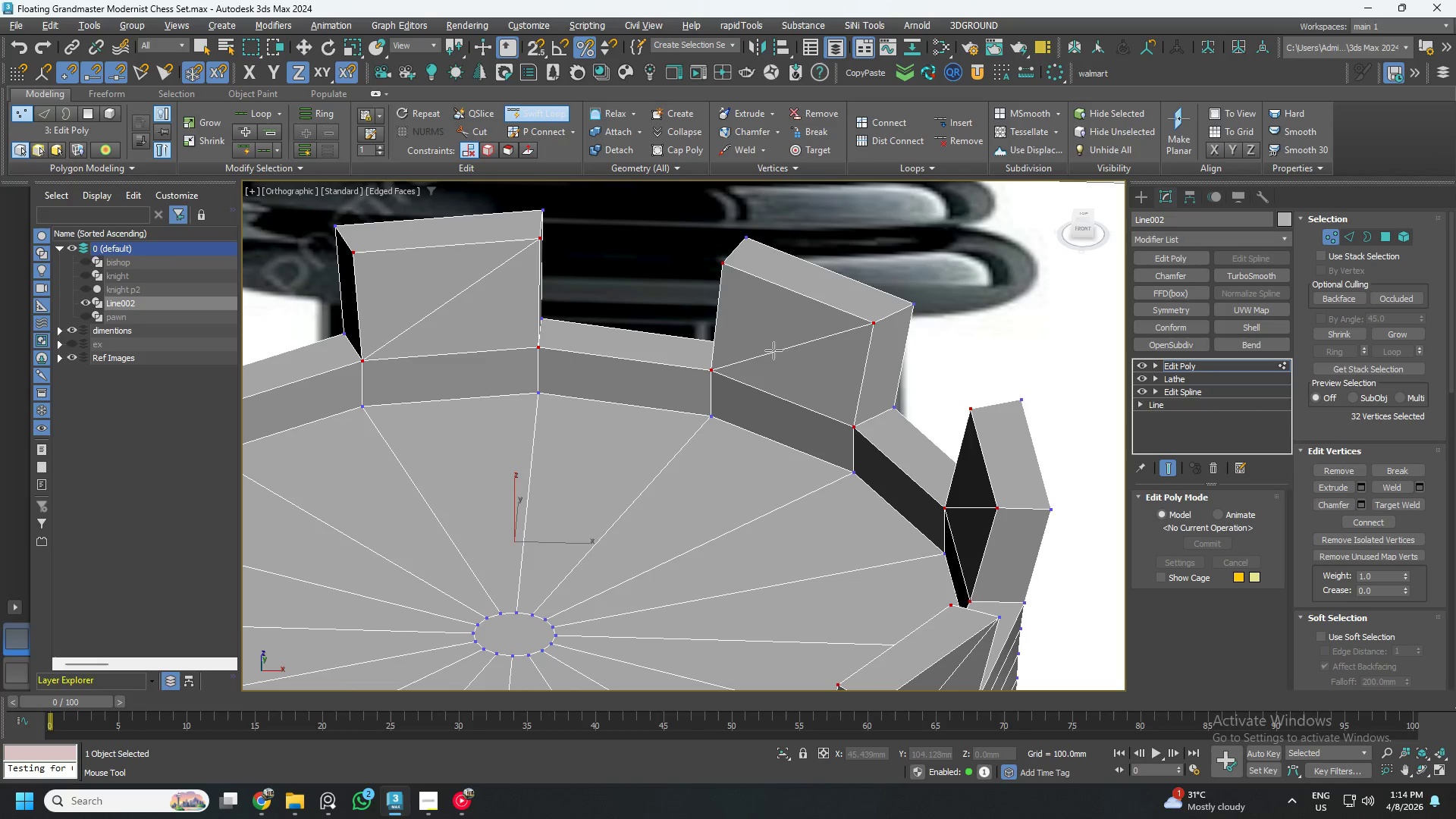 
key(Alt+AltLeft)
 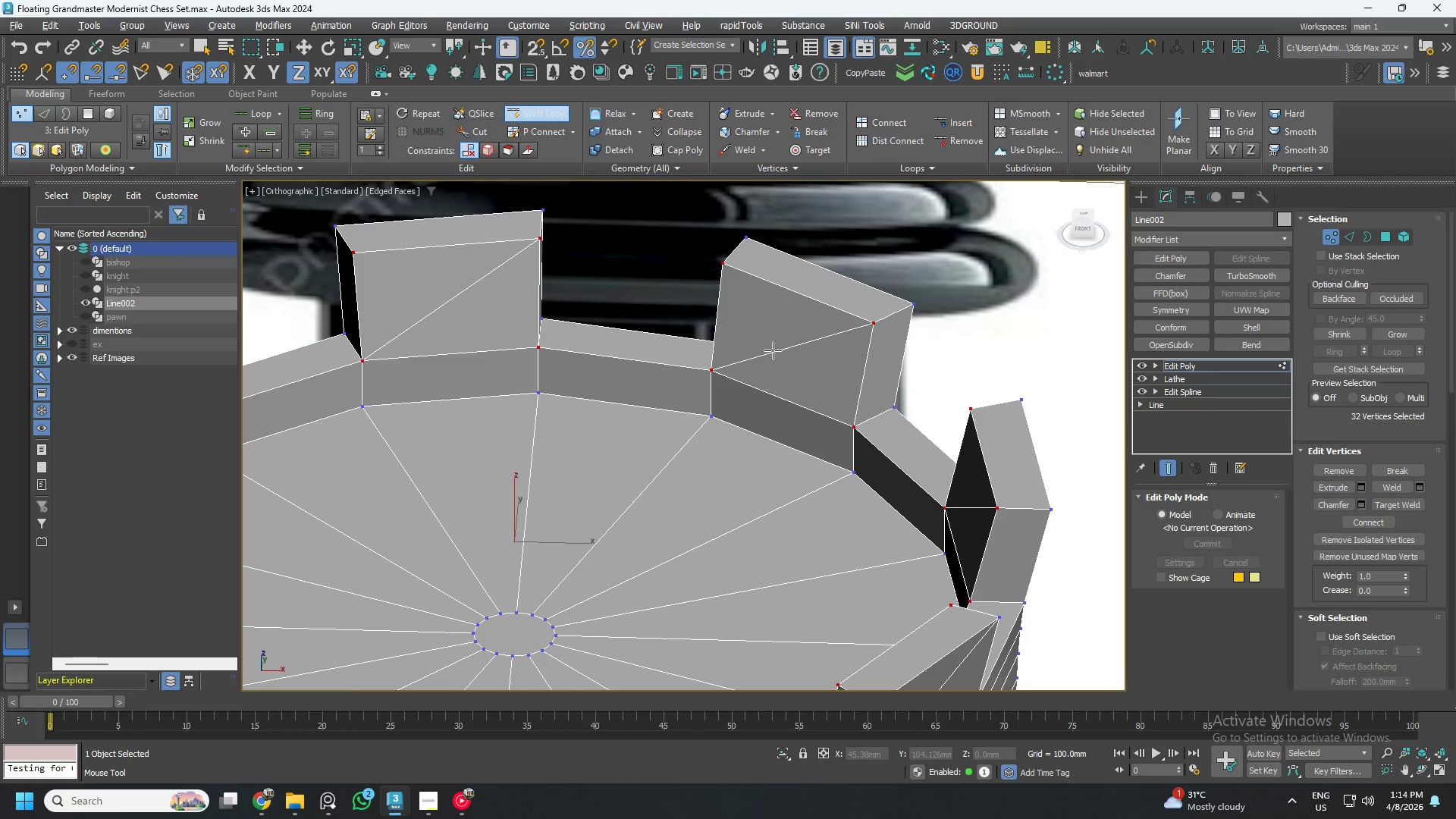 
key(Alt+1)
 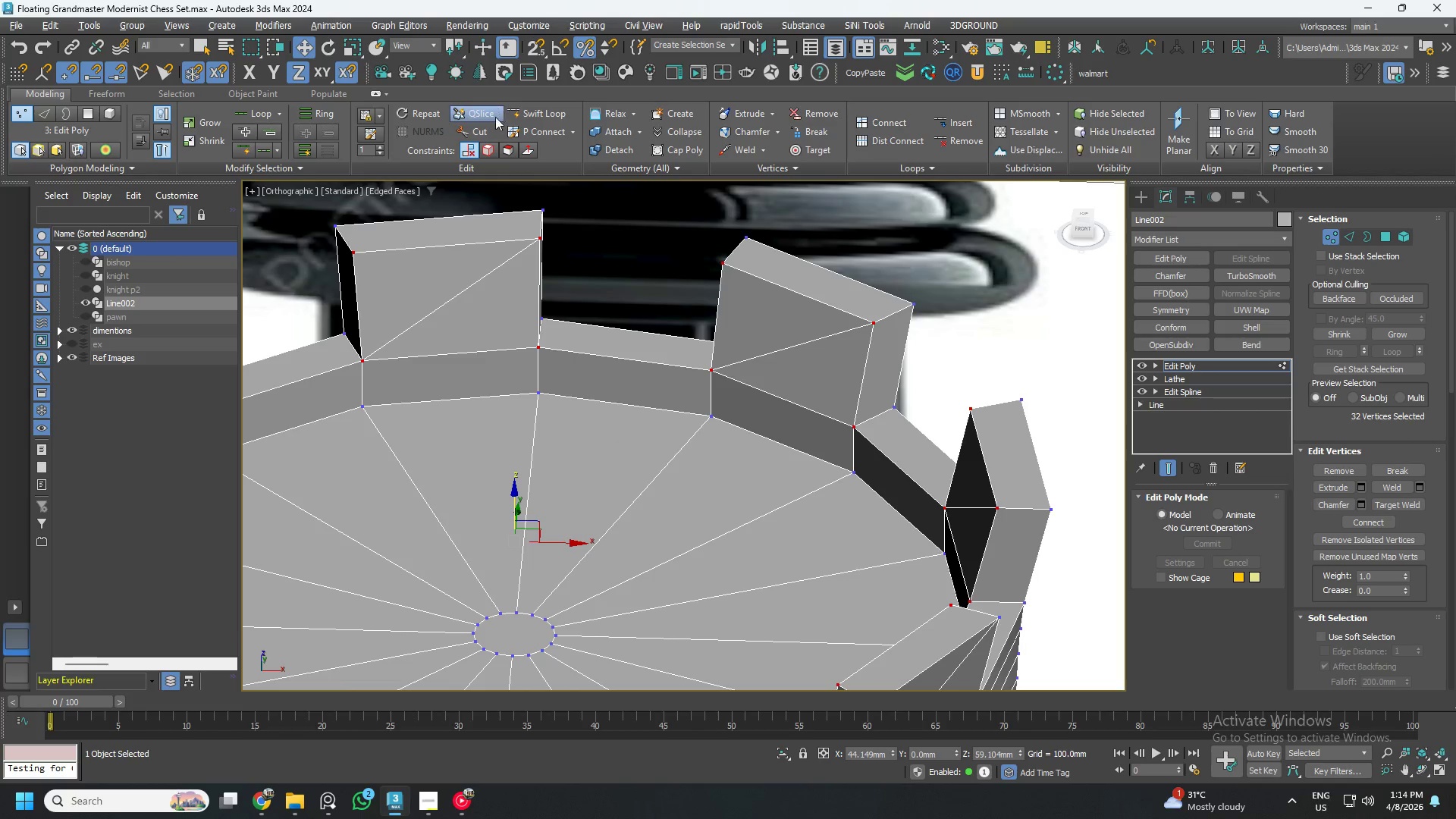 
left_click([486, 127])
 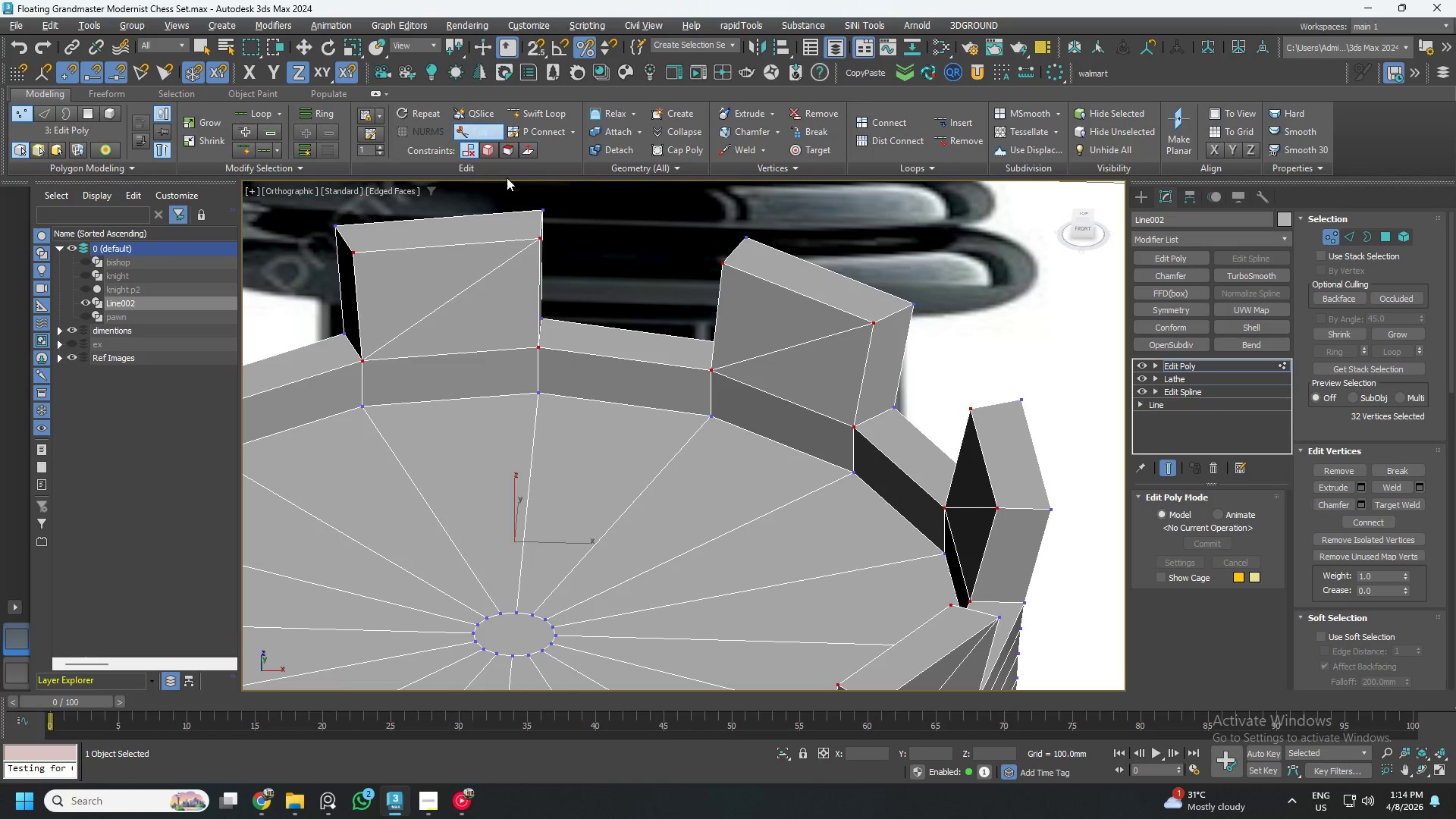 
scroll: coordinate [541, 271], scroll_direction: down, amount: 2.0
 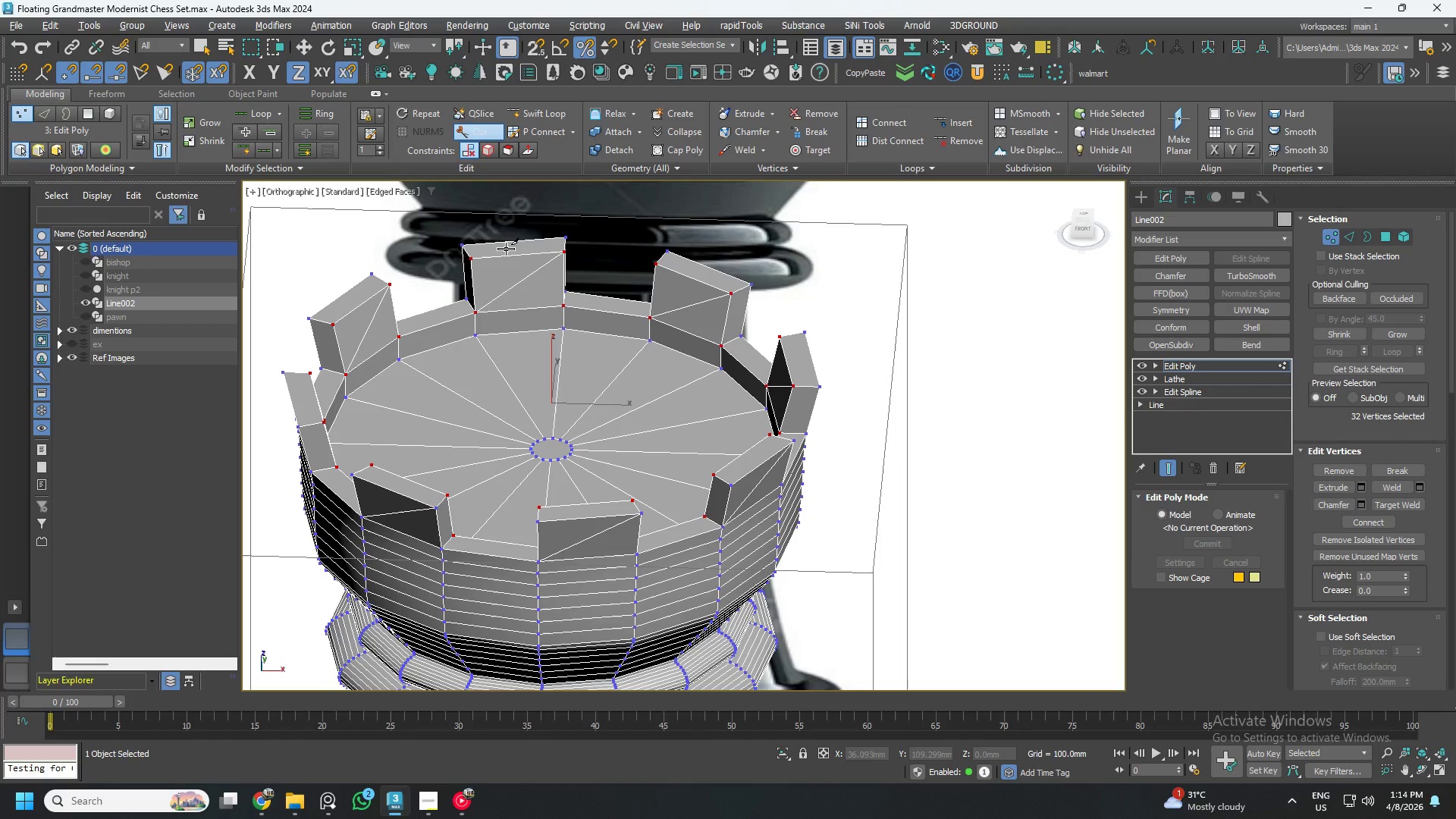 
key(S)
 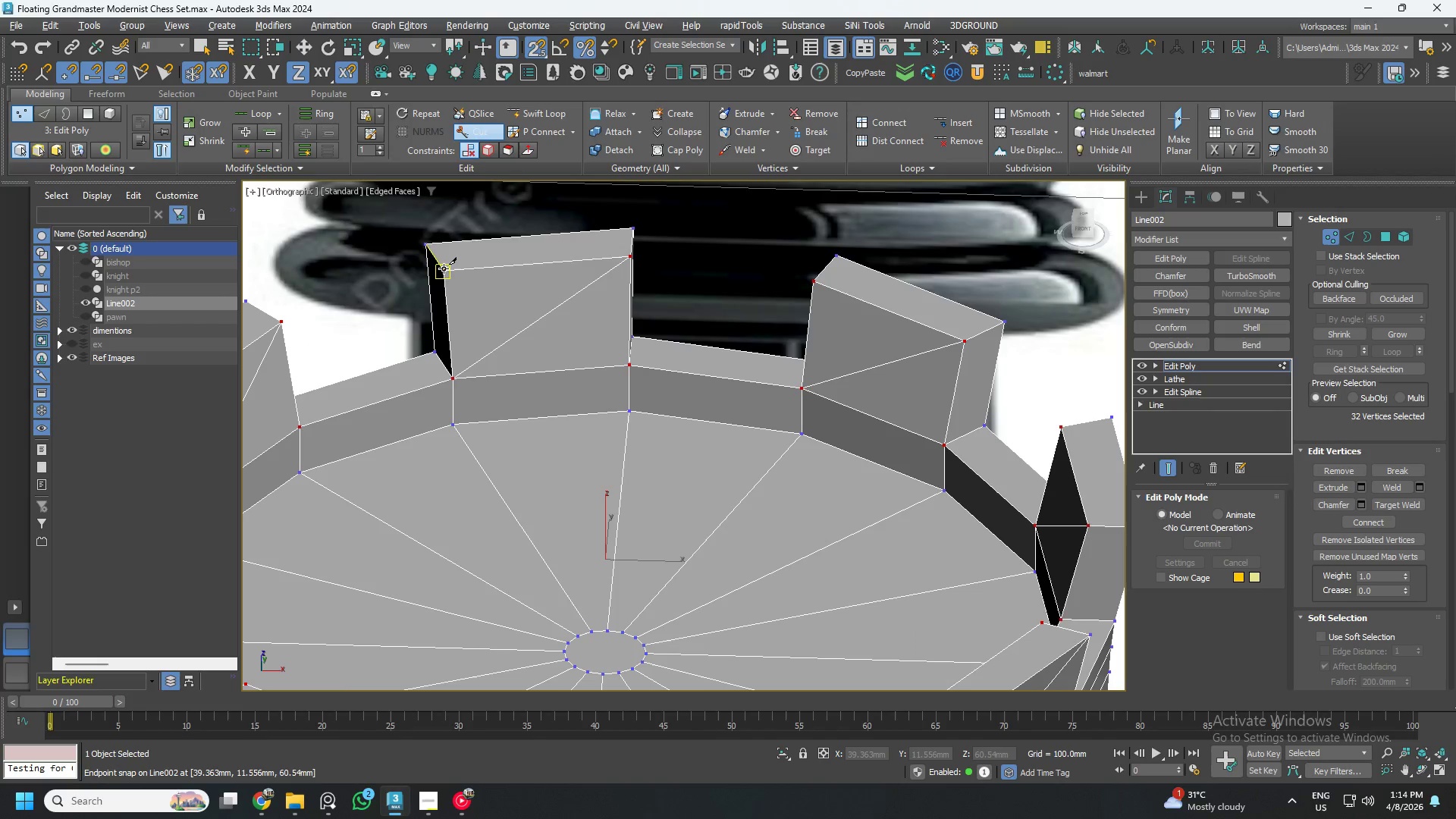 
scroll: coordinate [497, 246], scroll_direction: up, amount: 2.0
 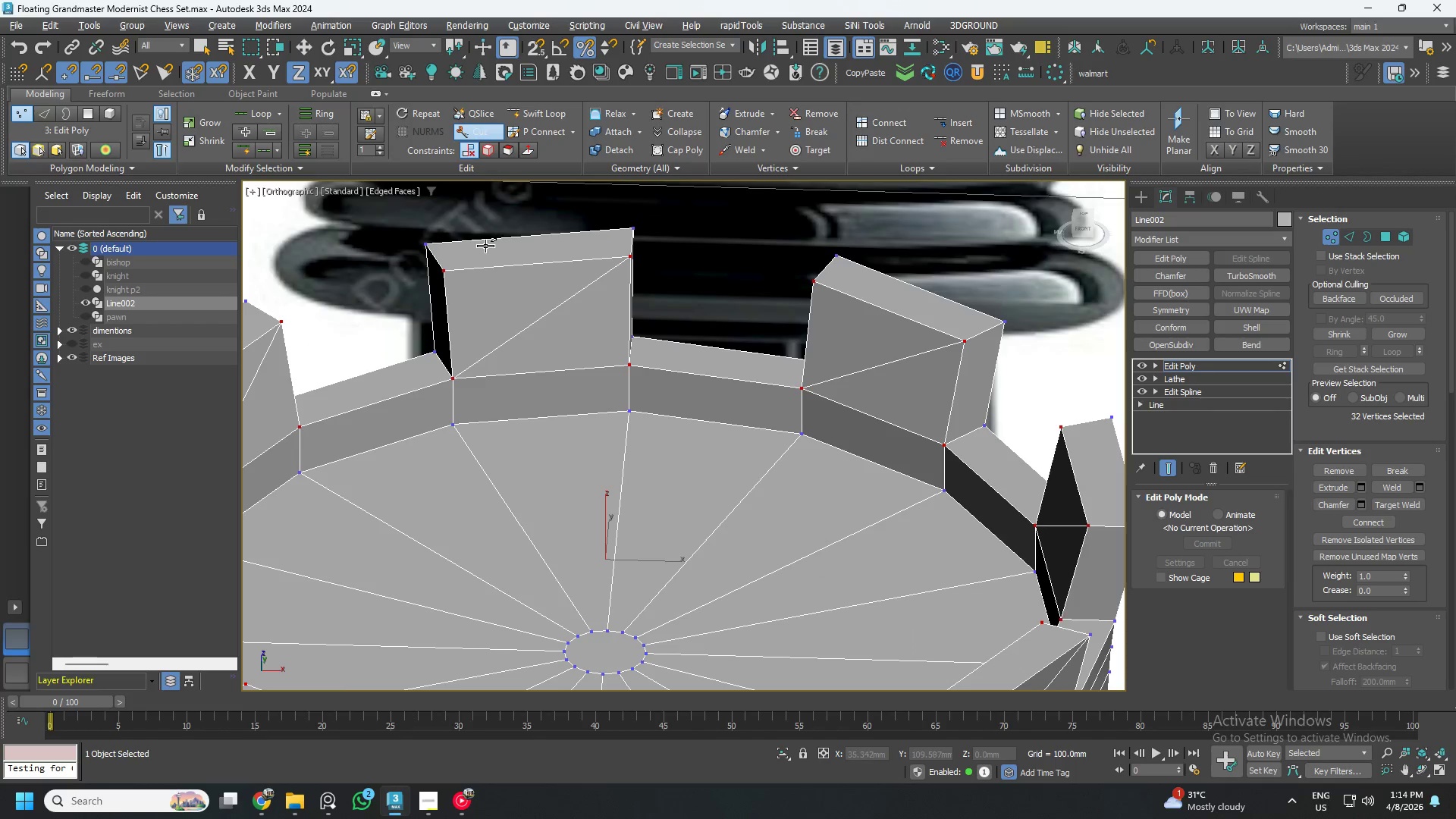 
left_click([444, 268])
 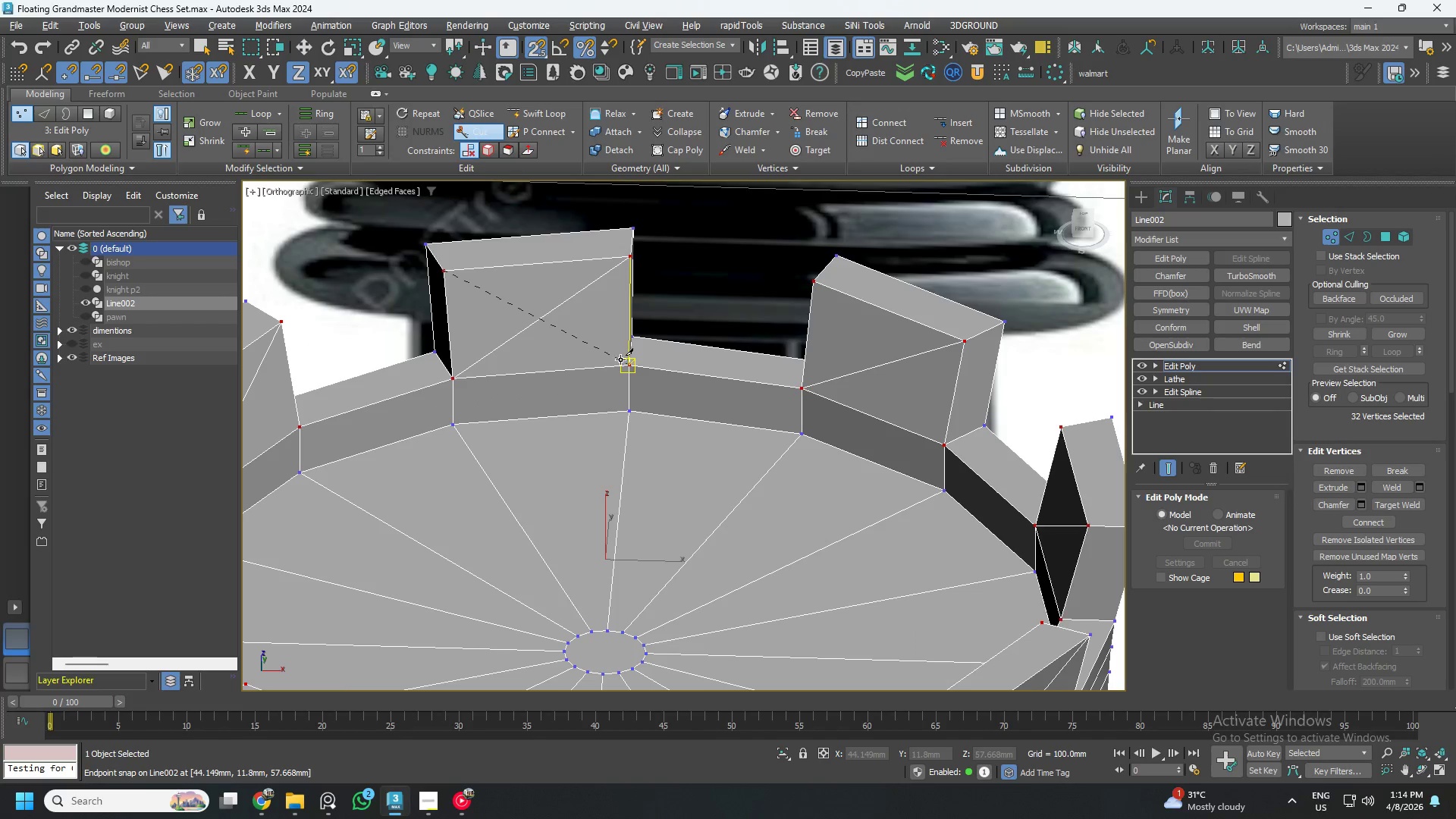 
left_click([626, 366])
 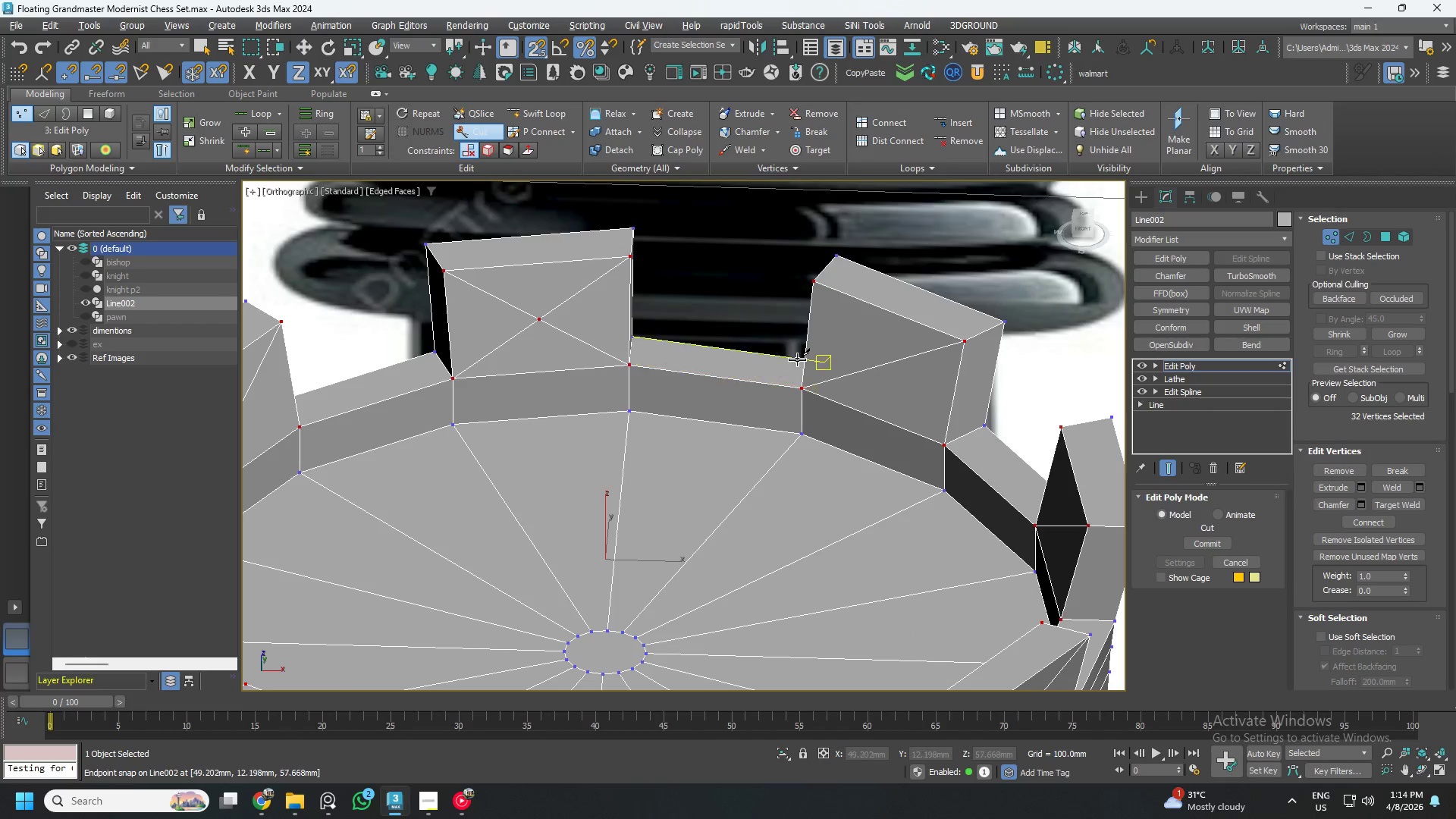 
right_click([799, 359])
 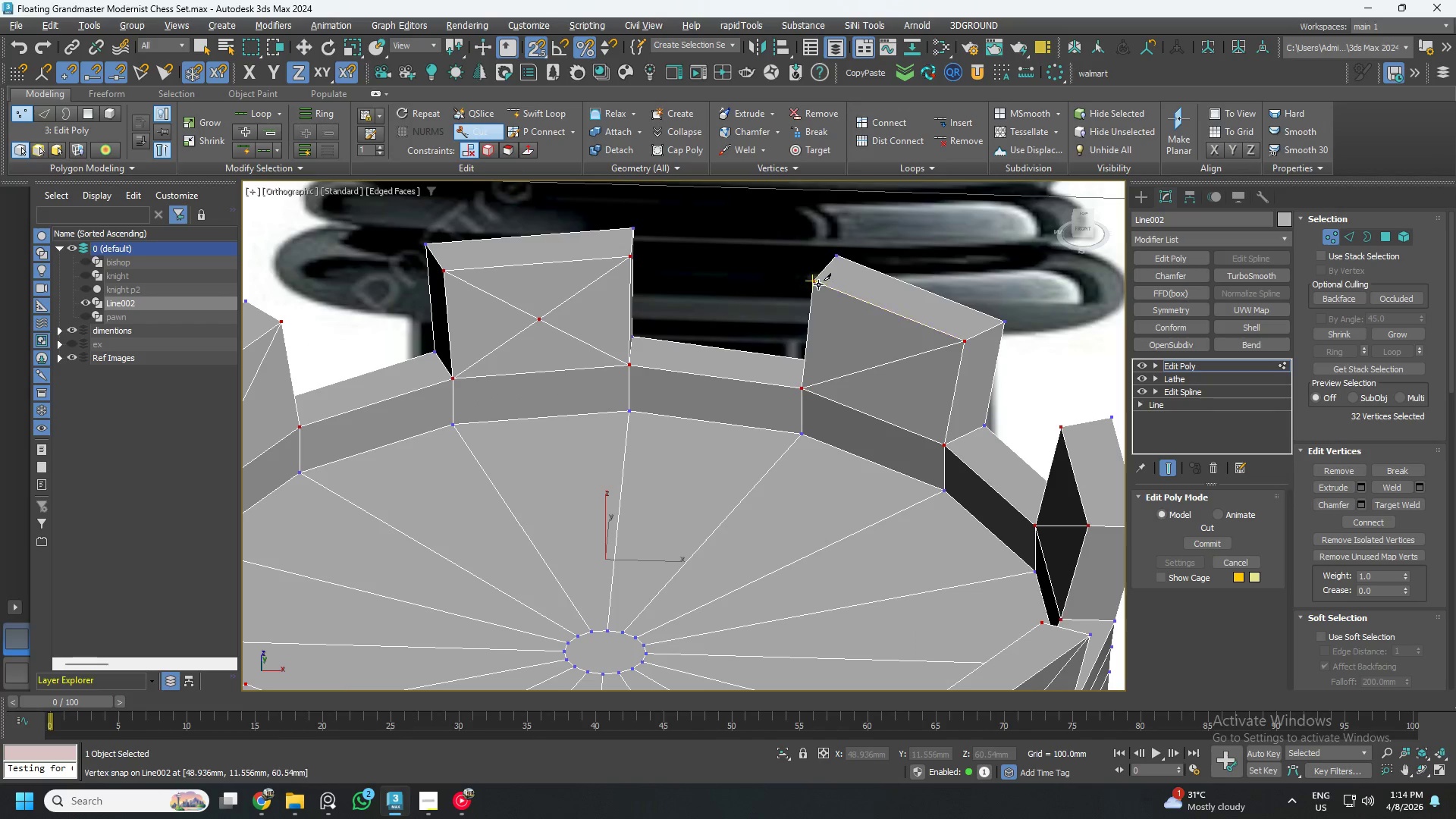 
left_click([816, 283])
 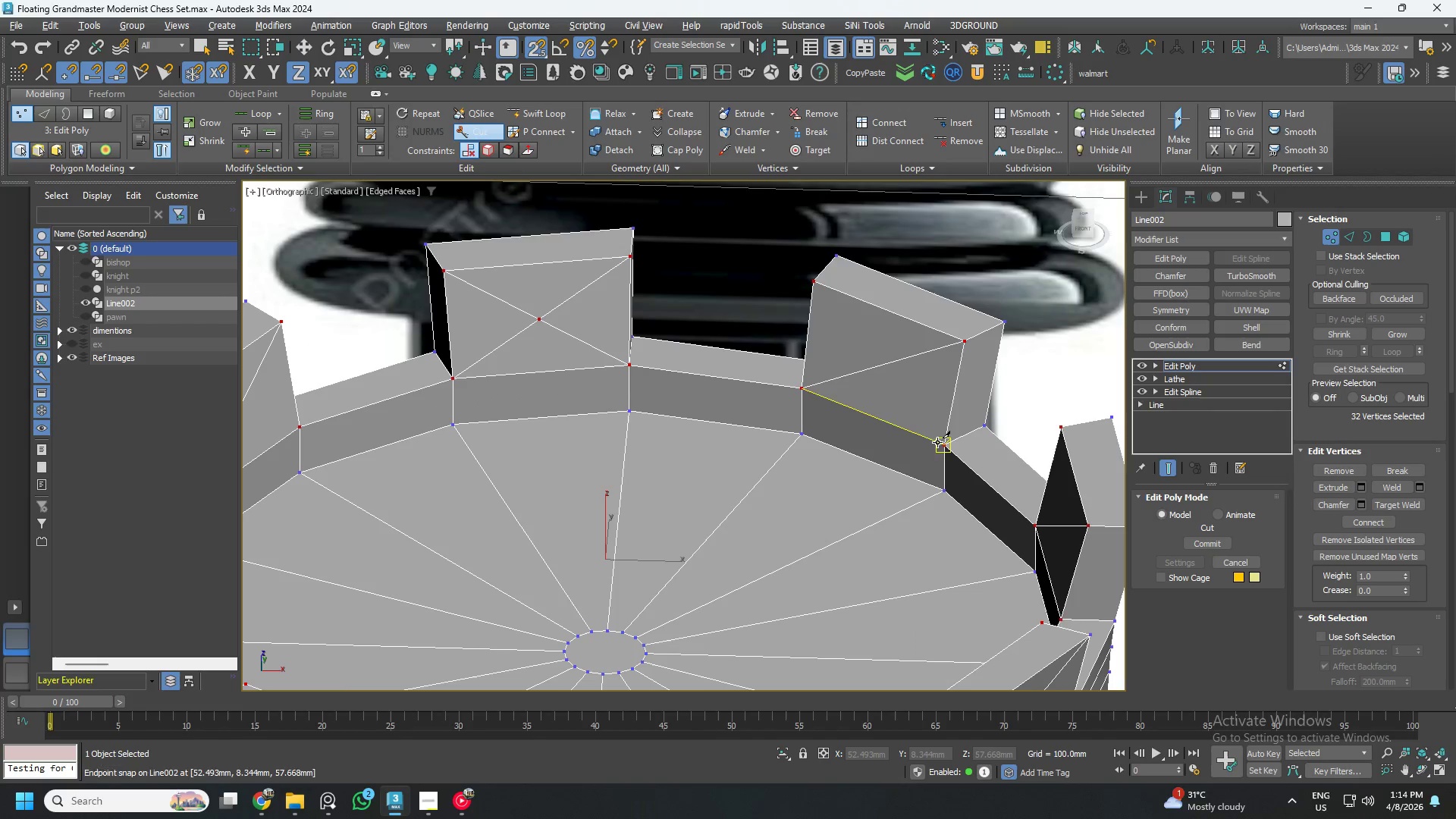 
left_click([939, 444])
 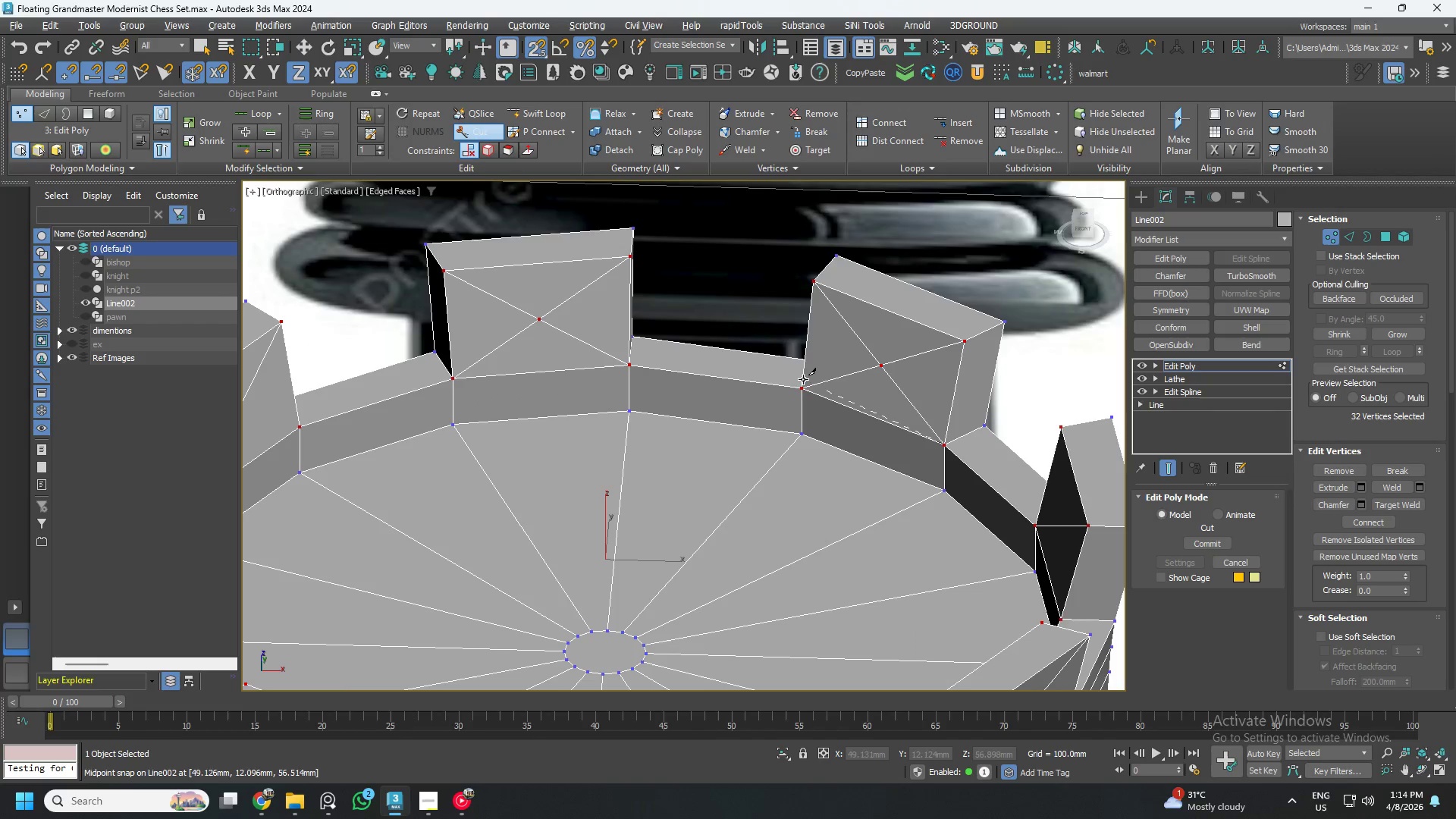 
right_click([779, 368])
 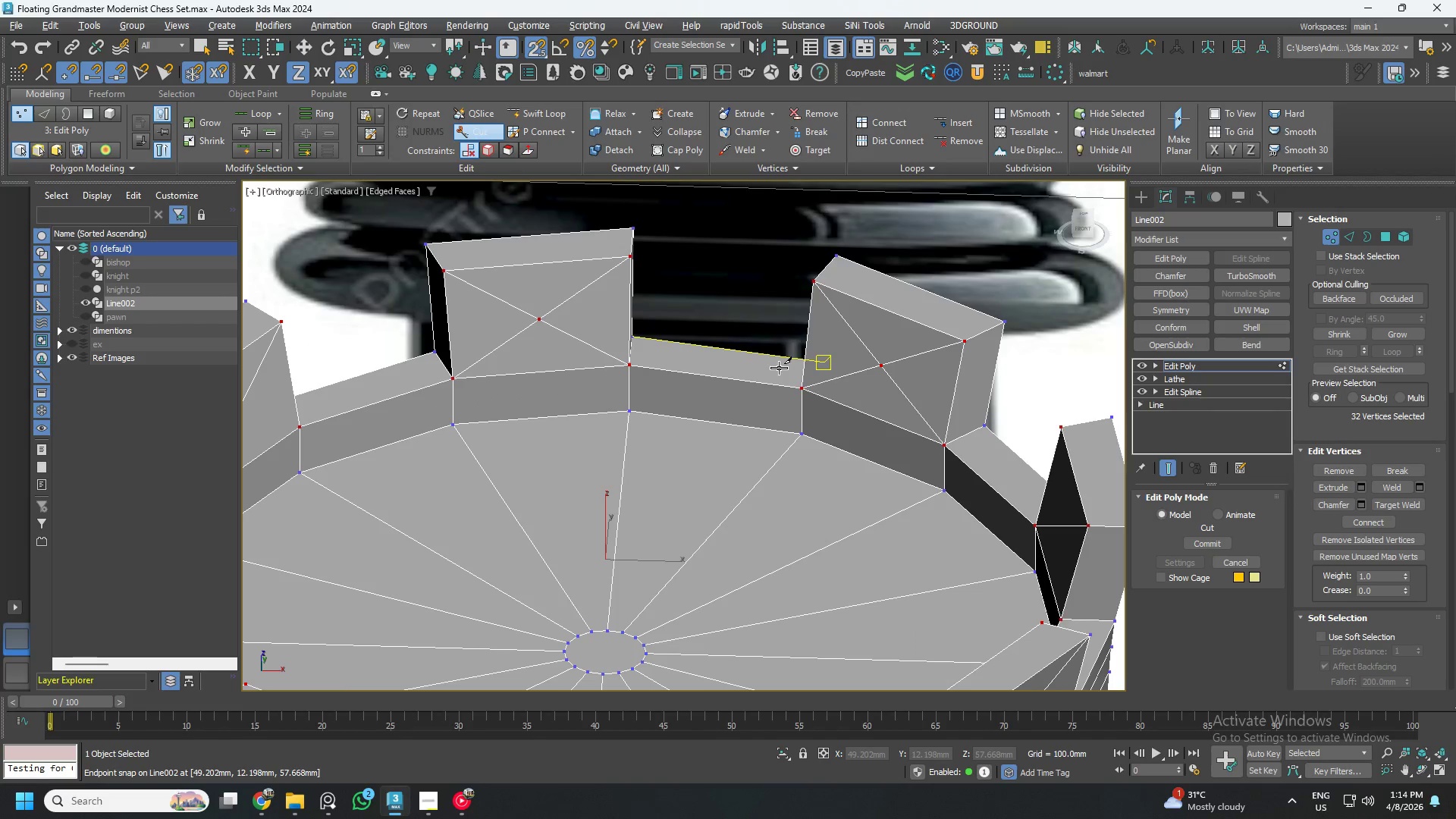 
hold_key(key=AltLeft, duration=0.5)
 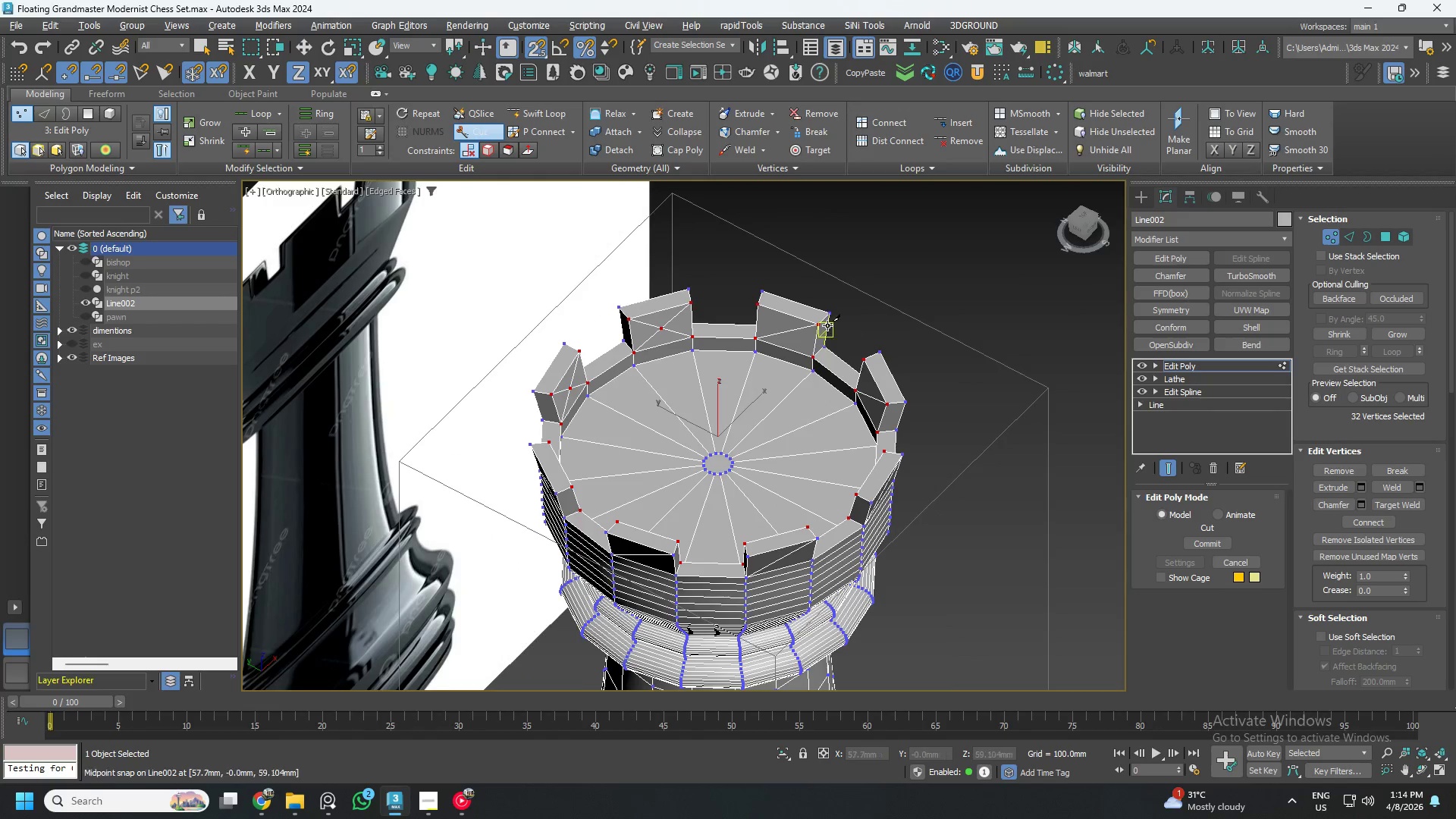 
scroll: coordinate [780, 371], scroll_direction: down, amount: 3.0
 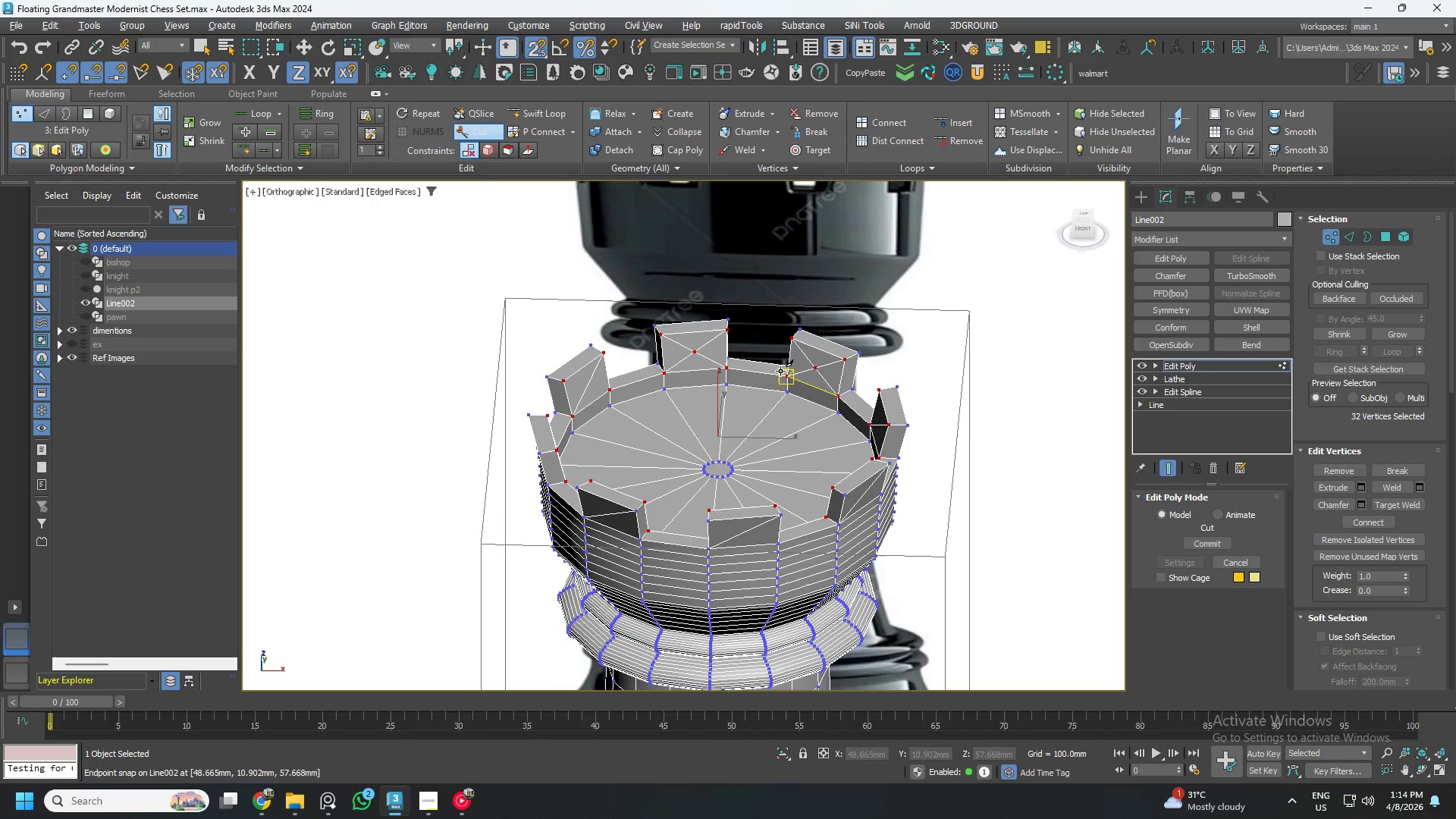 
scroll: coordinate [769, 324], scroll_direction: up, amount: 3.0
 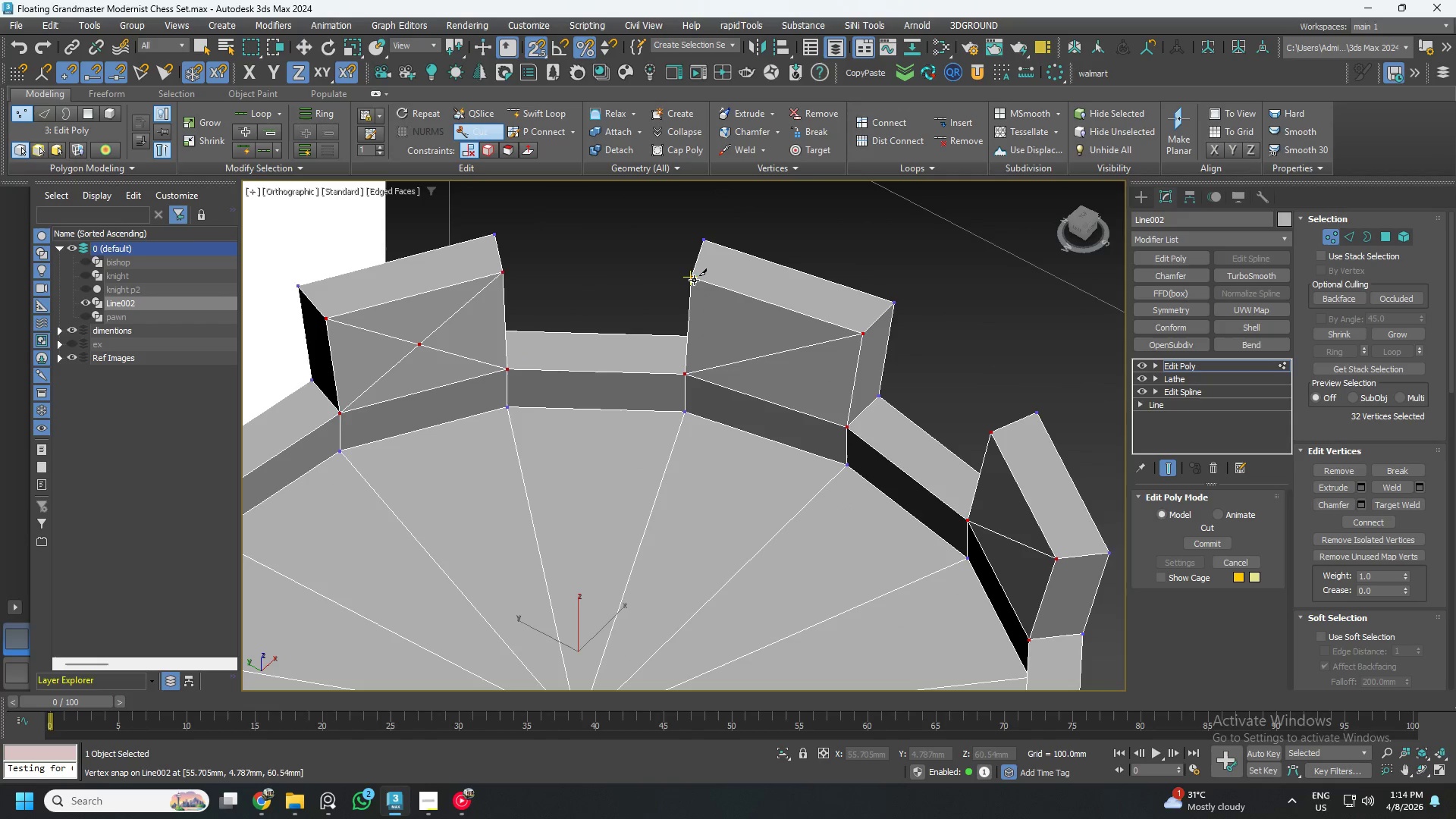 
left_click([690, 279])
 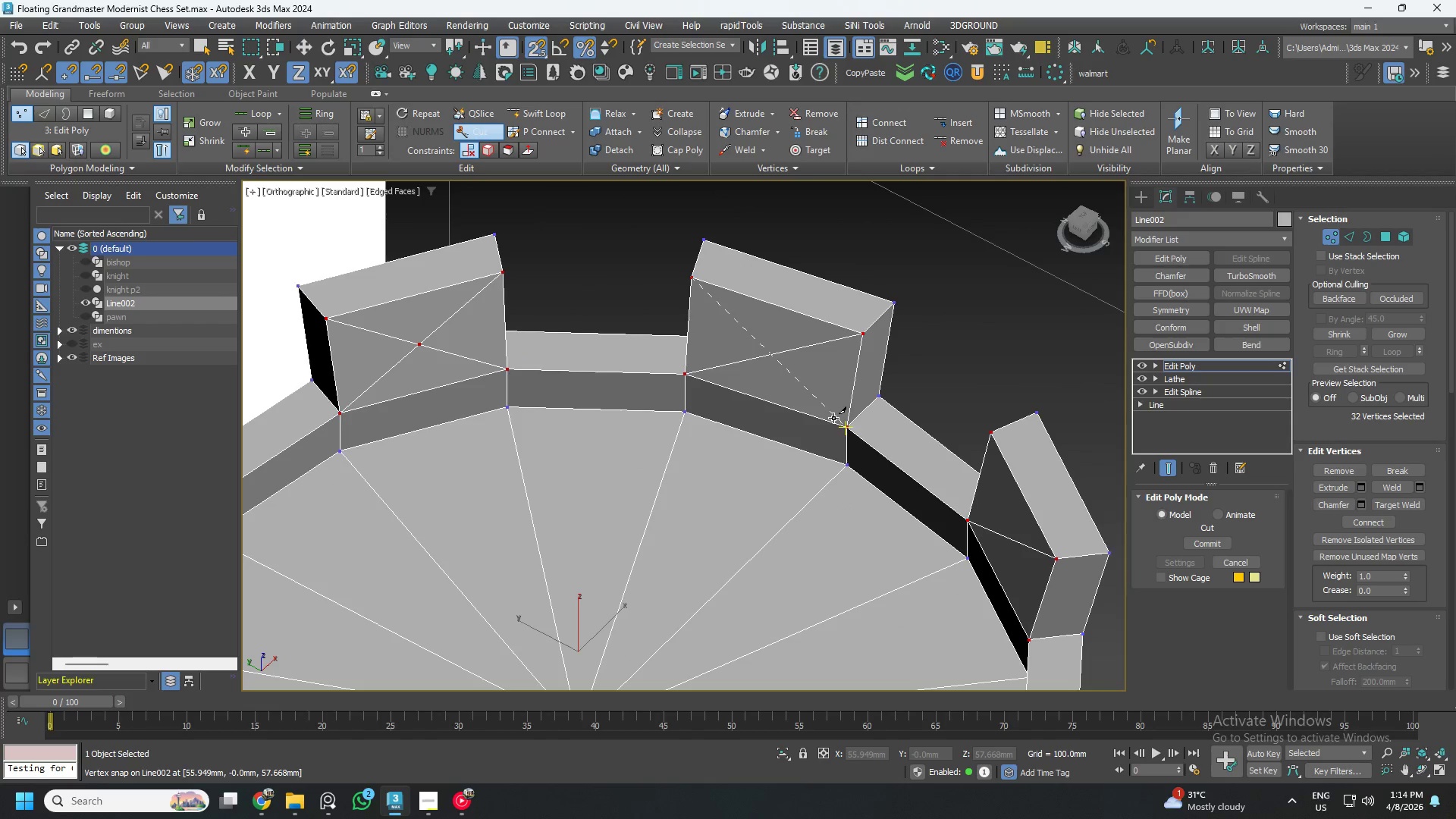 
left_click([843, 427])
 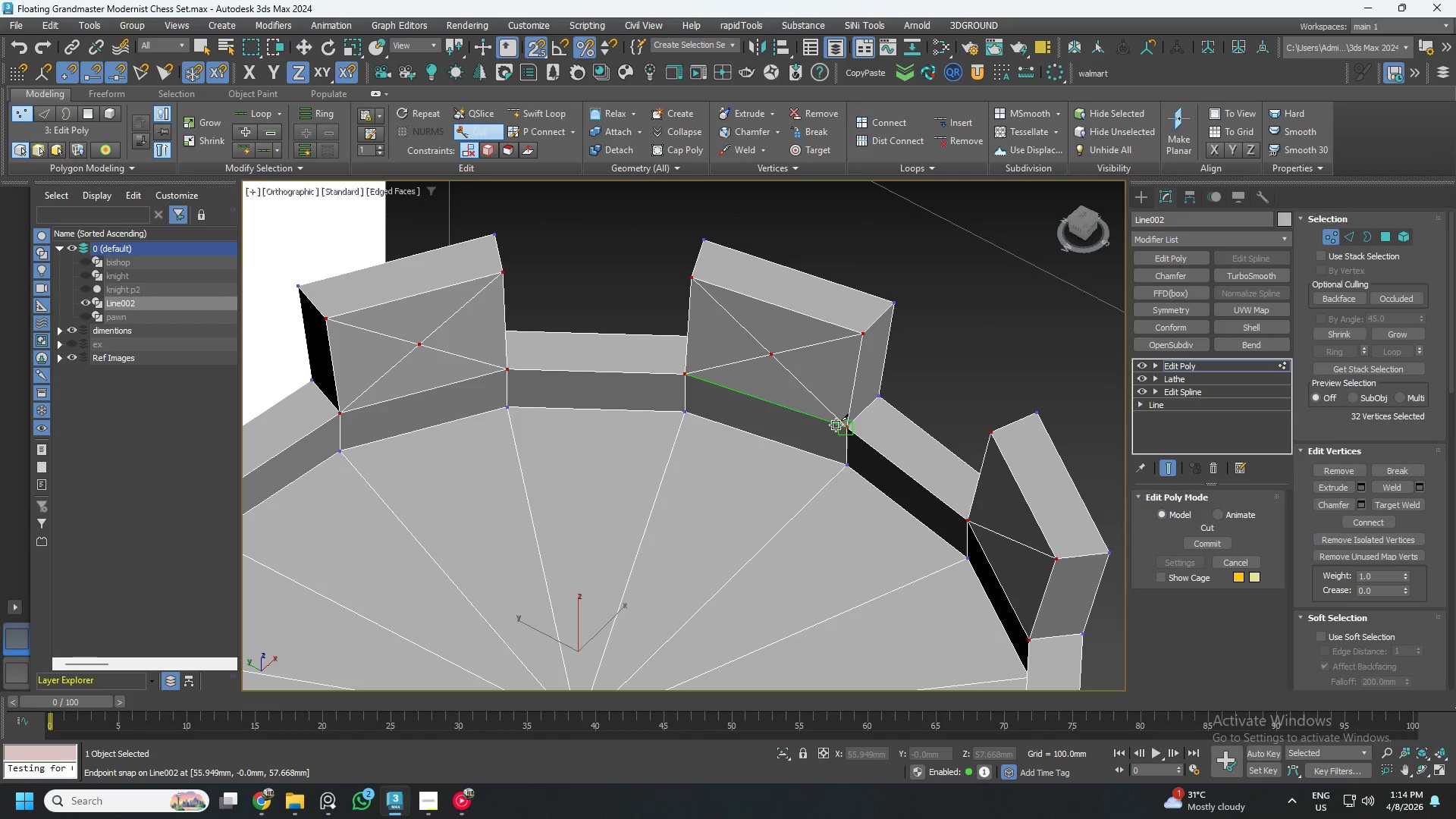 
right_click([793, 394])
 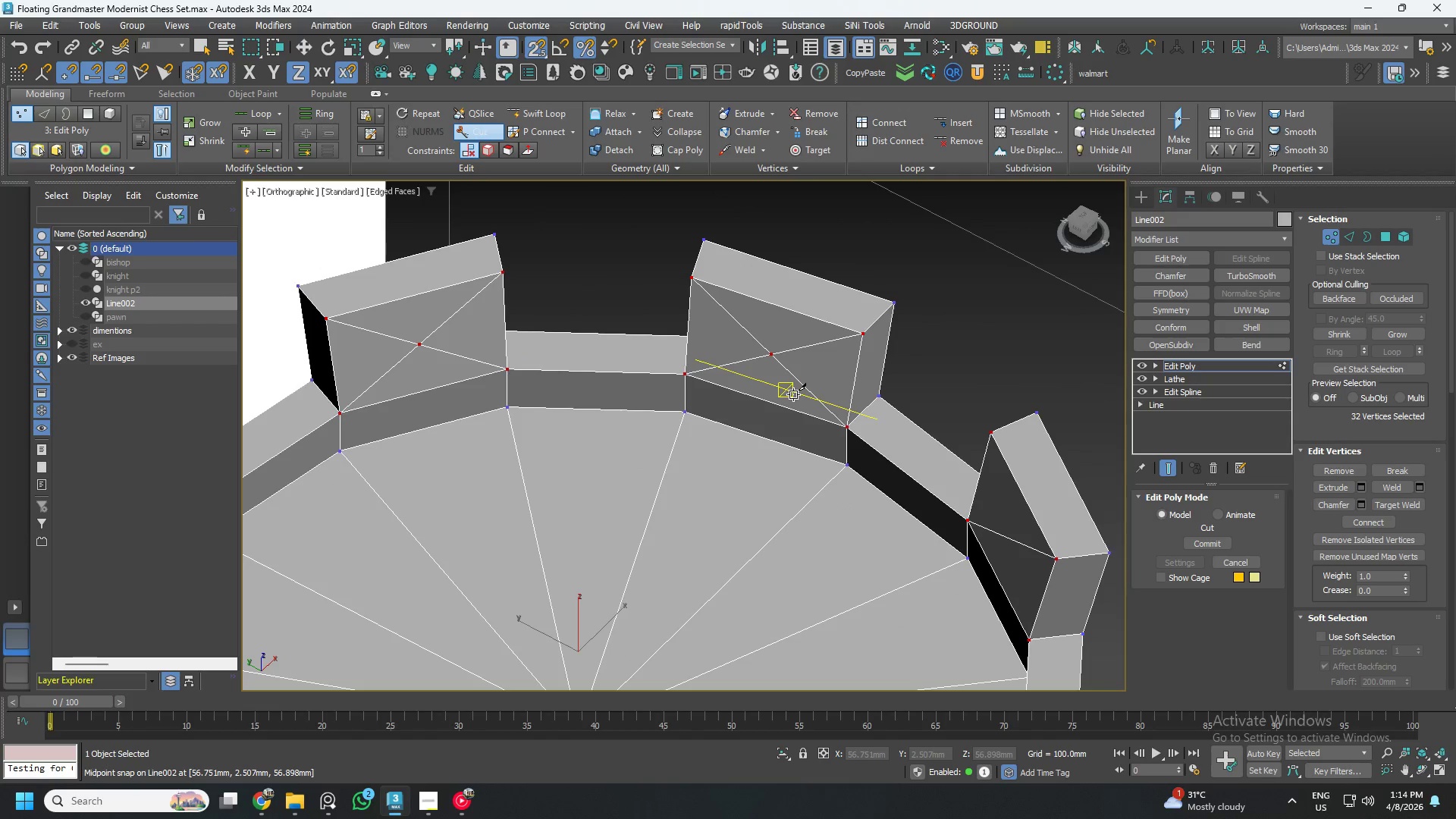 
hold_key(key=AltLeft, duration=0.42)
 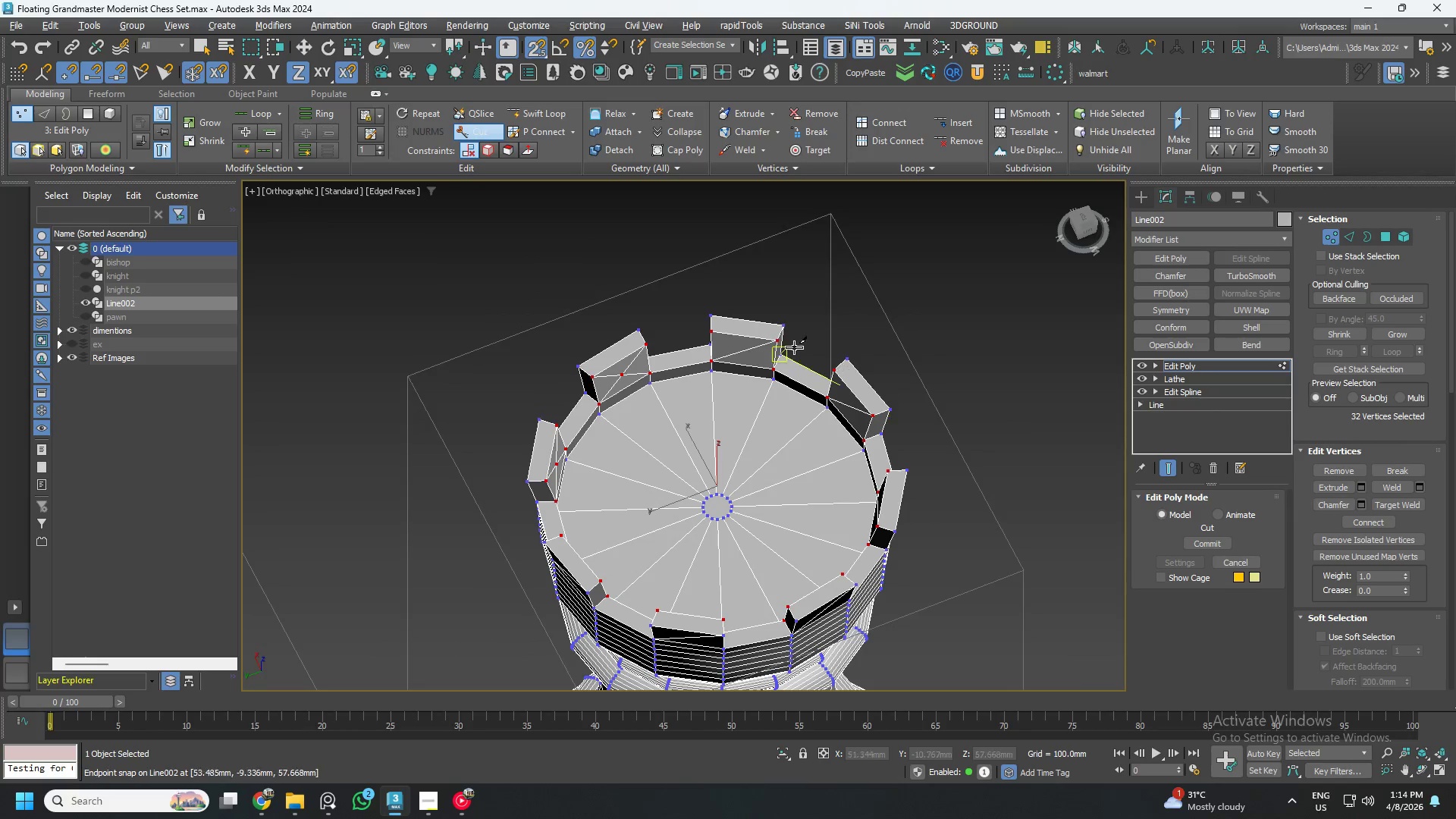 
scroll: coordinate [792, 396], scroll_direction: down, amount: 3.0
 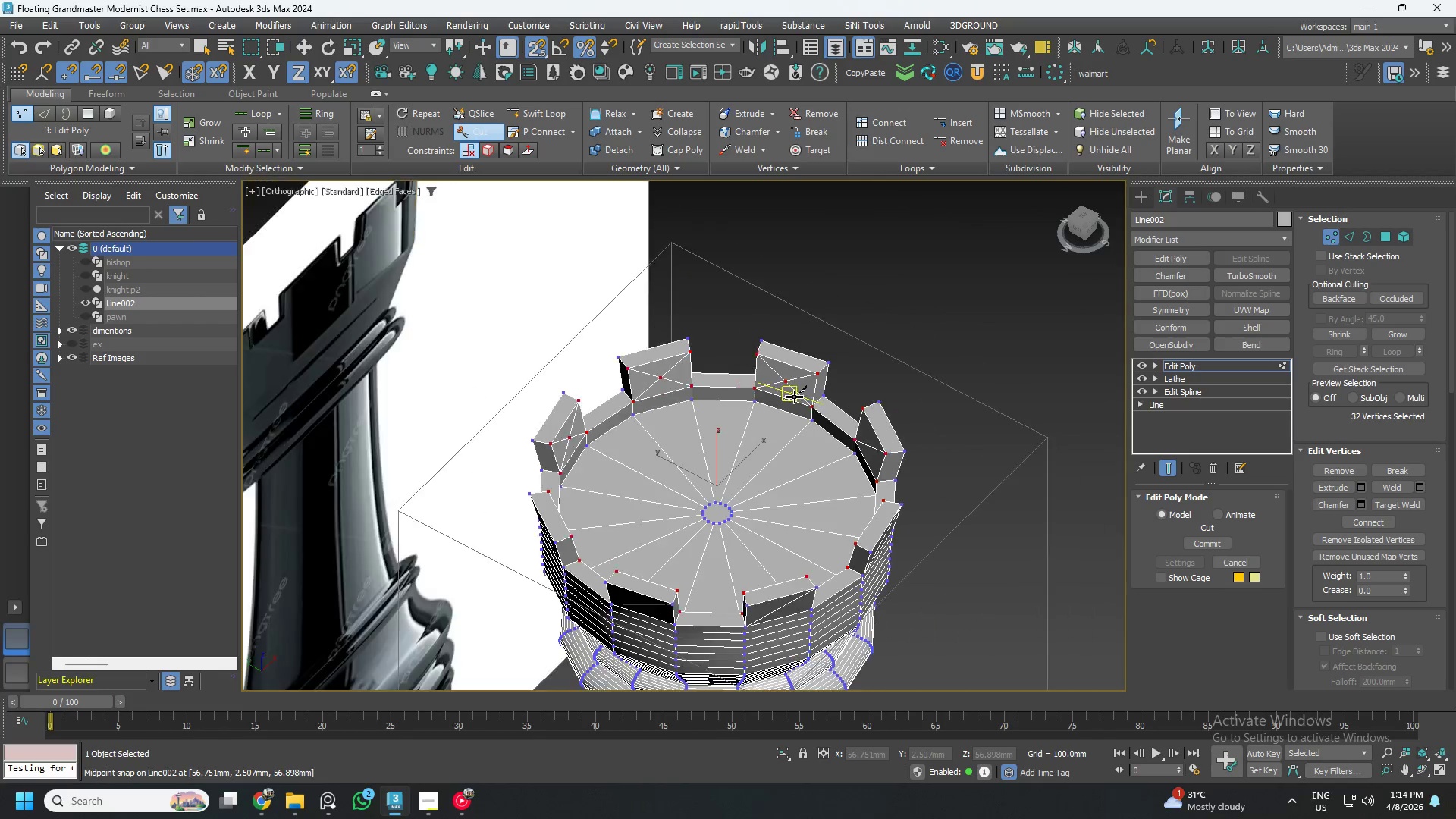 
scroll: coordinate [748, 342], scroll_direction: up, amount: 3.0
 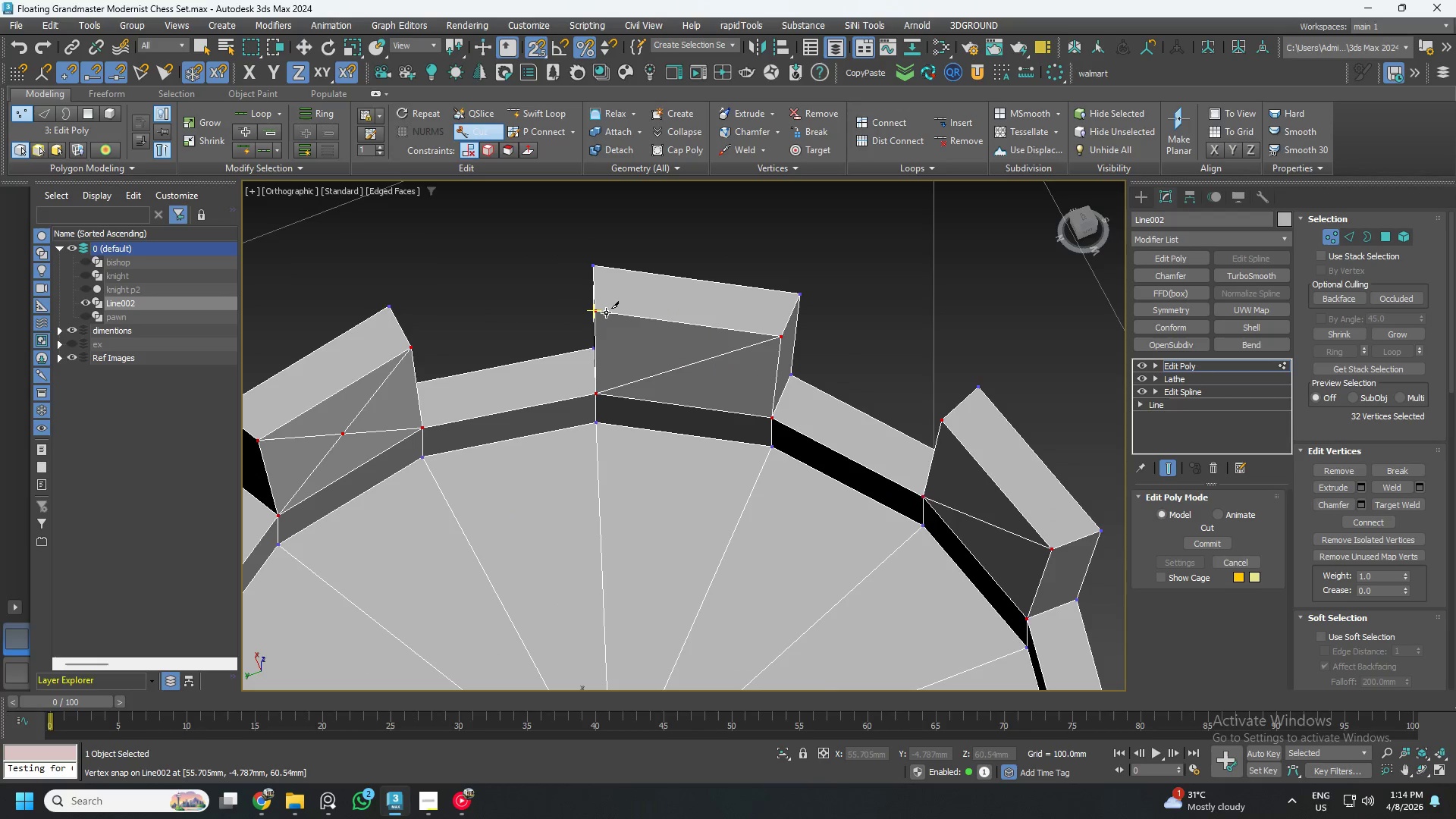 
left_click([604, 311])
 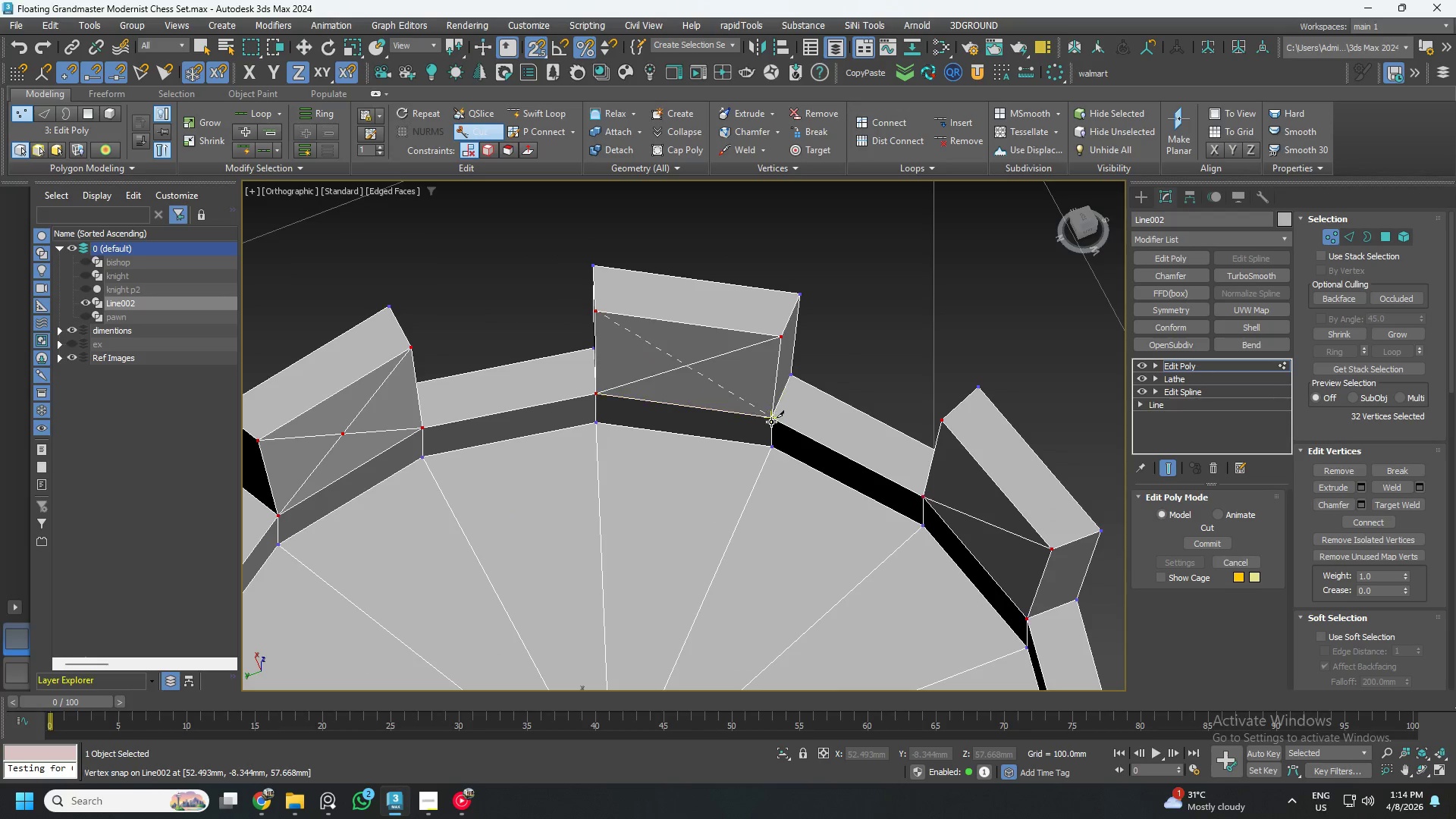 
left_click([773, 422])
 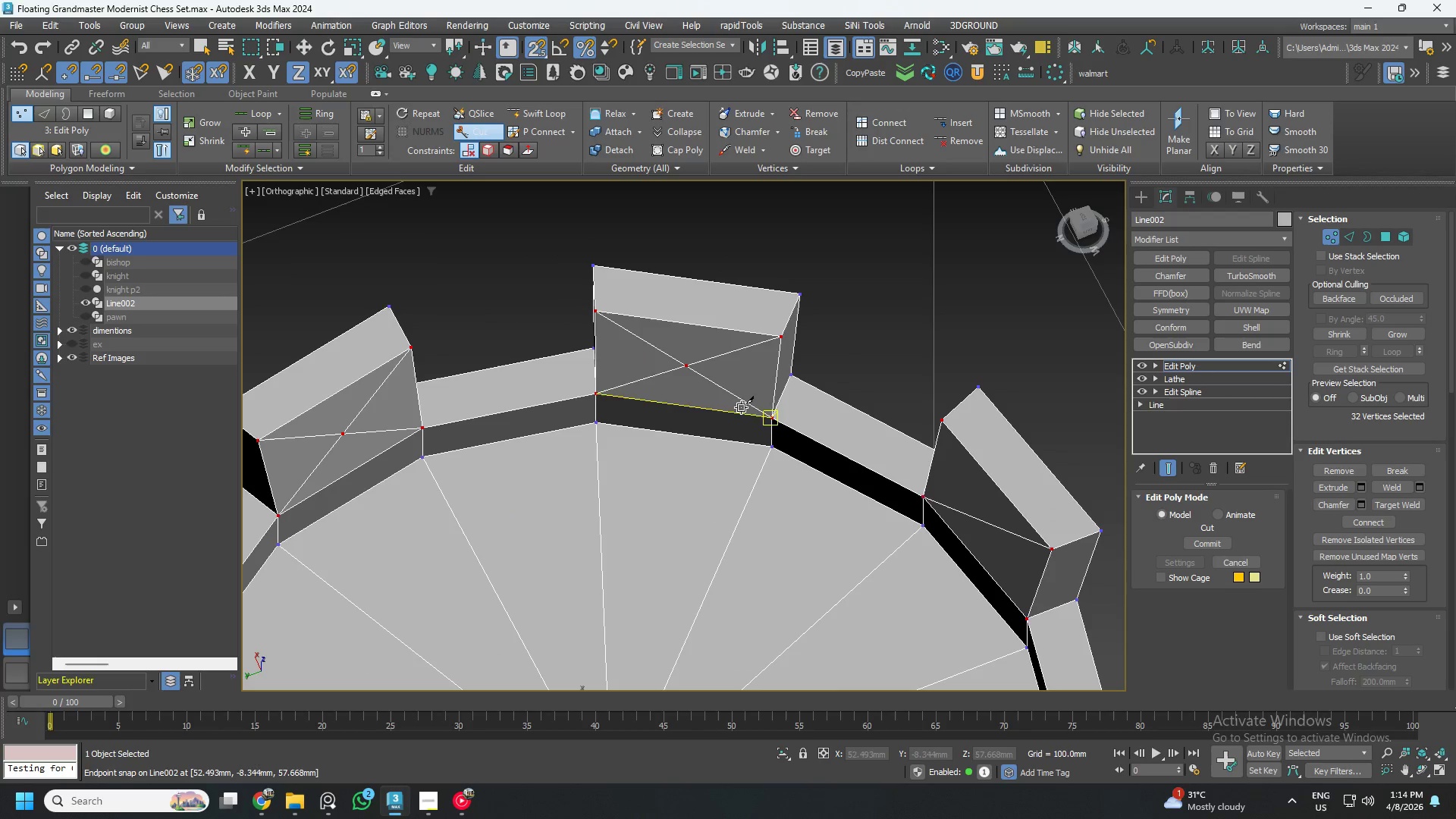 
right_click([732, 401])
 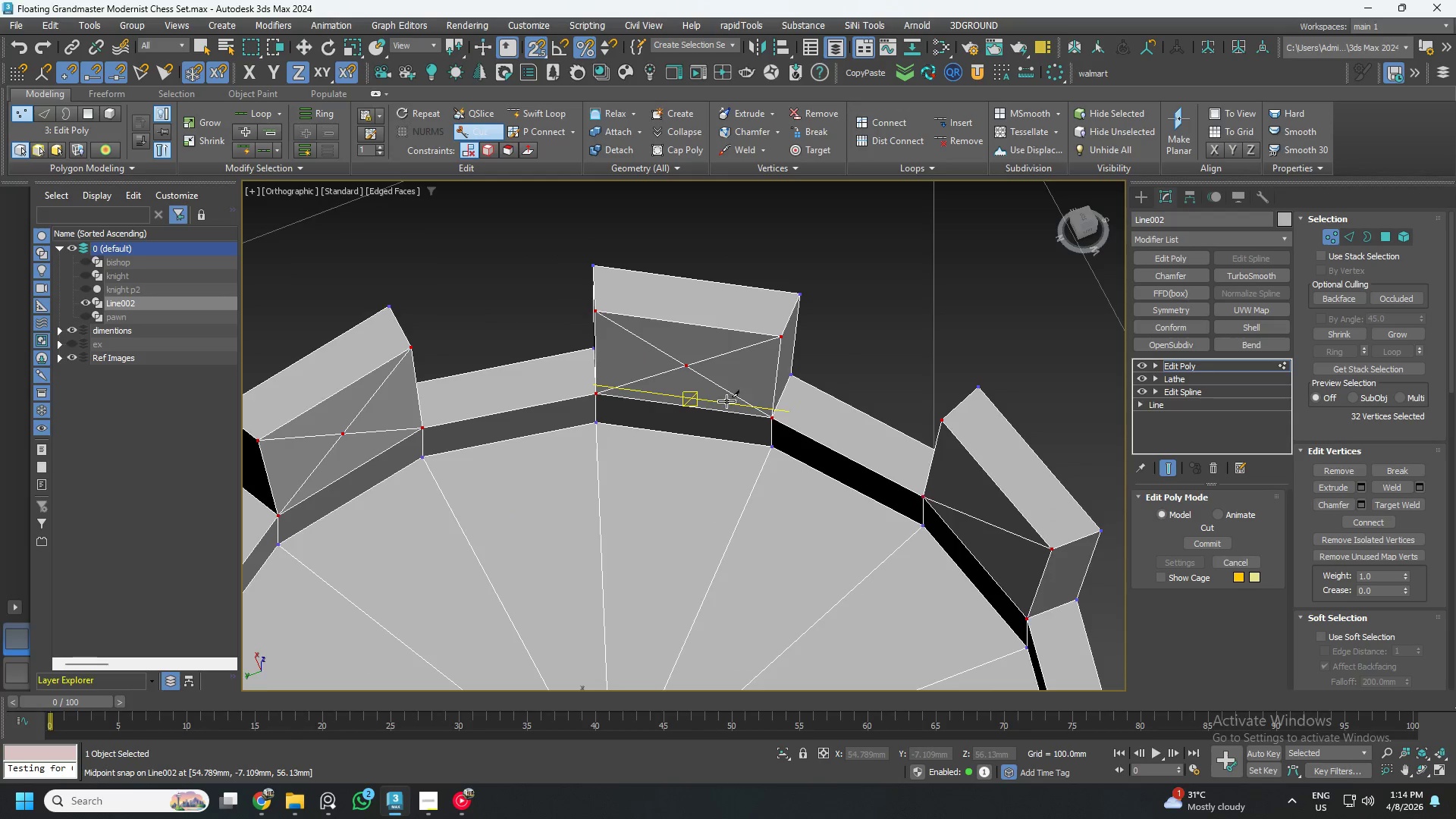 
hold_key(key=AltLeft, duration=0.47)
 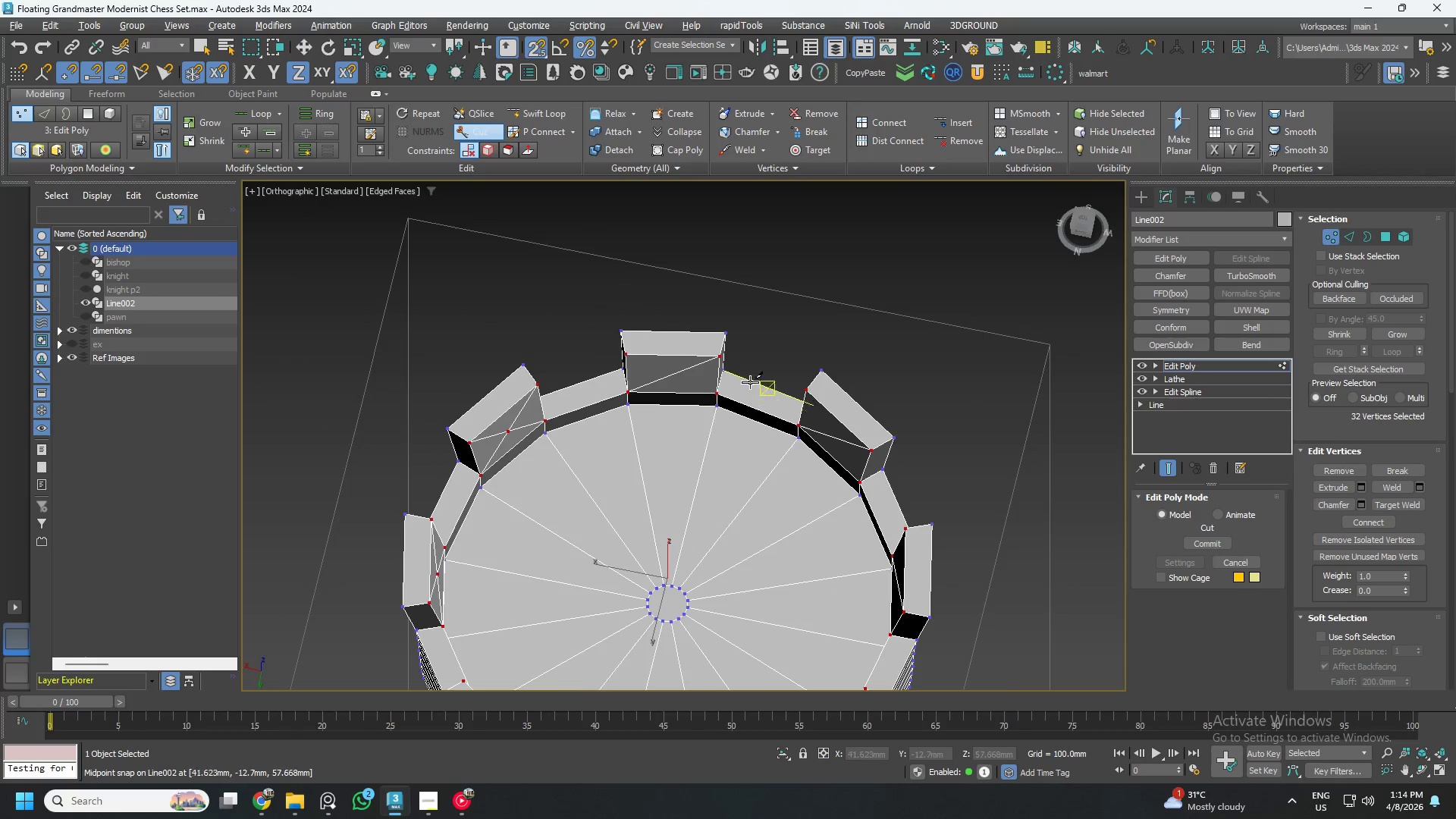 
scroll: coordinate [723, 408], scroll_direction: down, amount: 2.0
 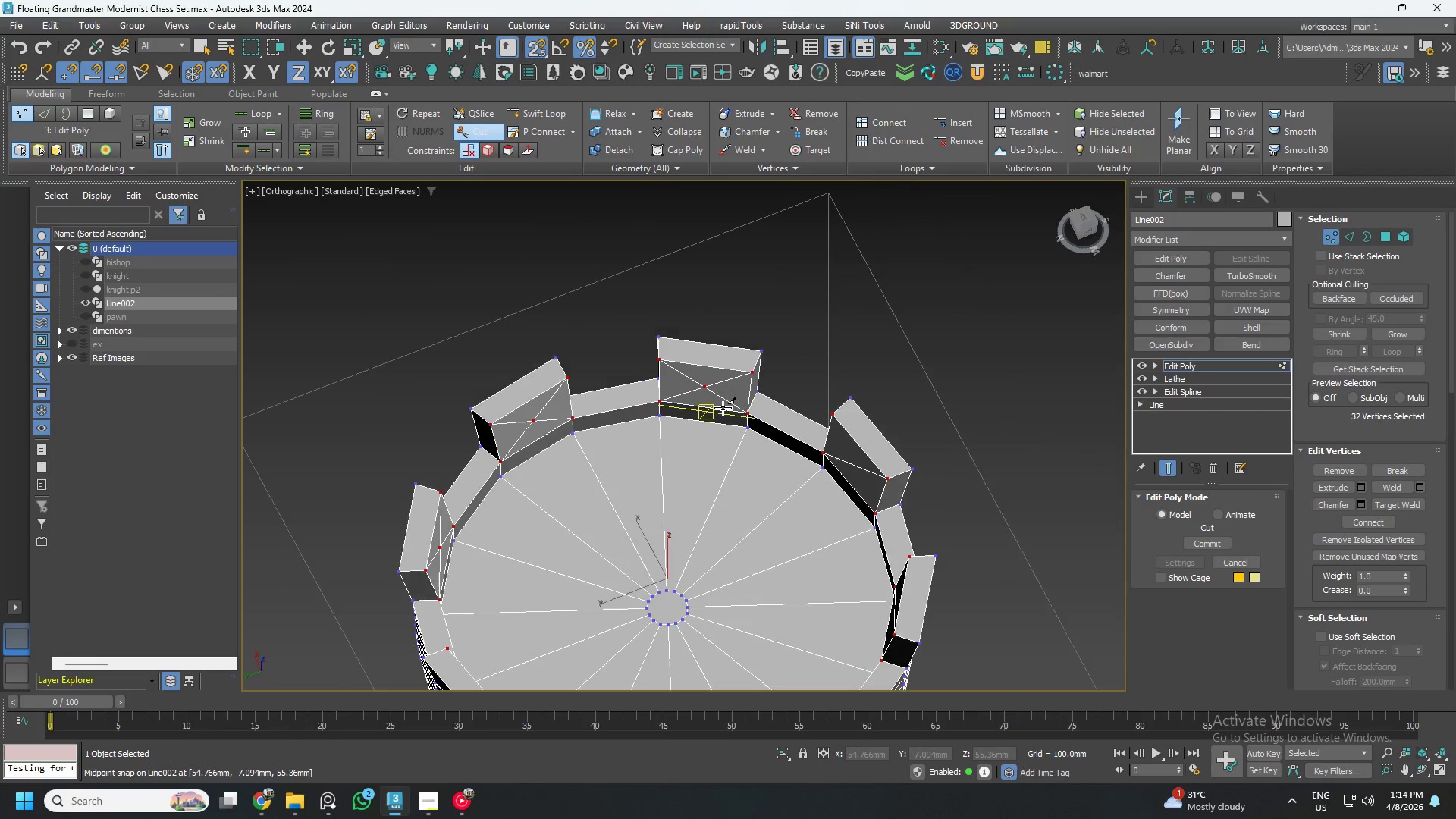 
scroll: coordinate [722, 382], scroll_direction: up, amount: 2.0
 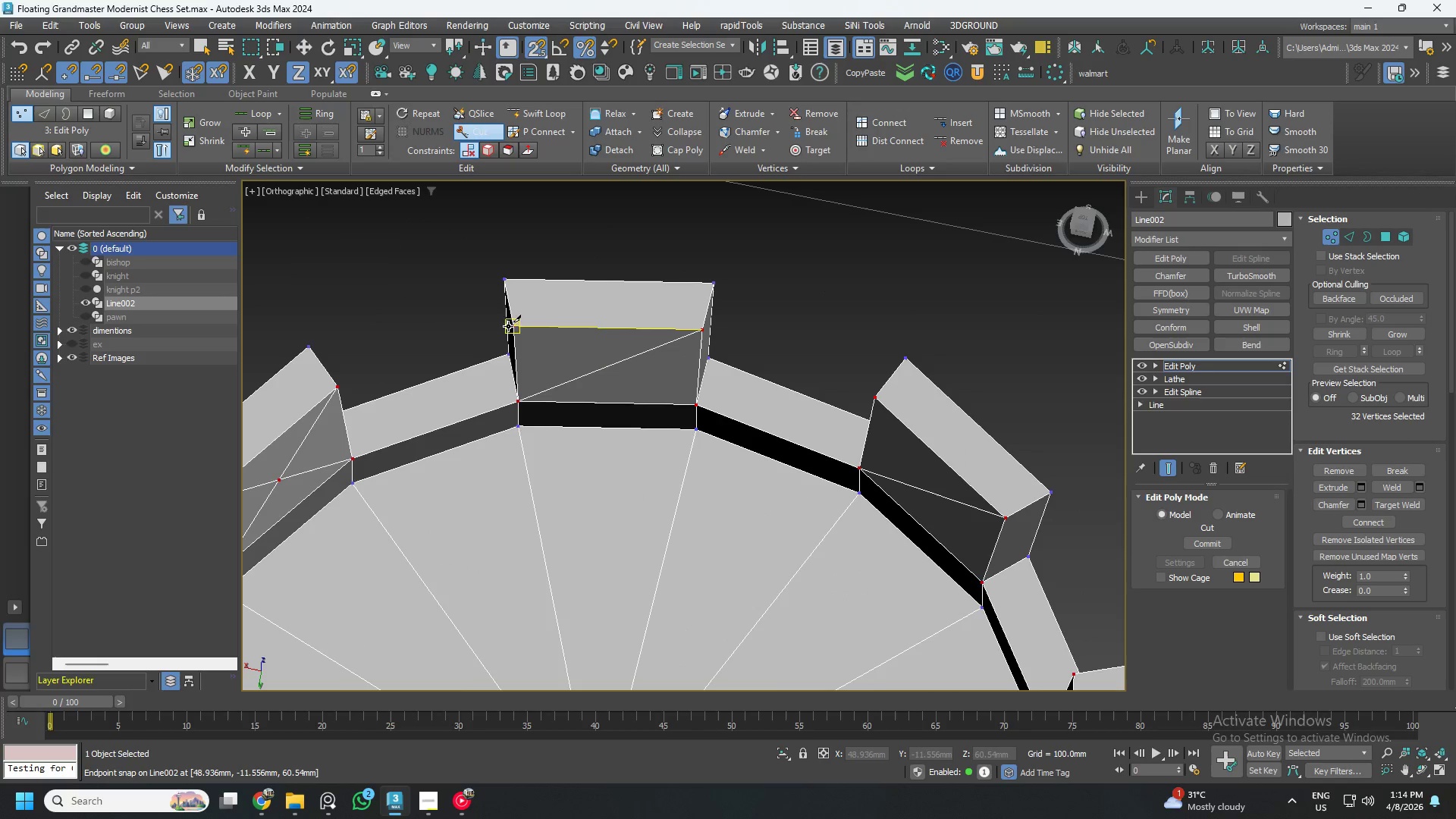 
left_click([513, 325])
 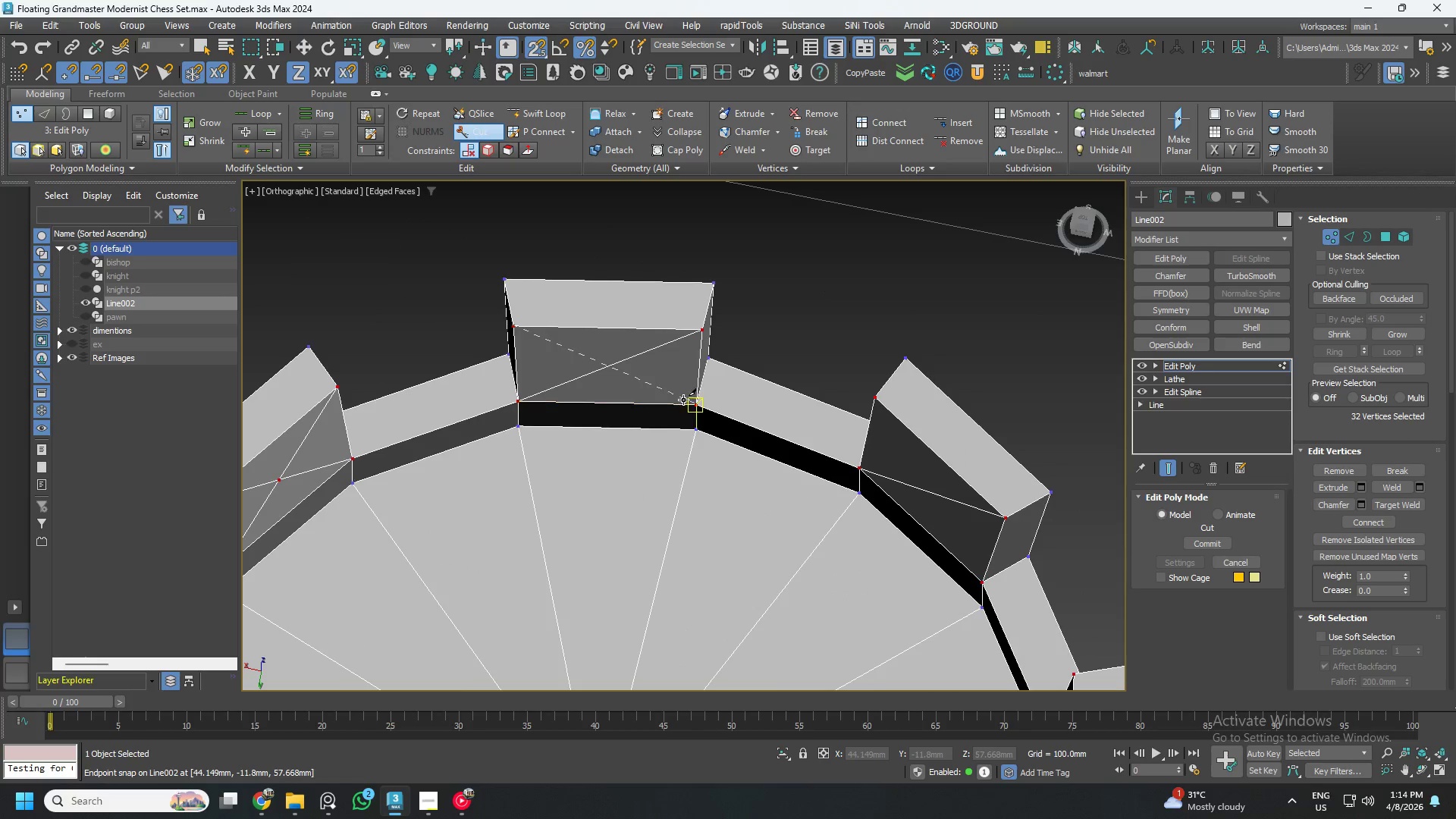 
left_click([688, 402])
 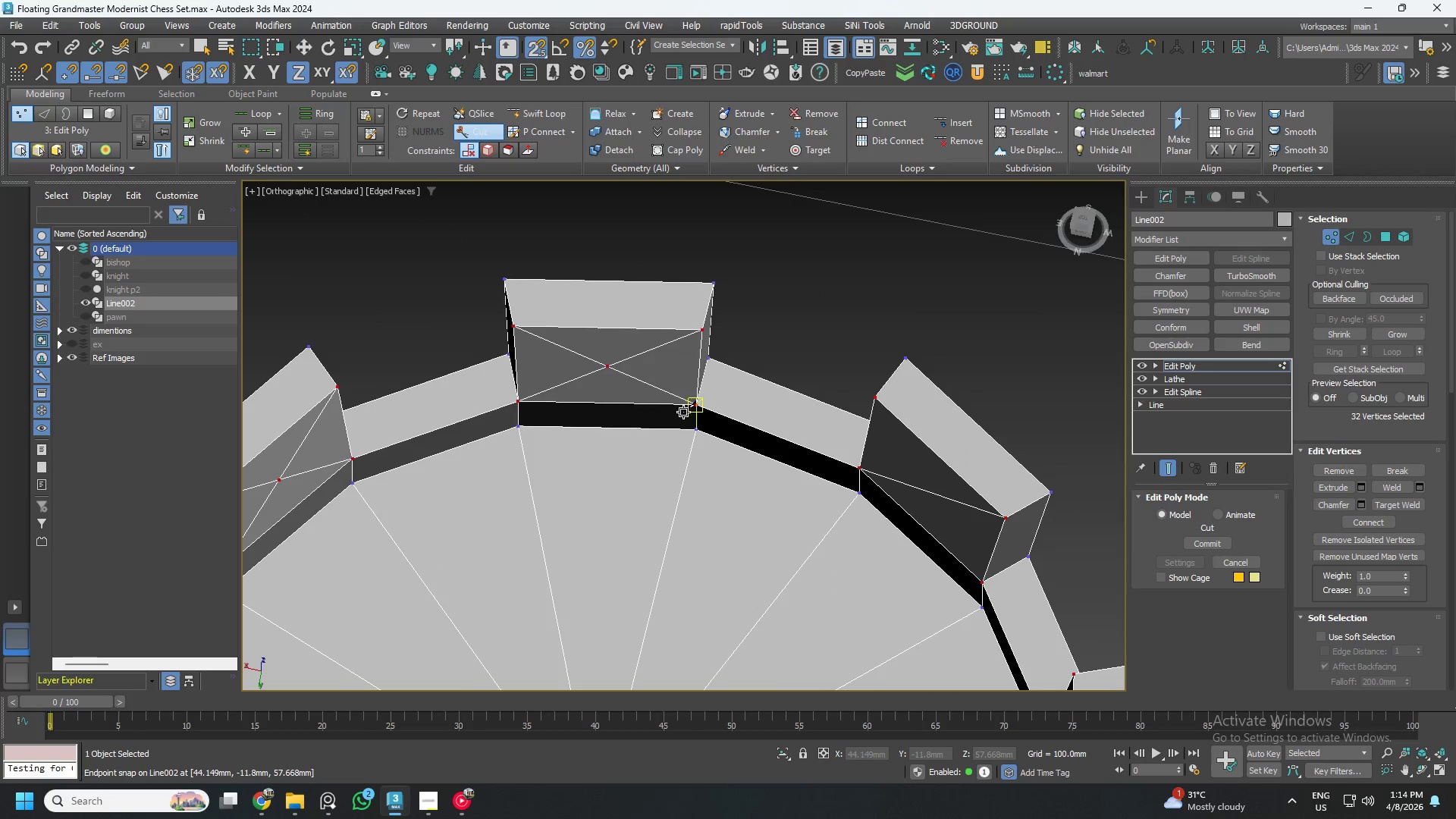 
hold_key(key=AltLeft, duration=0.41)
 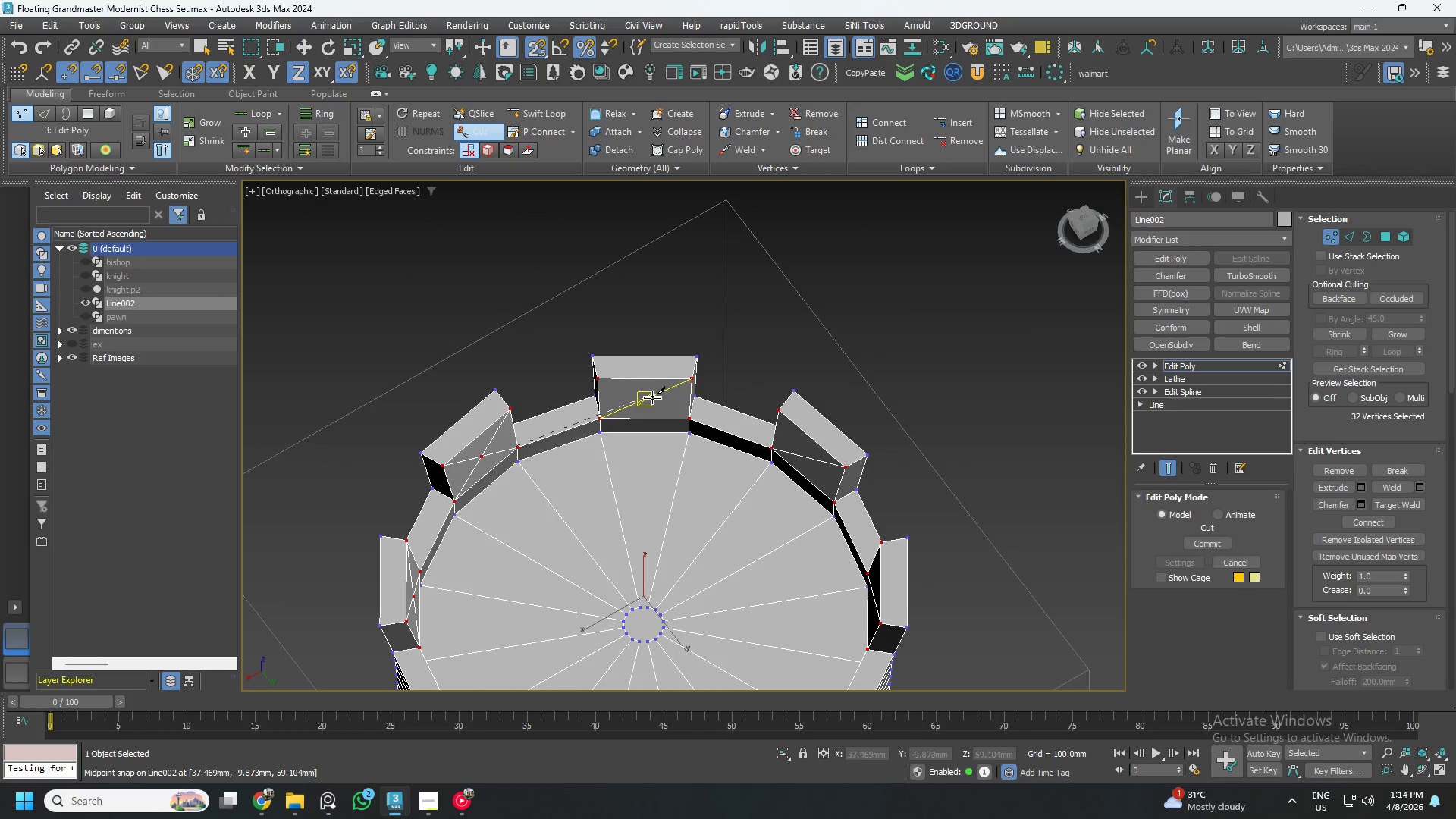 
scroll: coordinate [690, 419], scroll_direction: down, amount: 2.0
 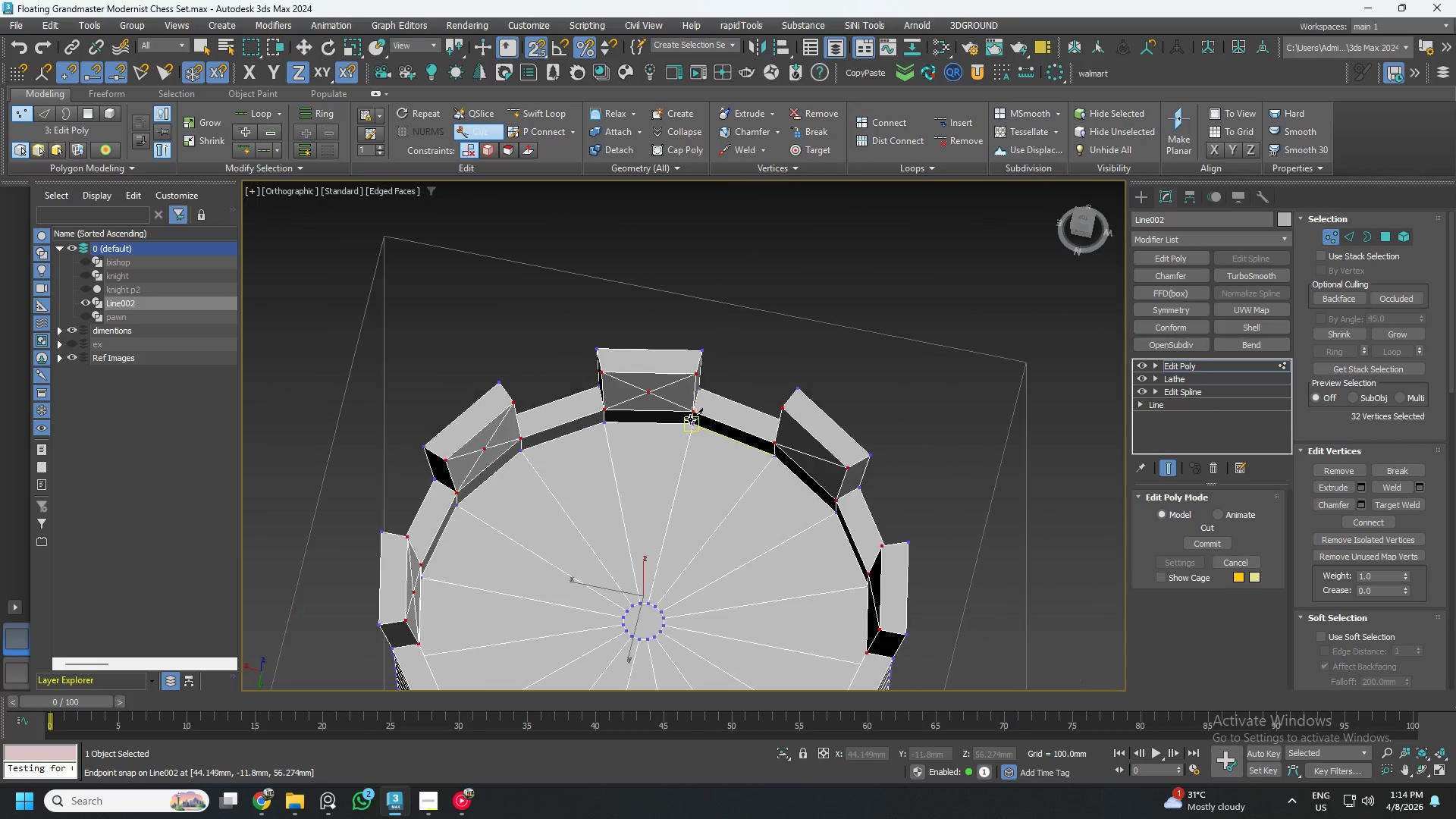 
right_click([650, 395])
 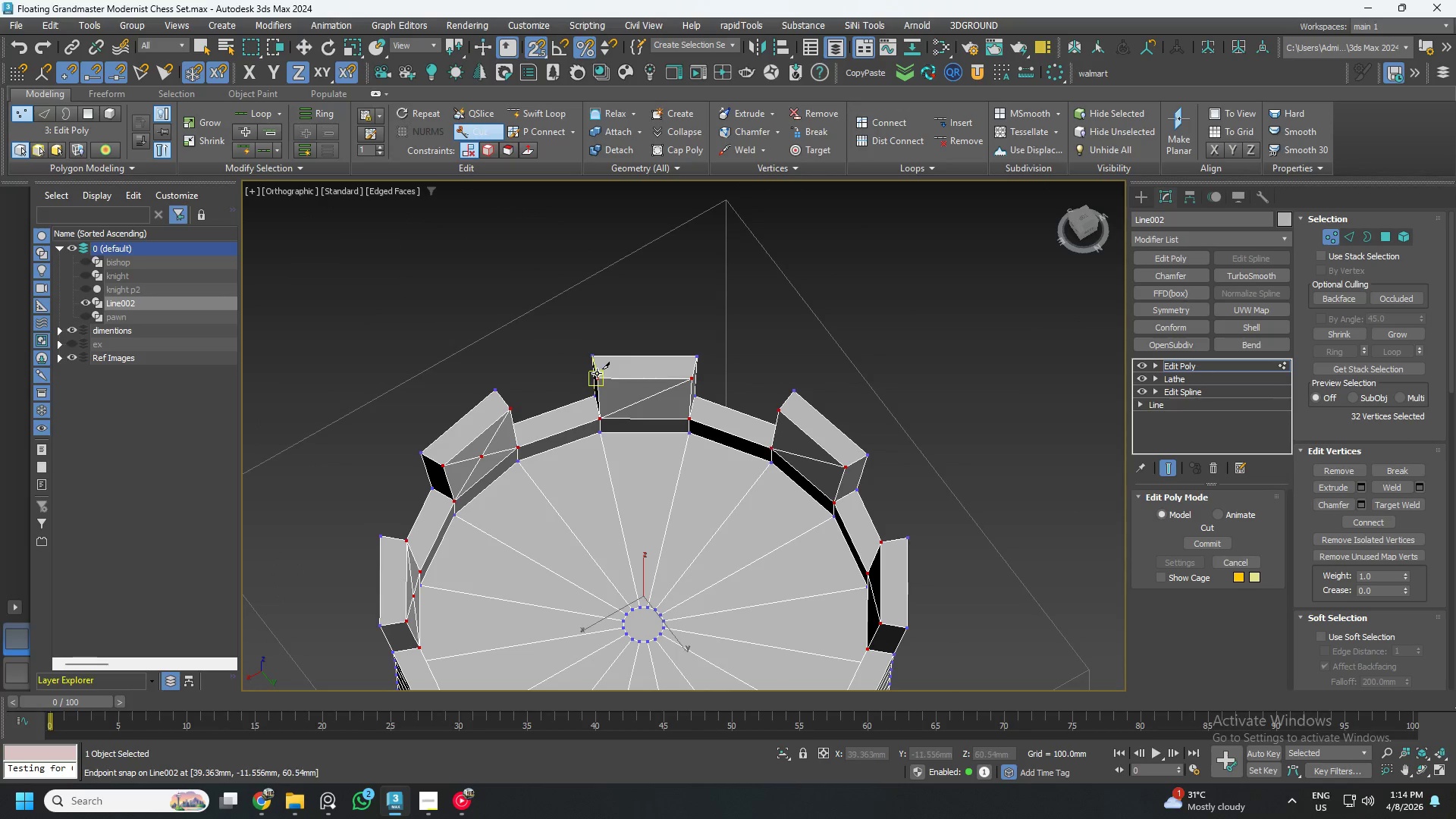 
left_click([598, 373])
 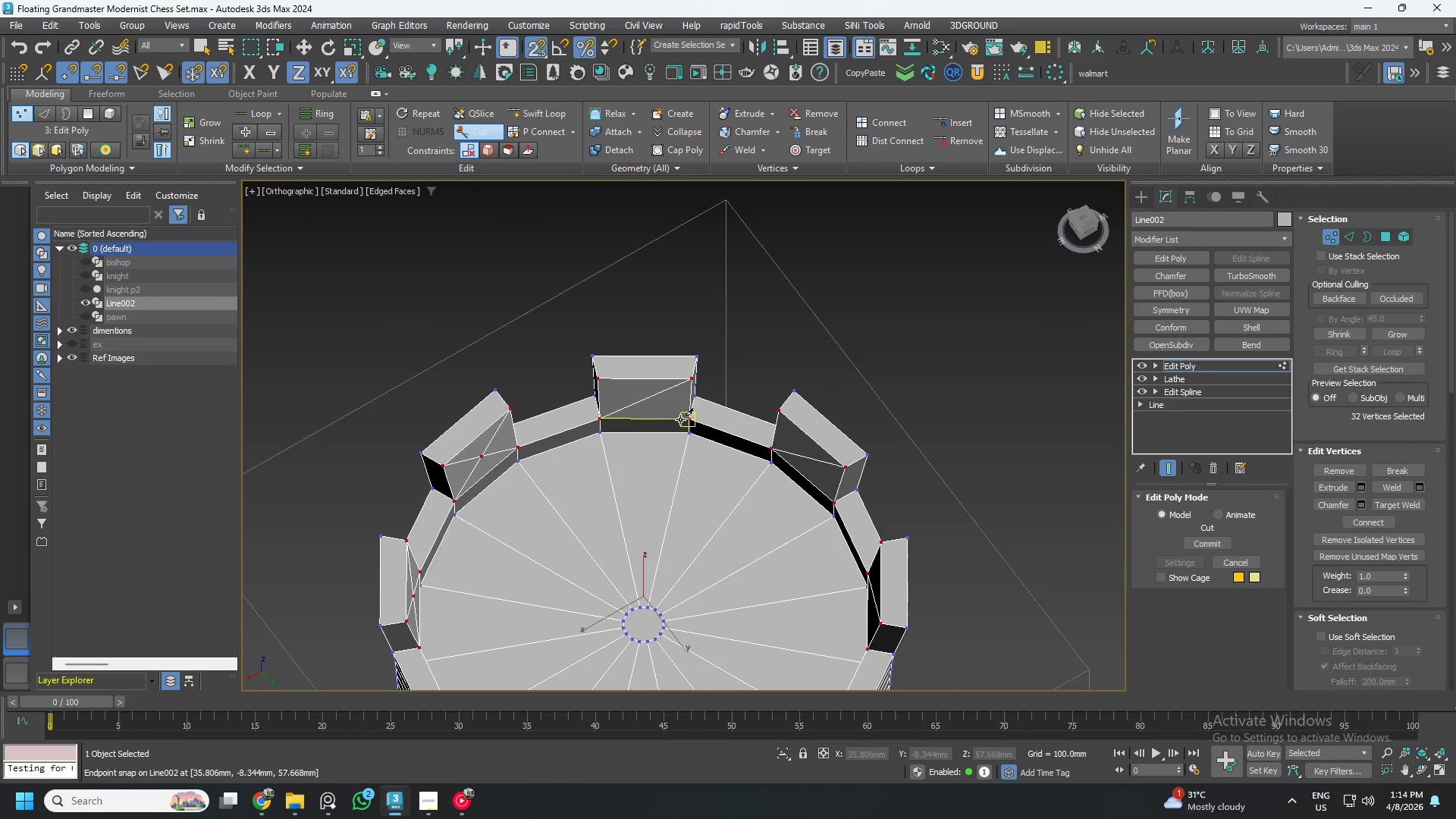 
left_click([684, 419])
 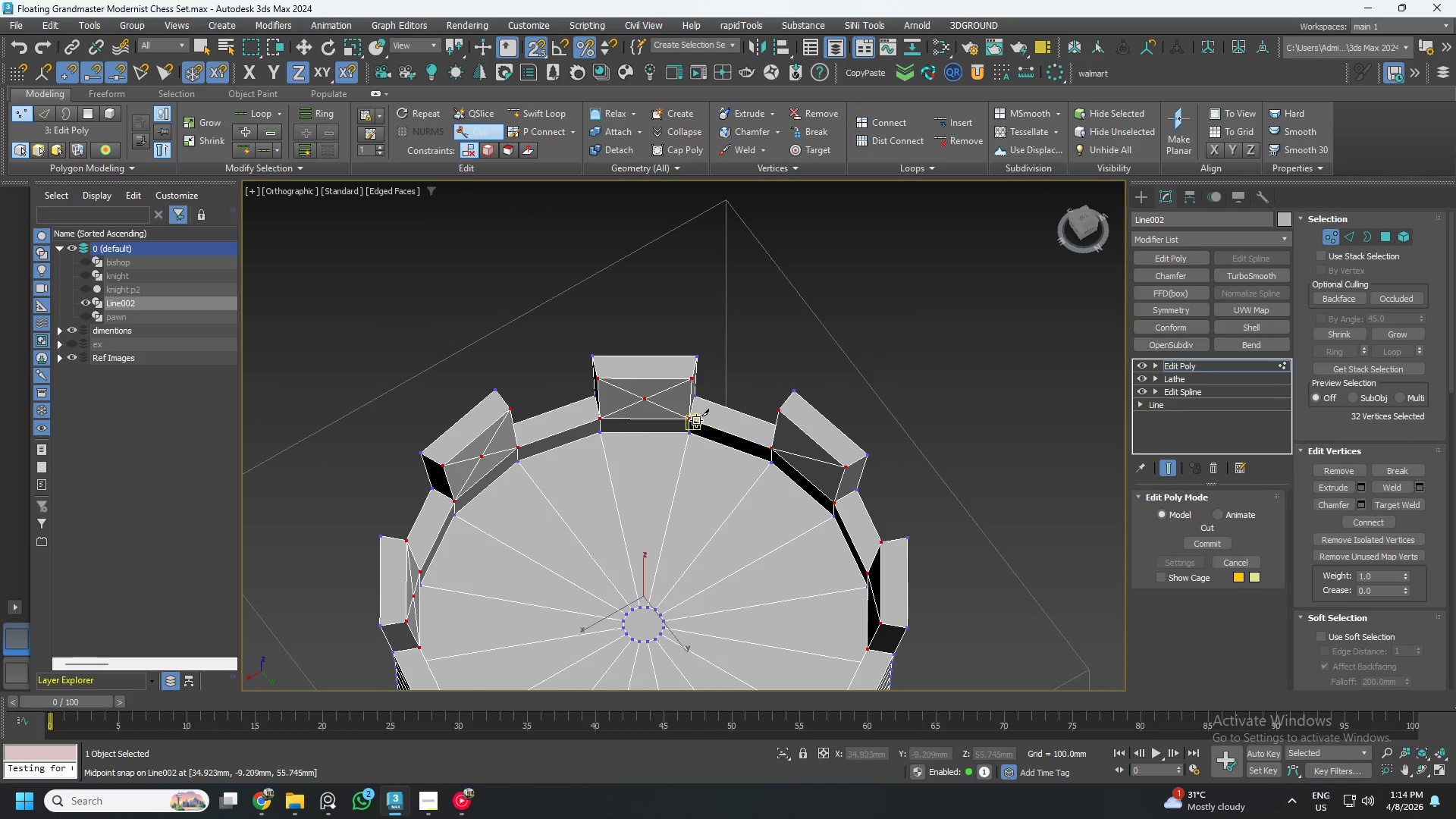 
key(Alt+AltLeft)
 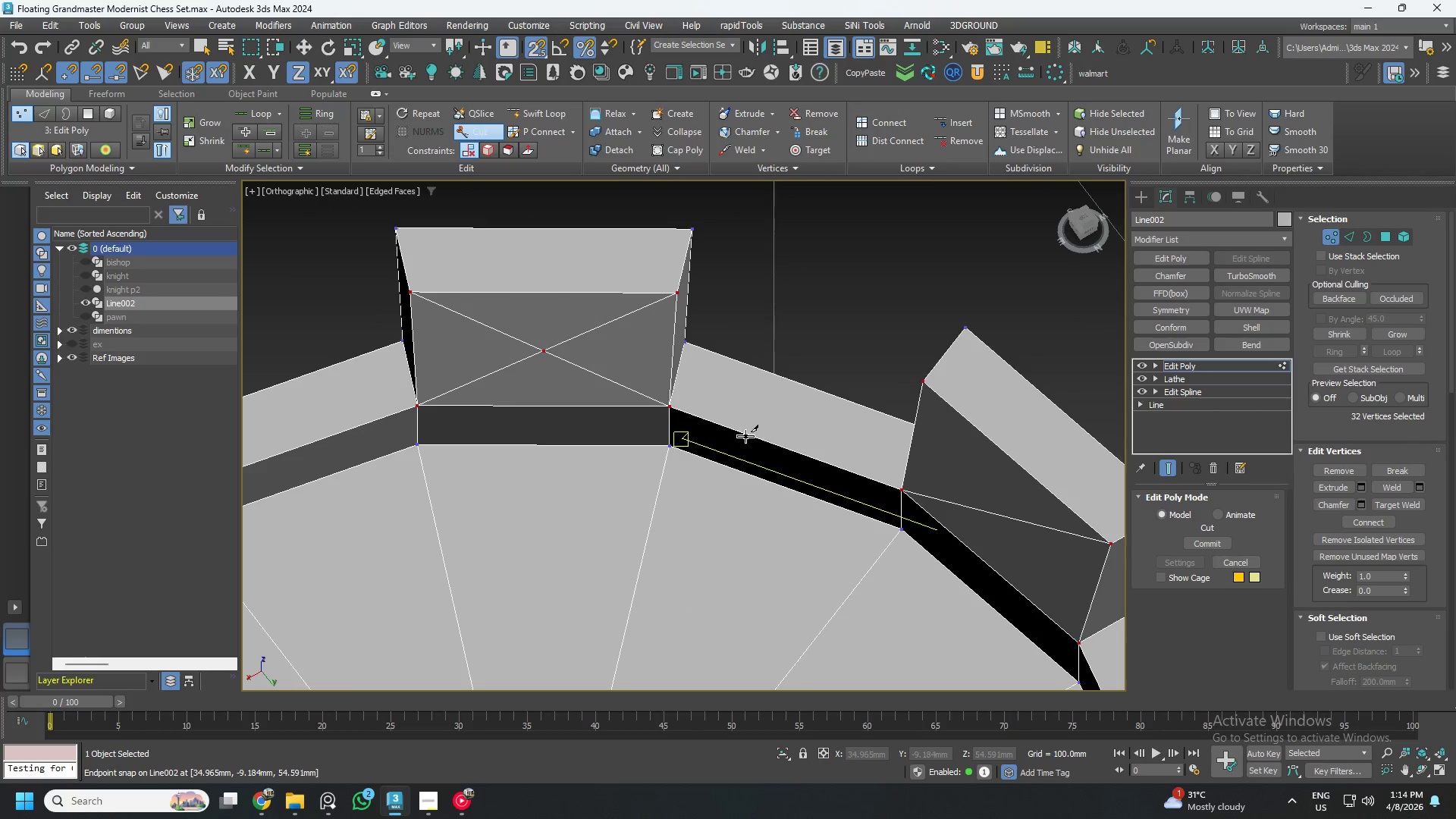 
scroll: coordinate [703, 426], scroll_direction: up, amount: 3.0
 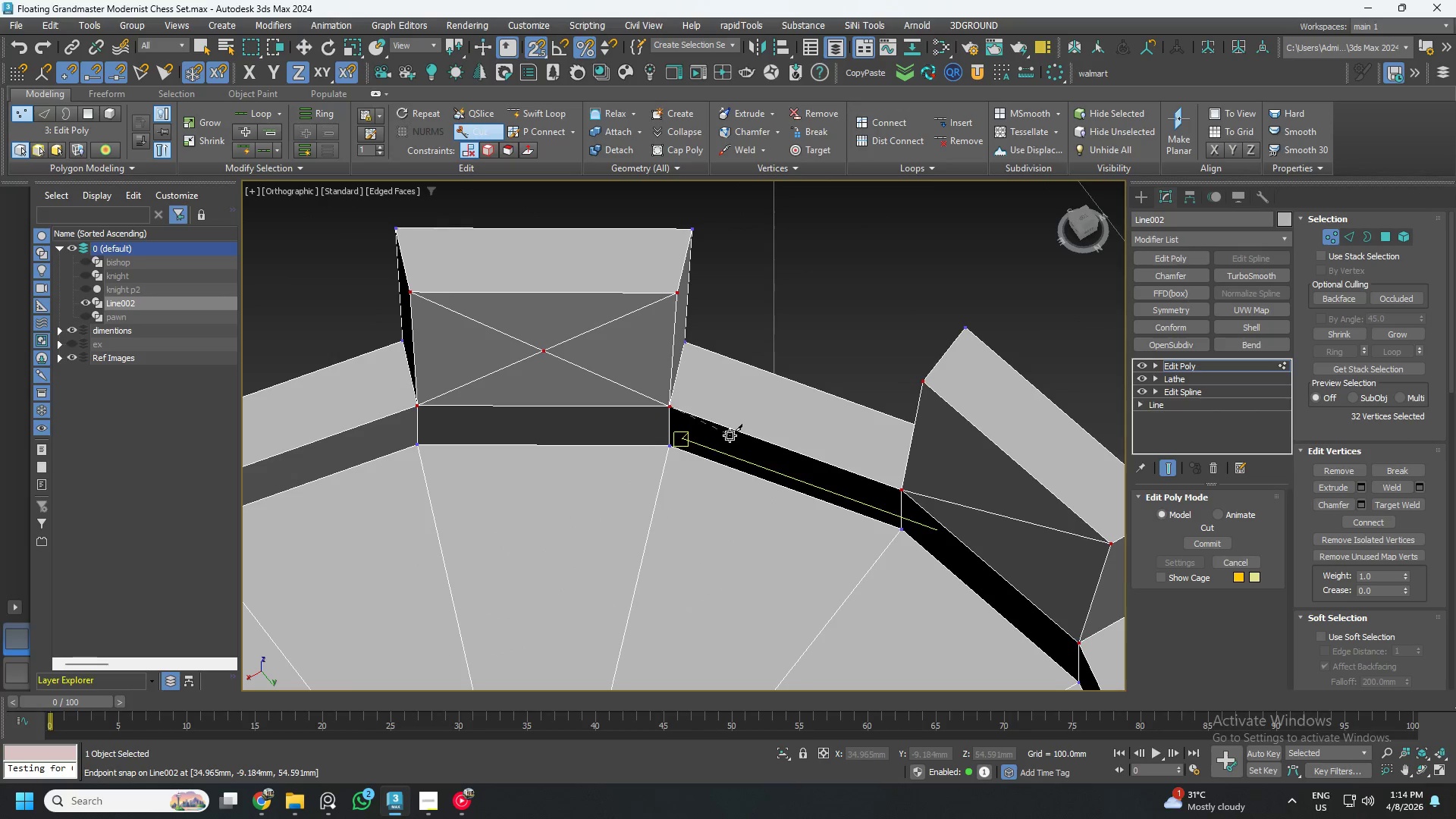 
hold_key(key=AltLeft, duration=0.42)
 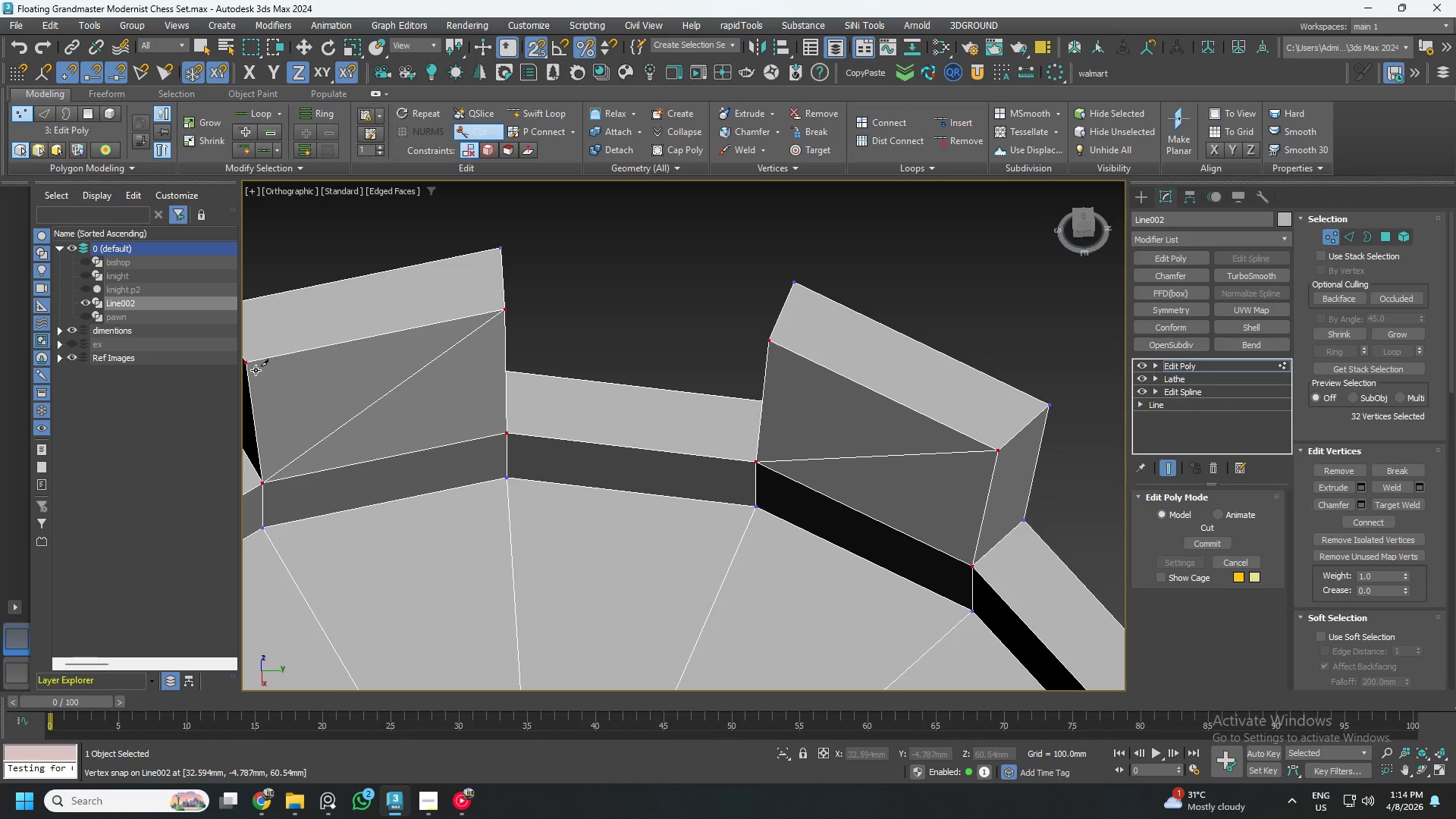 
left_click([249, 362])
 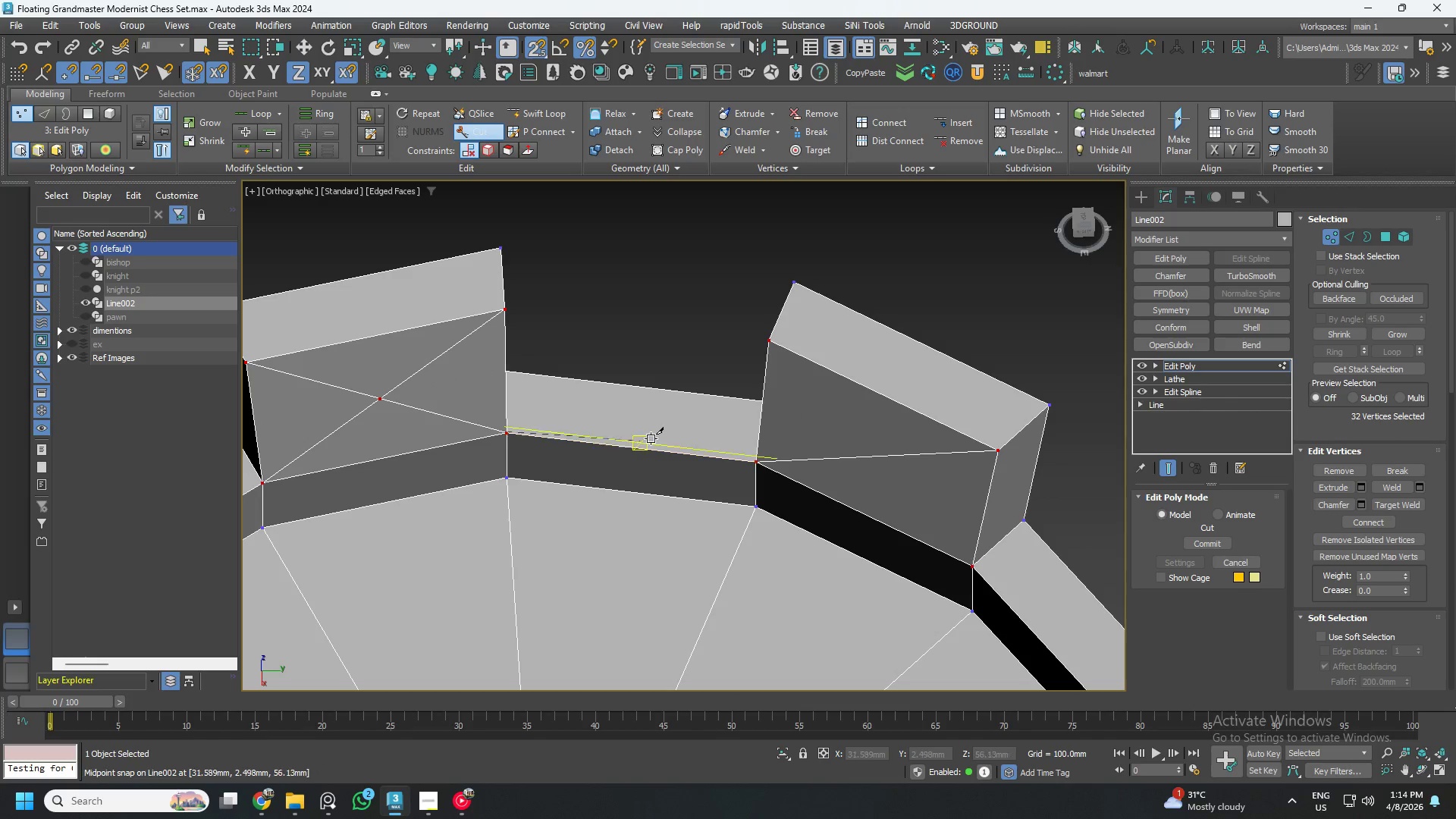 
left_click([764, 340])
 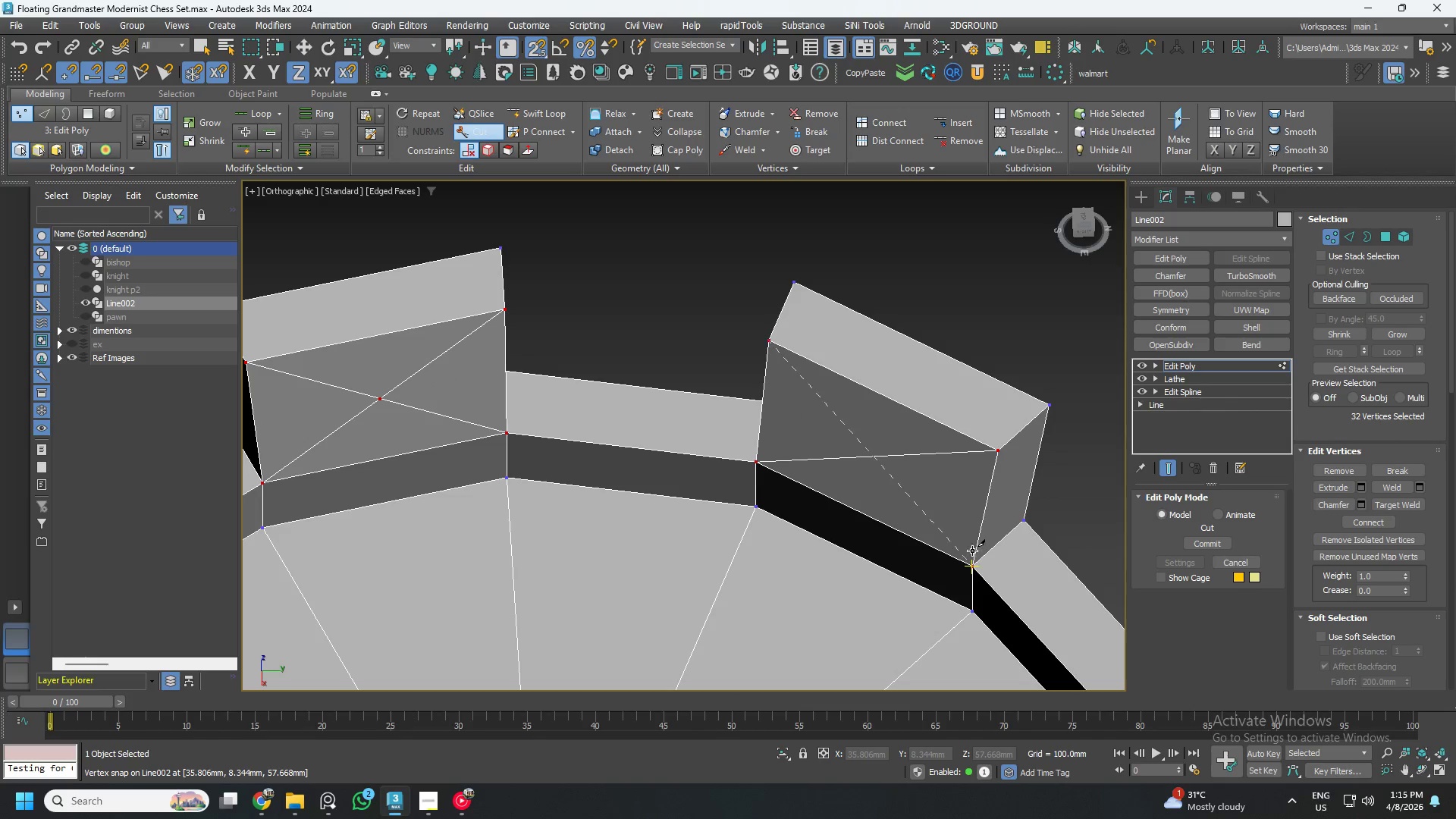 
left_click([975, 556])
 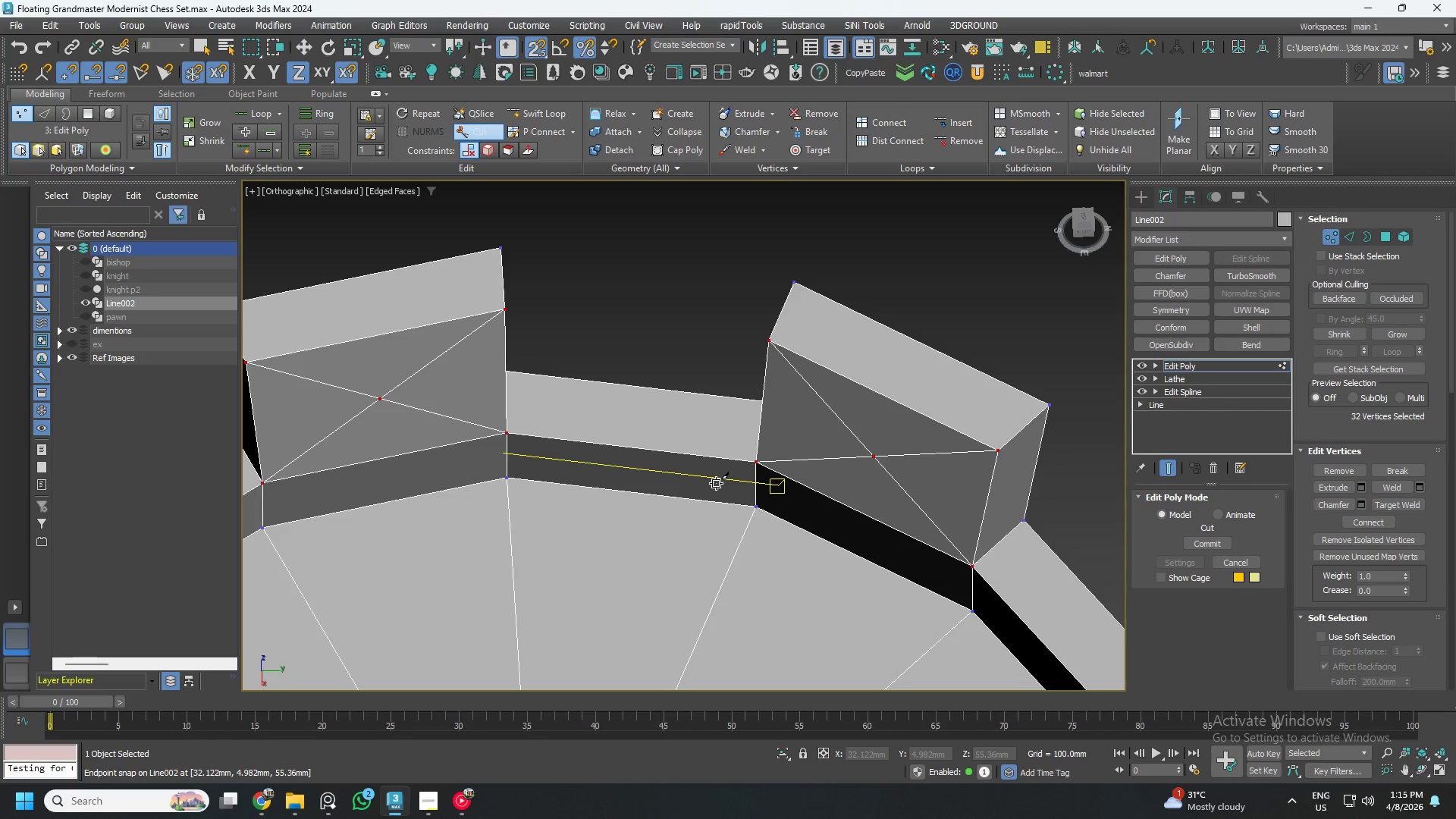 
hold_key(key=AltLeft, duration=0.72)
 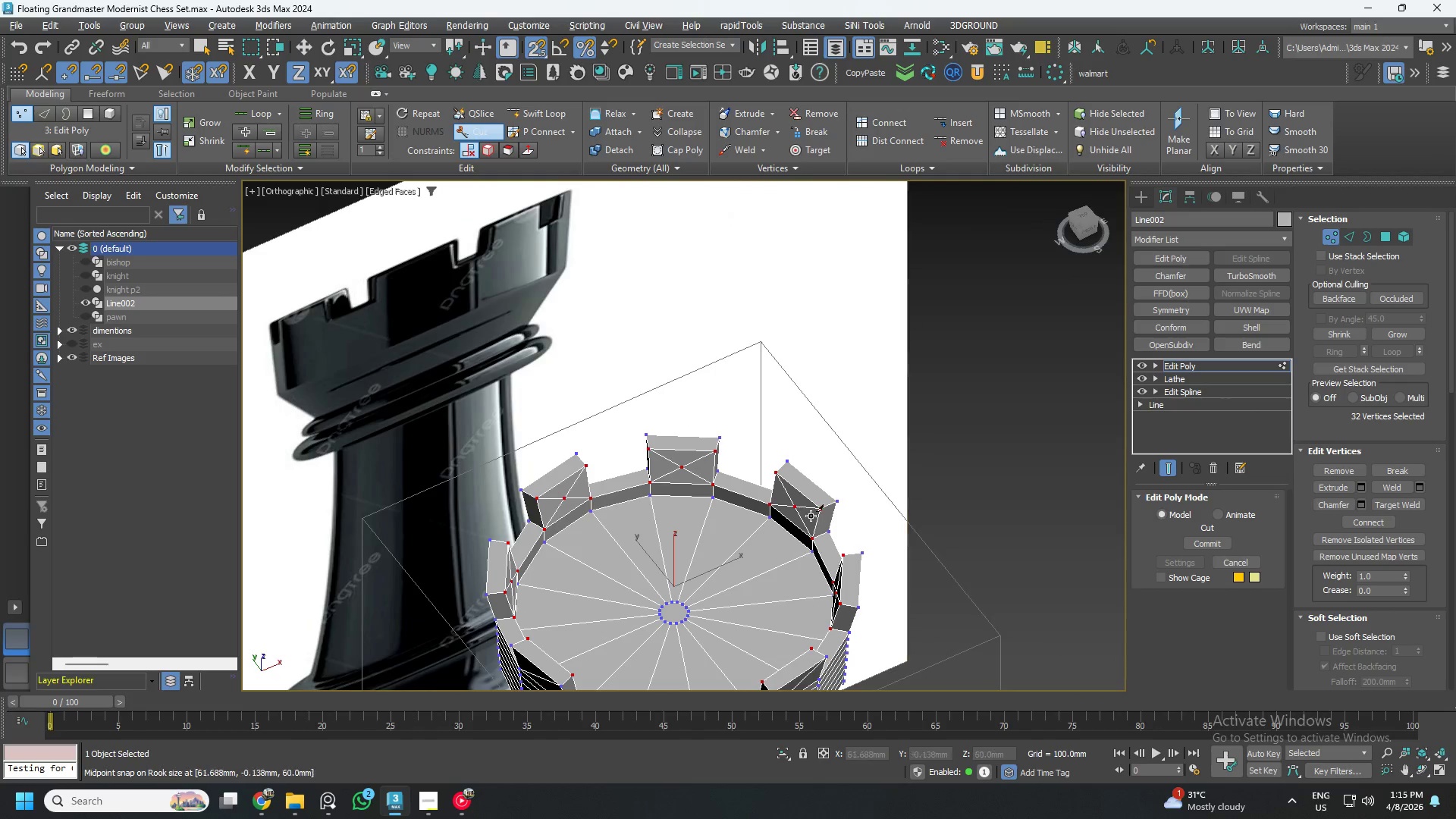 
scroll: coordinate [720, 479], scroll_direction: down, amount: 4.0
 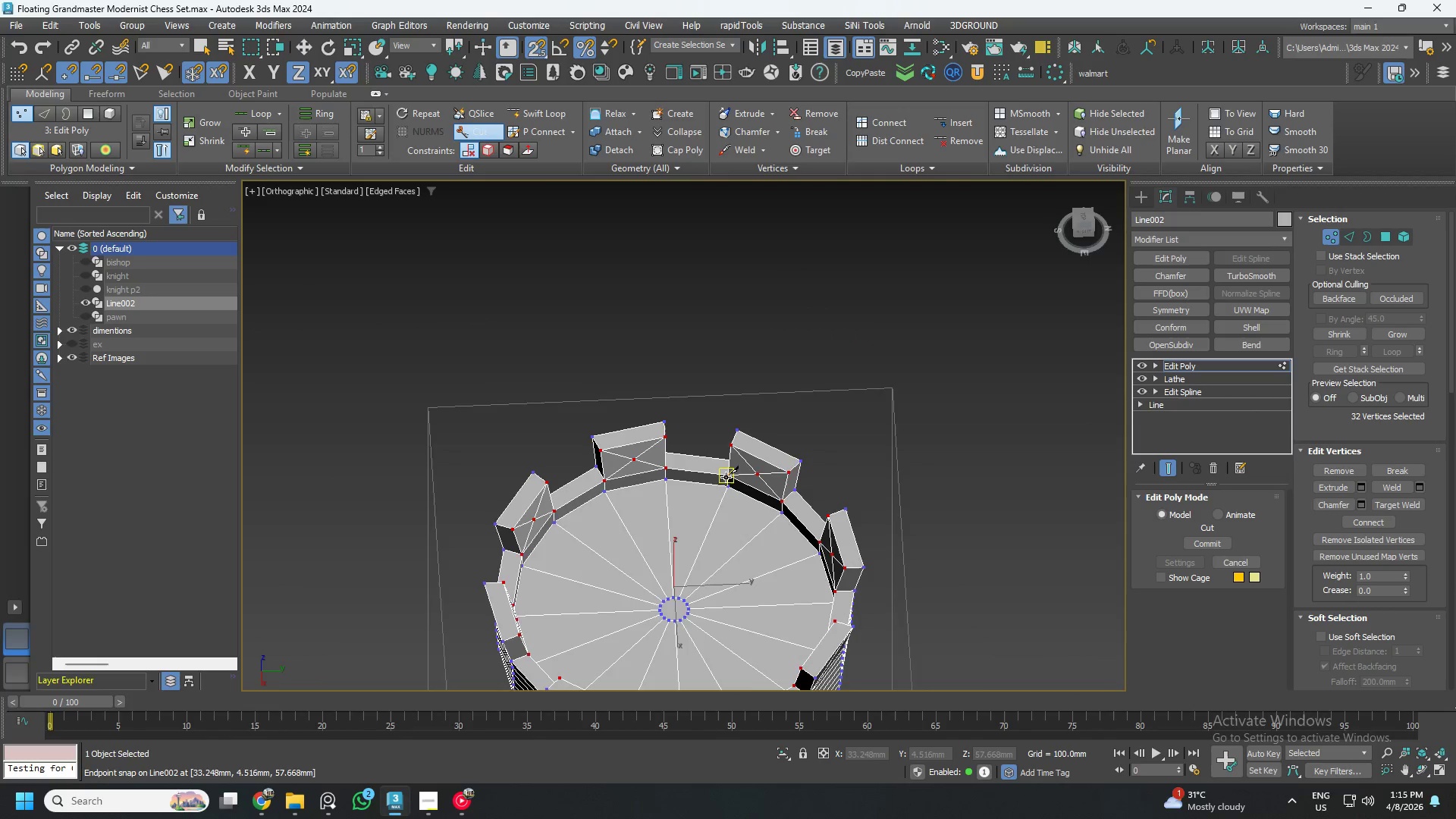 
hold_key(key=AltLeft, duration=0.5)
 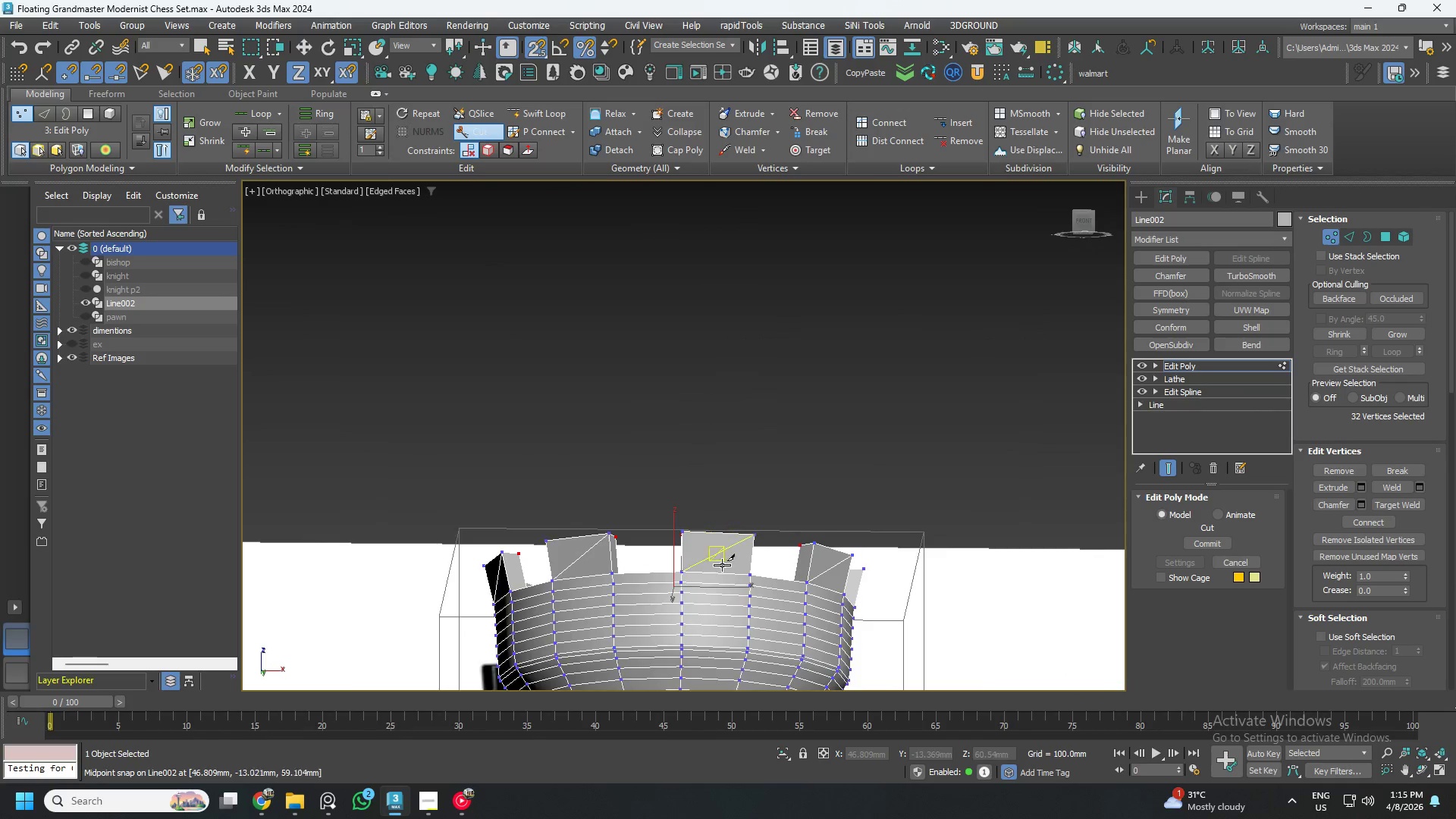 
hold_key(key=AltLeft, duration=0.47)
 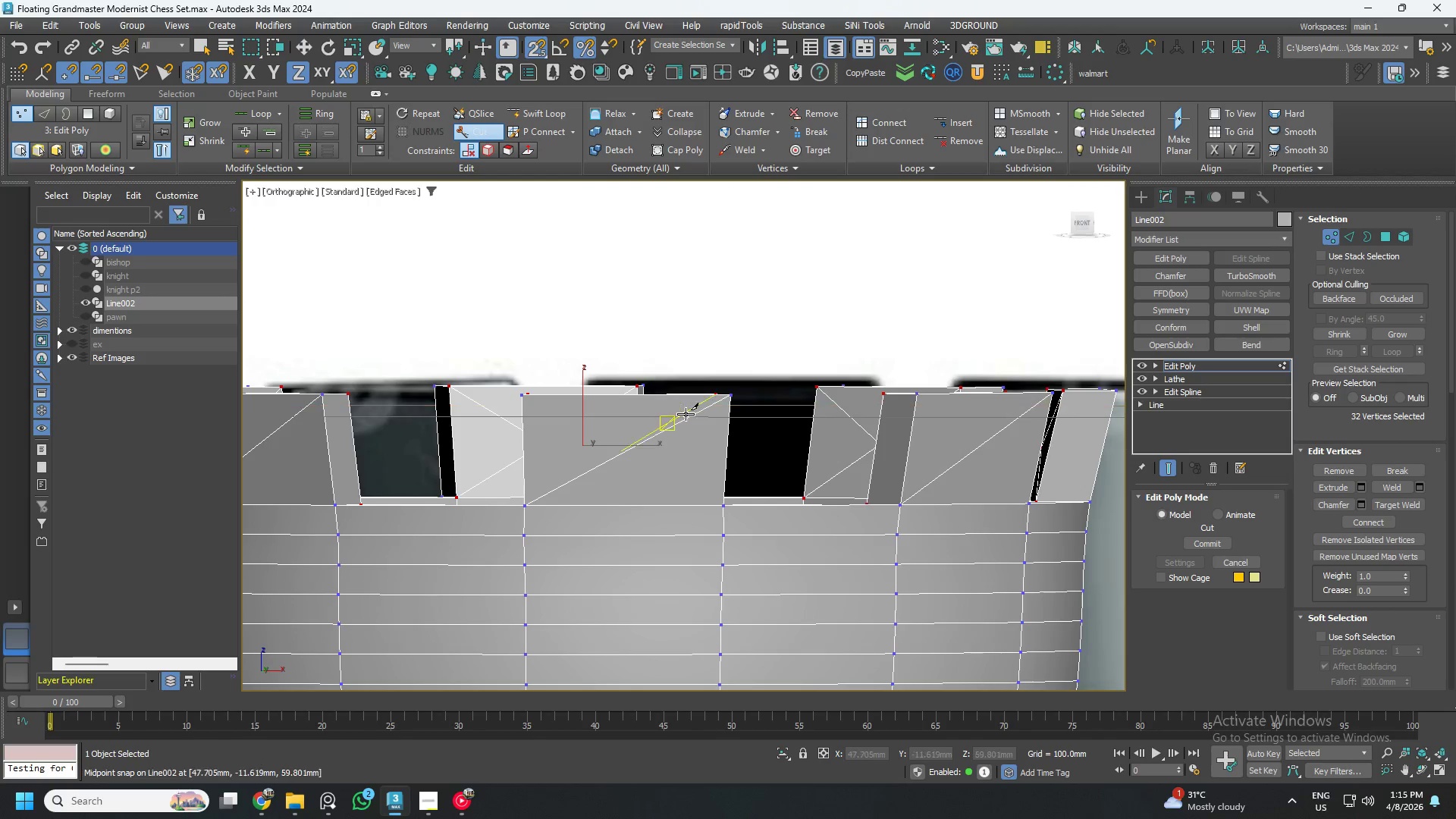 
scroll: coordinate [721, 573], scroll_direction: up, amount: 3.0
 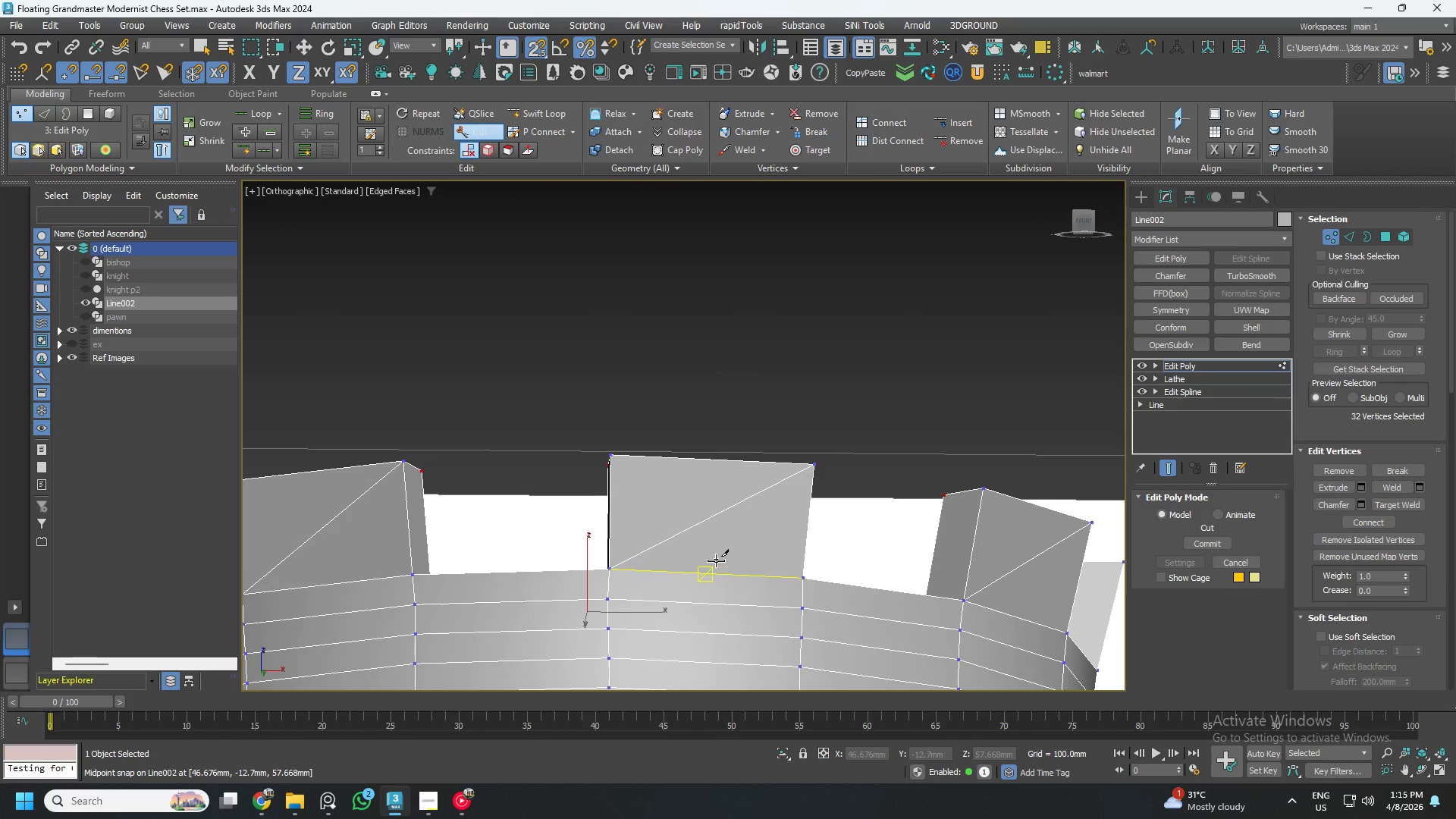 
hold_key(key=AltLeft, duration=0.38)
 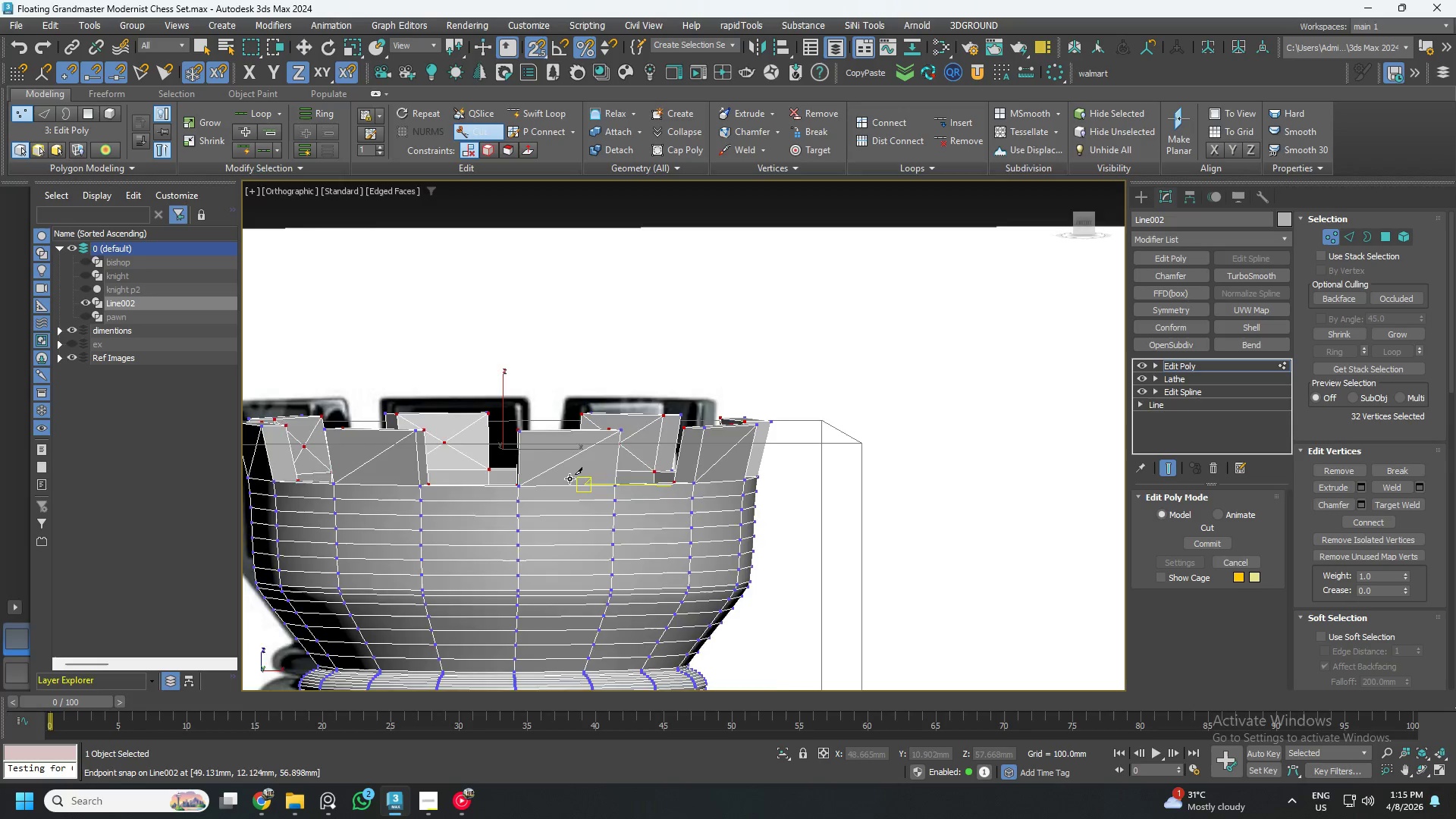 
scroll: coordinate [544, 478], scroll_direction: down, amount: 2.0
 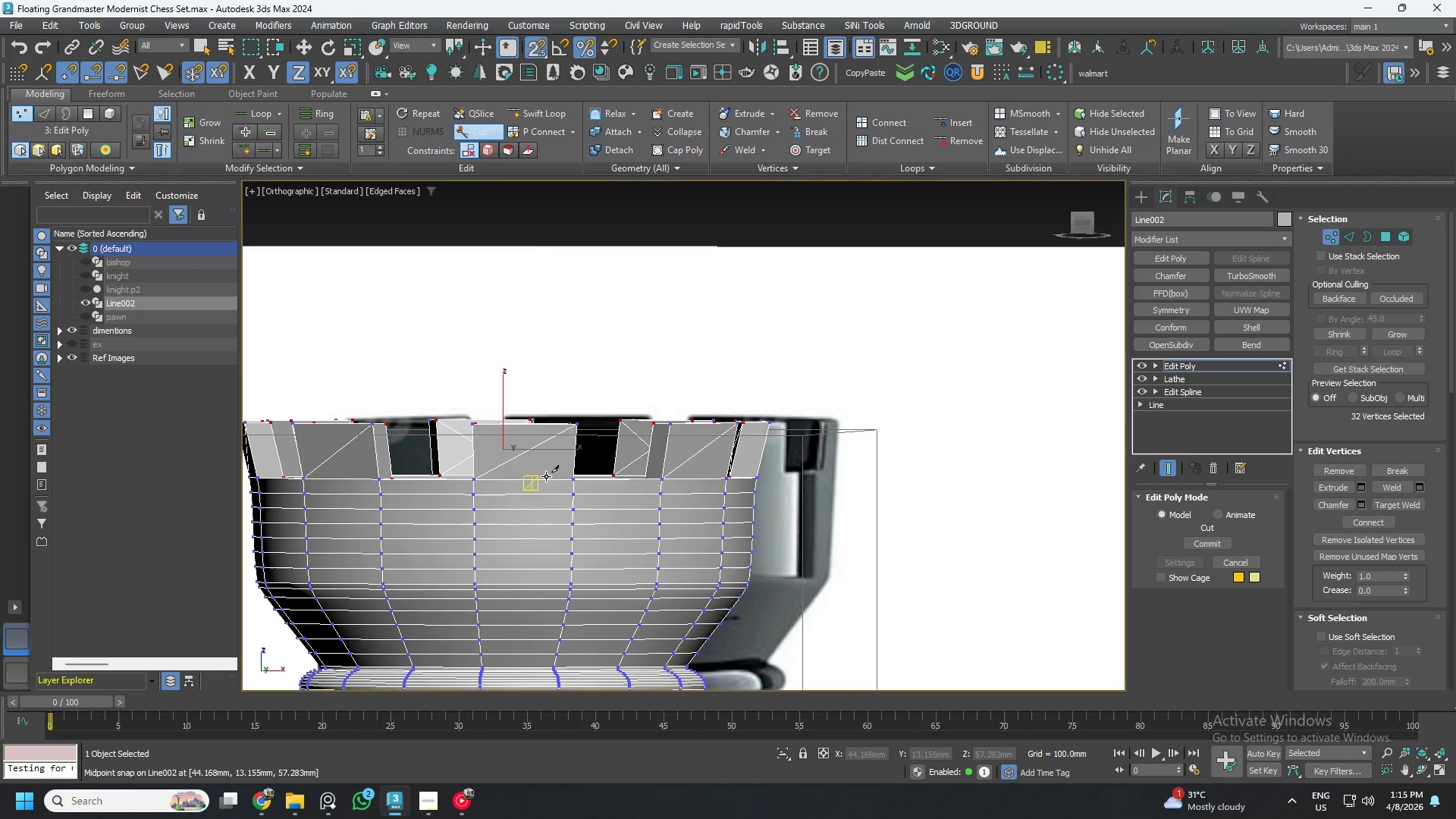 
scroll: coordinate [545, 462], scroll_direction: up, amount: 3.0
 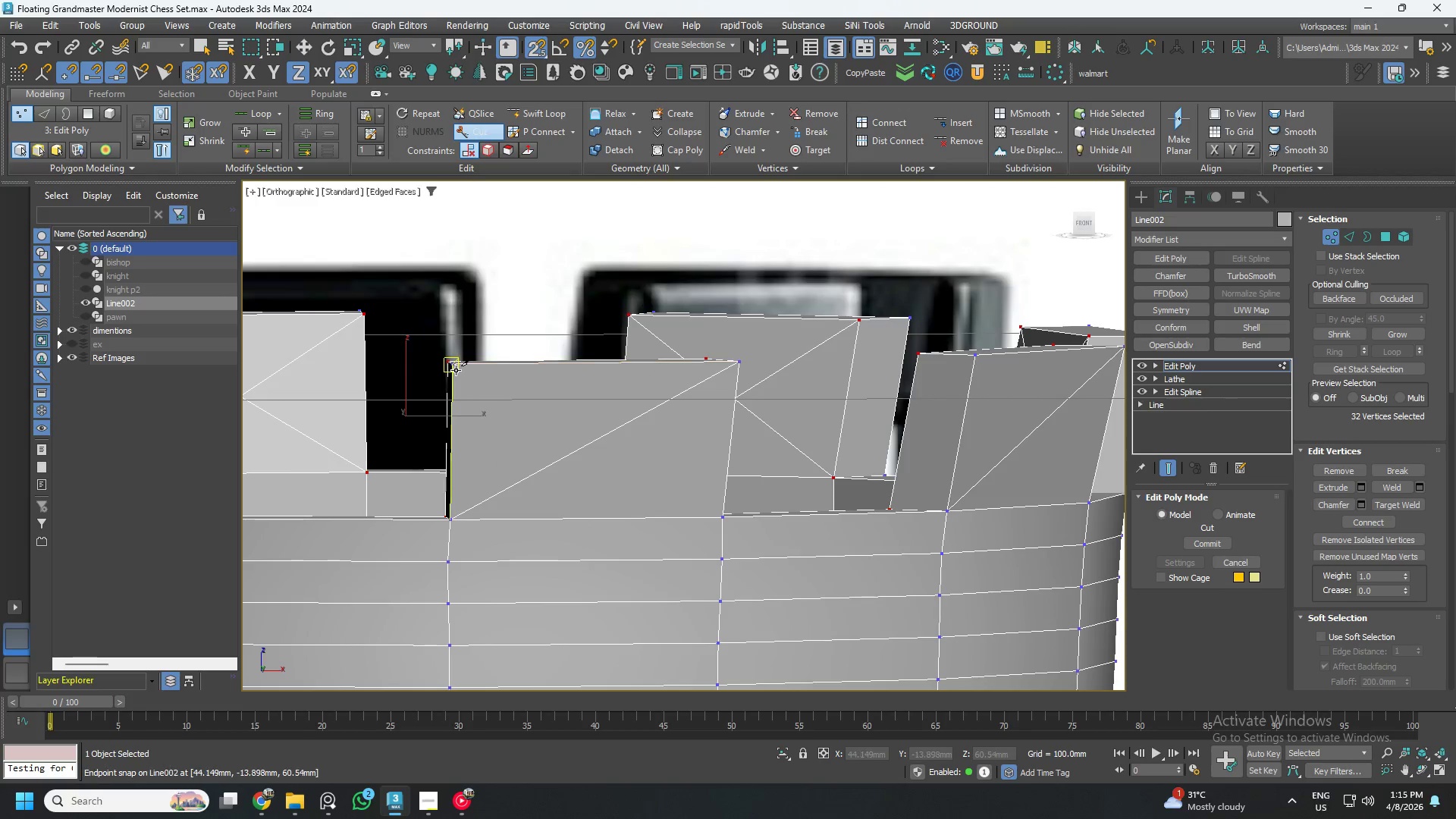 
left_click([456, 370])
 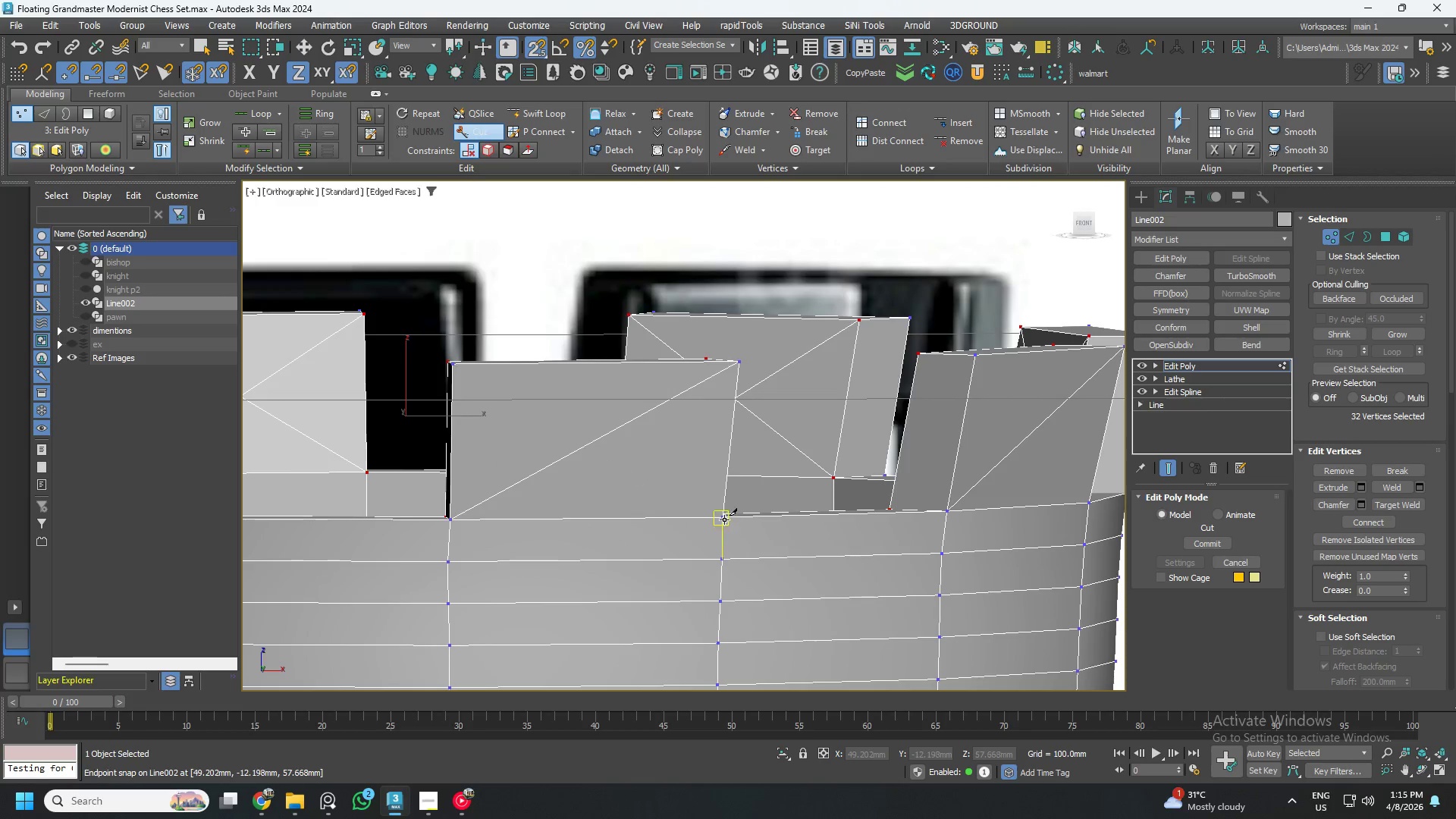 
left_click([720, 516])
 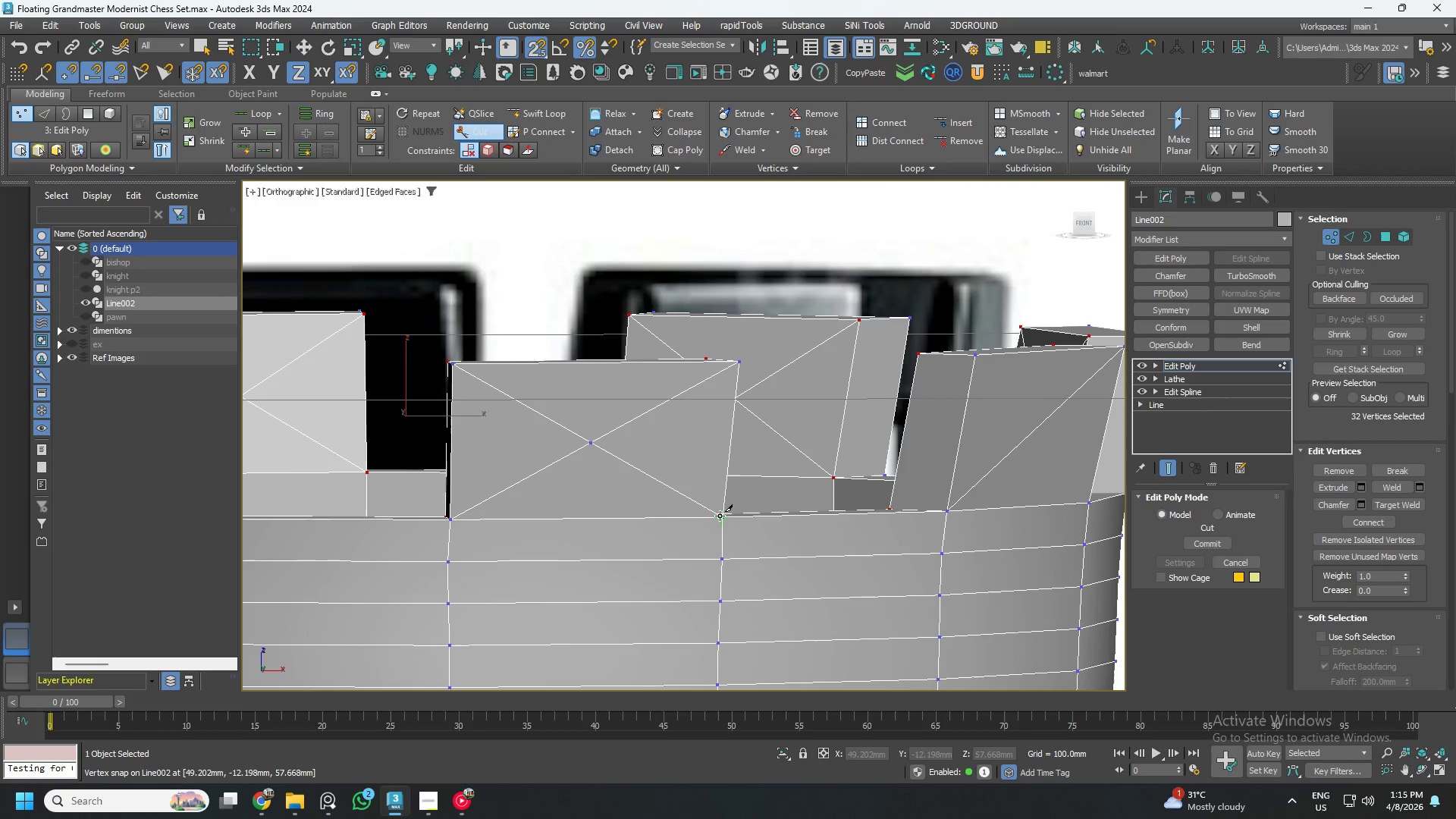 
right_click([720, 516])
 